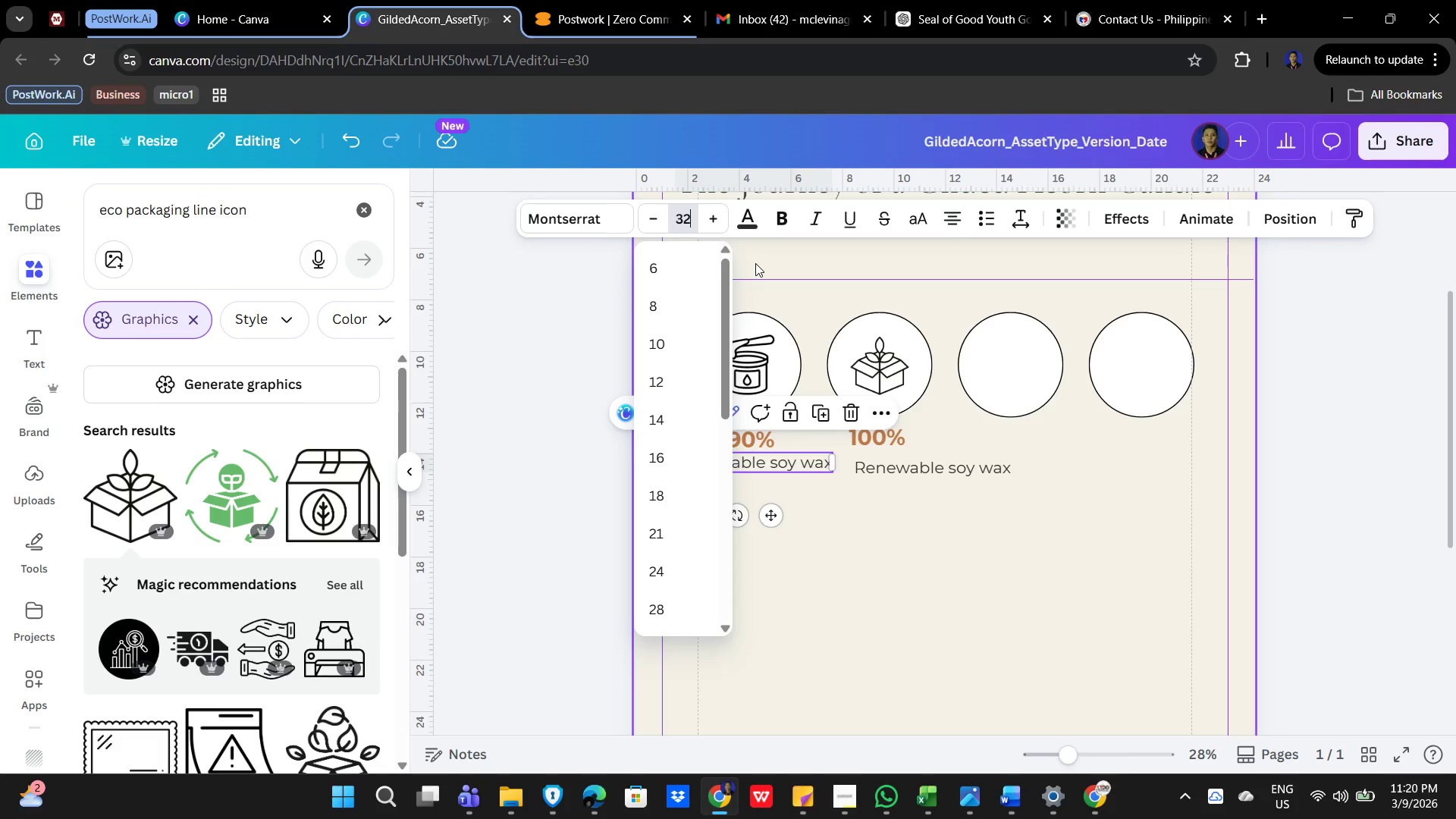 
key(NumpadEnter)
 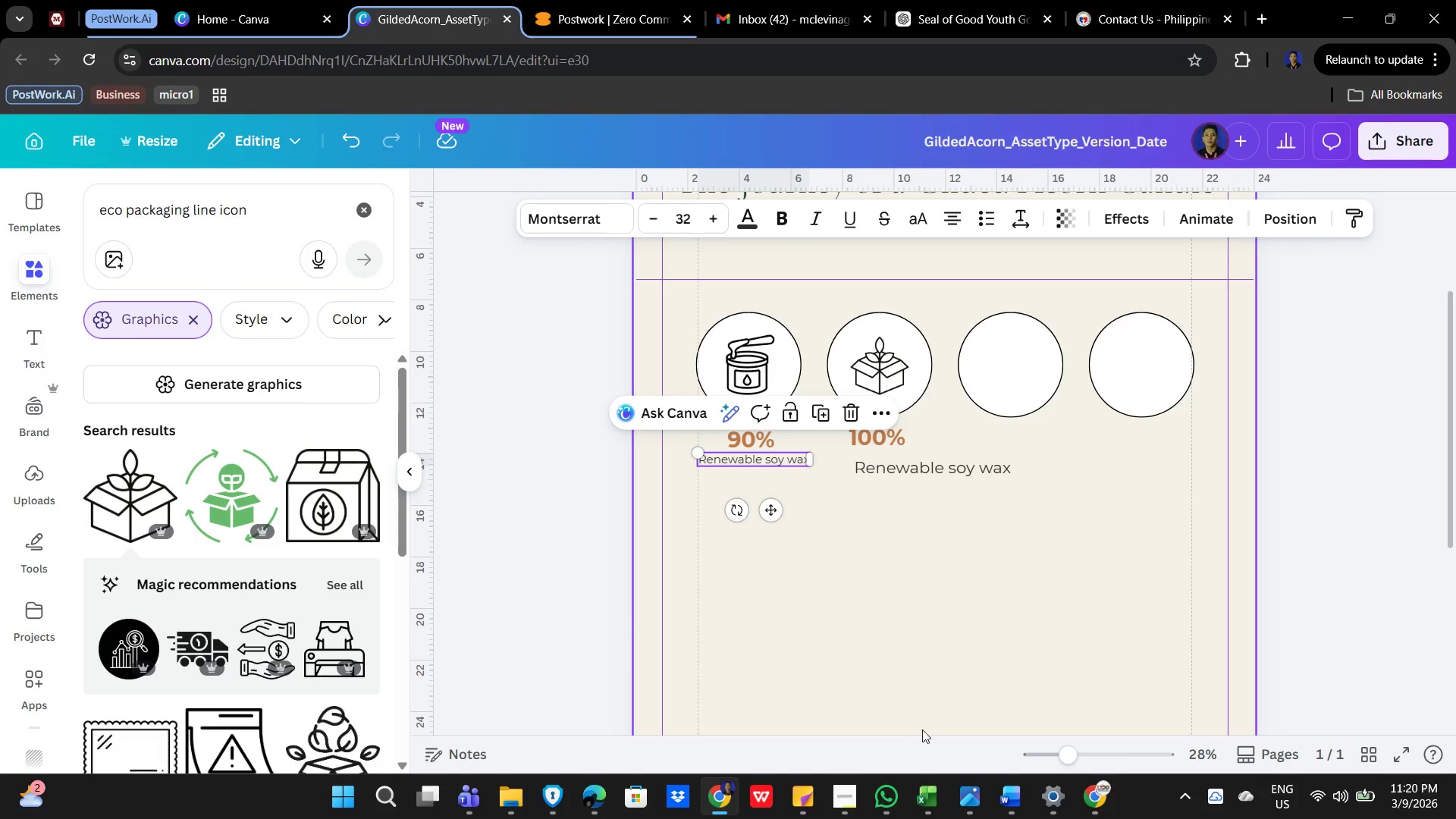 
left_click_drag(start_coordinate=[948, 641], to_coordinate=[948, 637])
 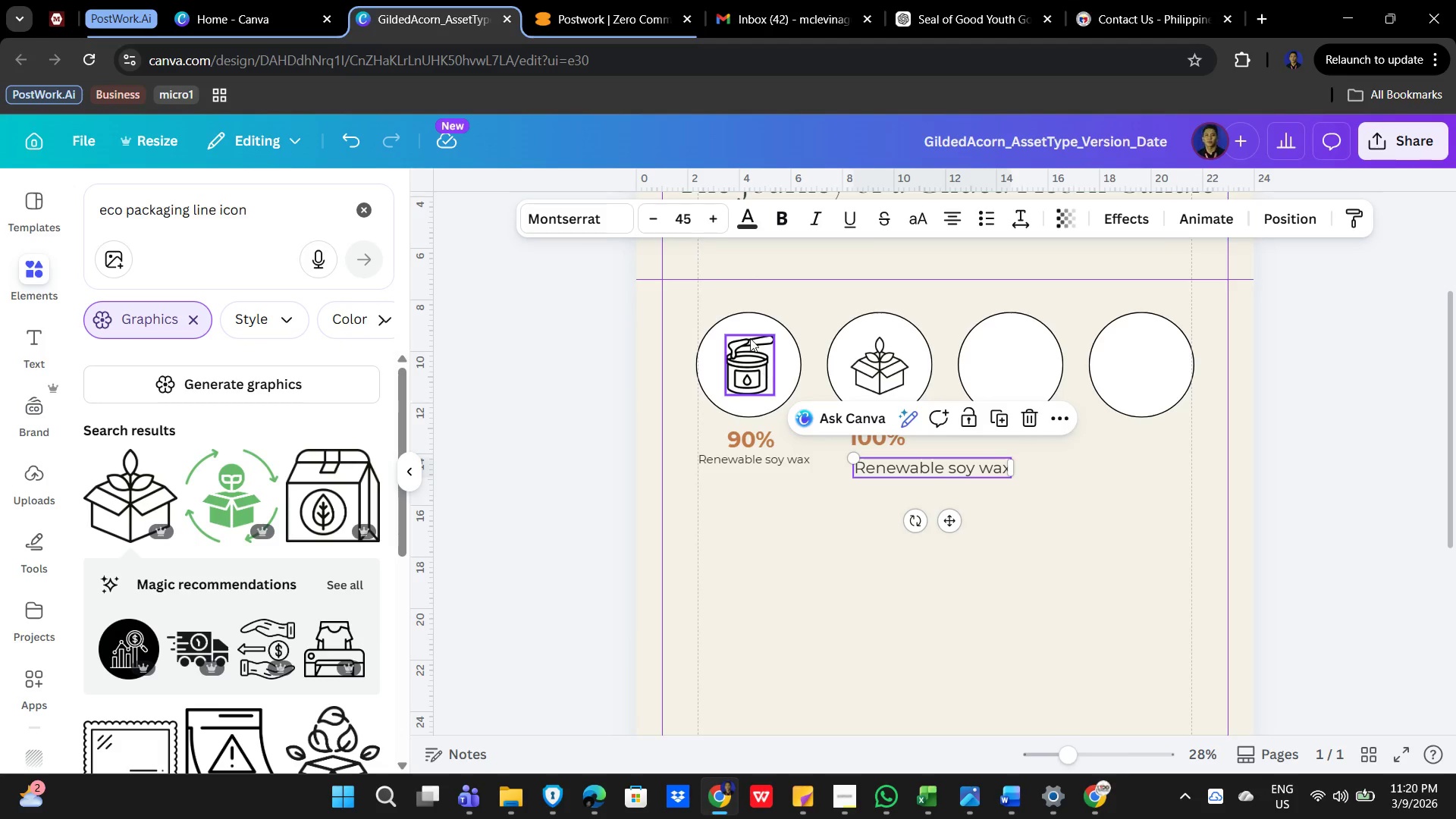 
left_click([688, 215])
 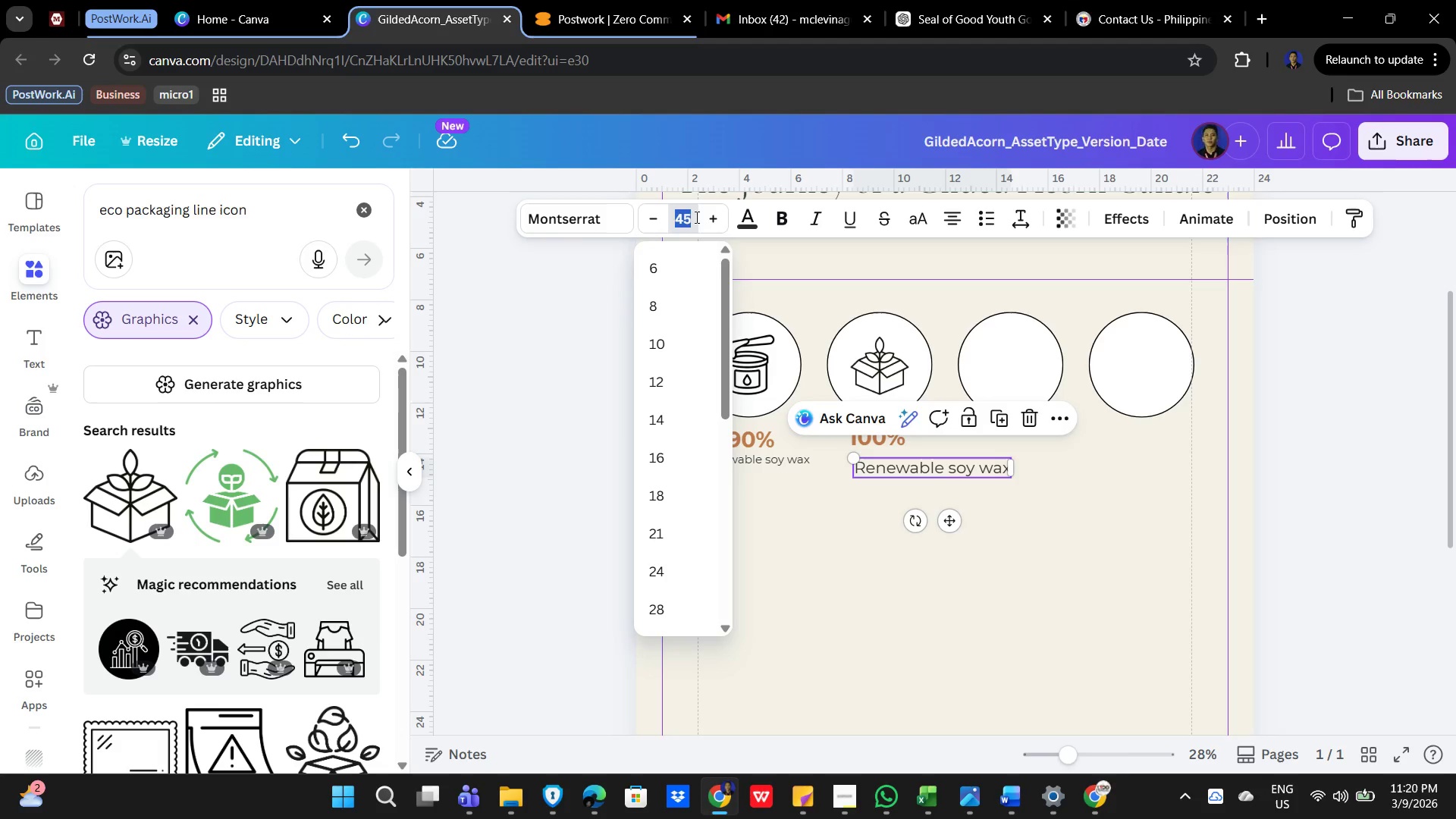 
key(Numpad3)
 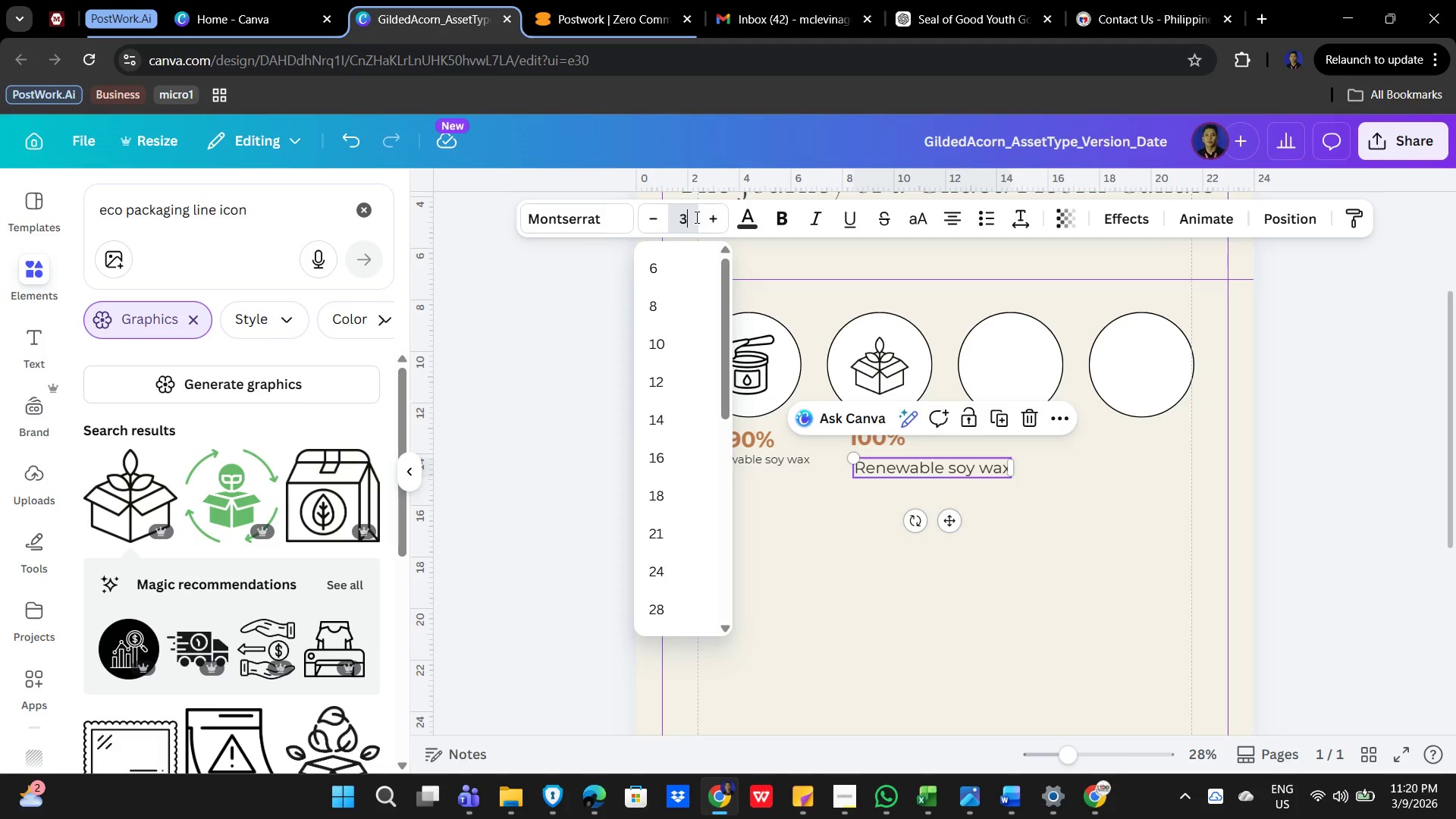 
key(Numpad2)
 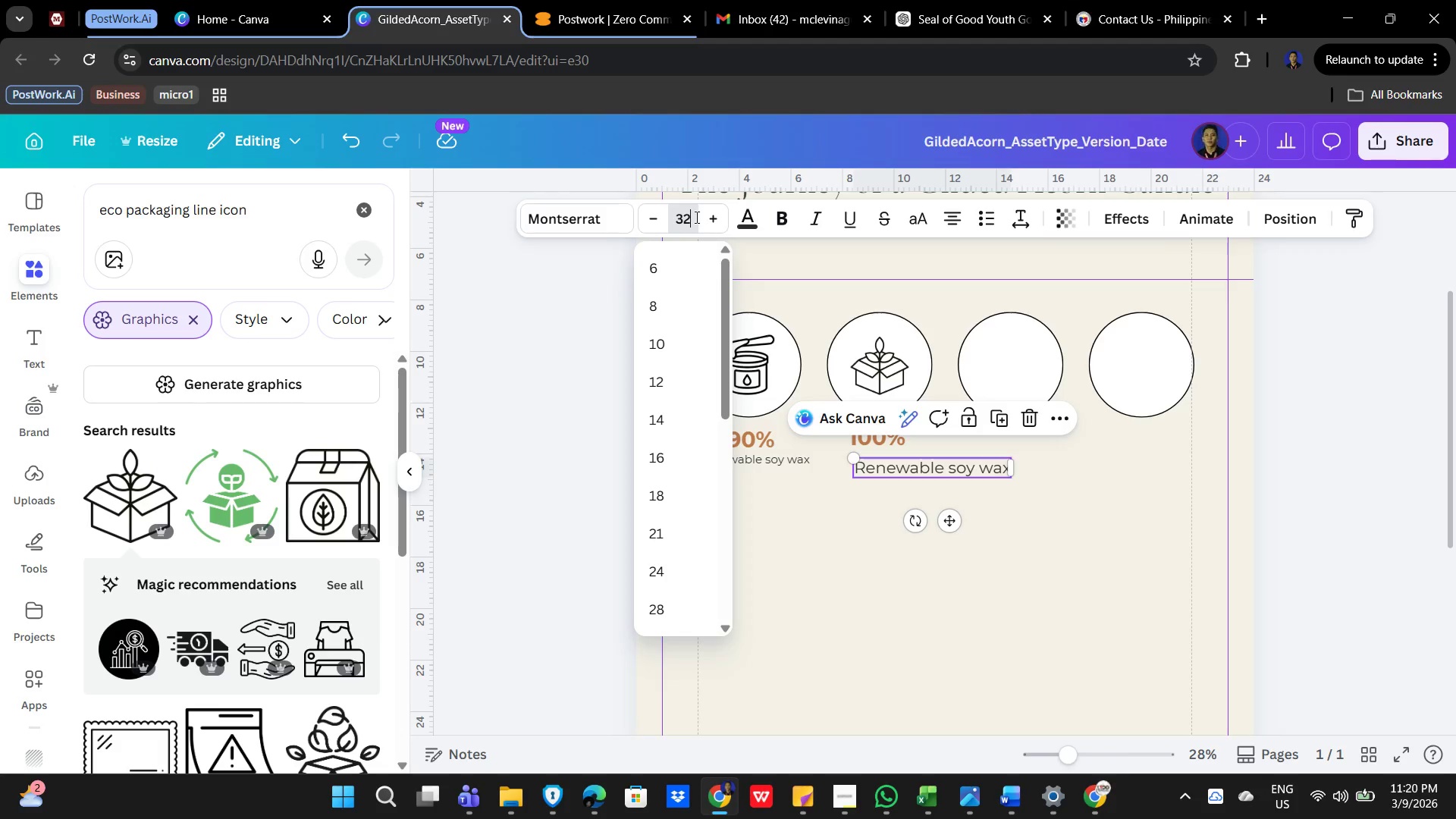 
key(NumpadEnter)
 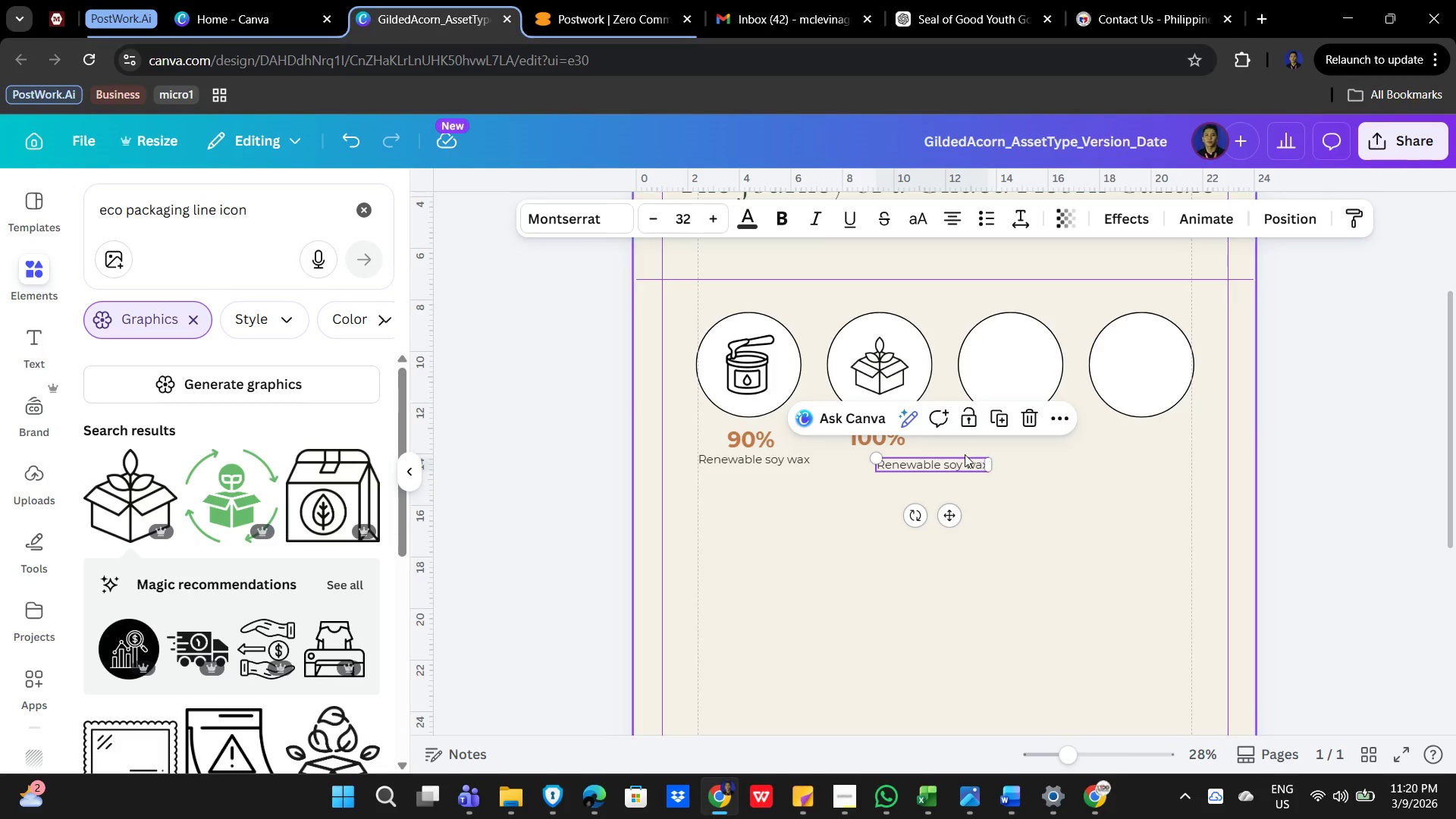 
double_click([949, 460])
 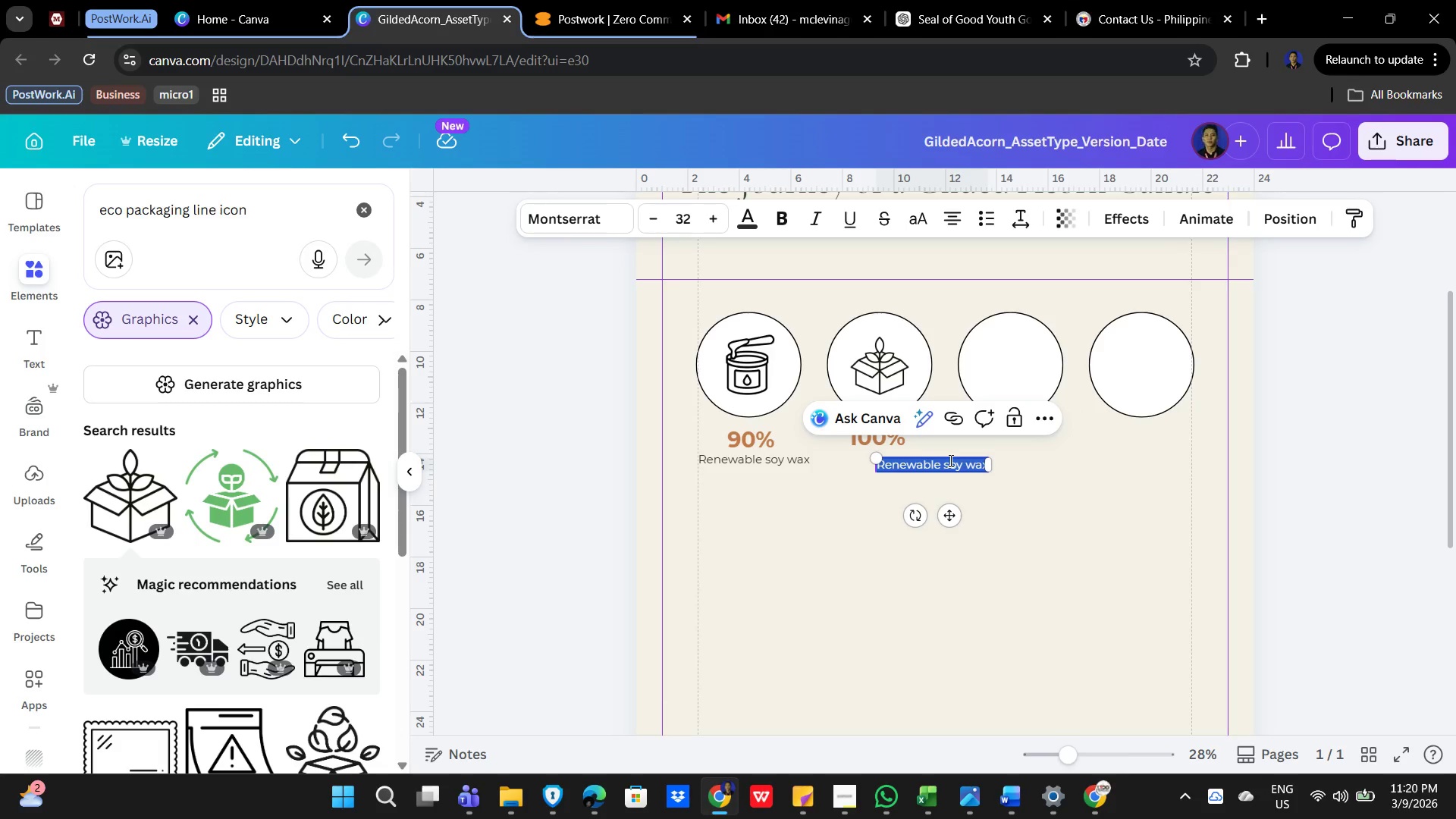 
type(Plastic )
key(Backspace)
type(-Free Packaging)
 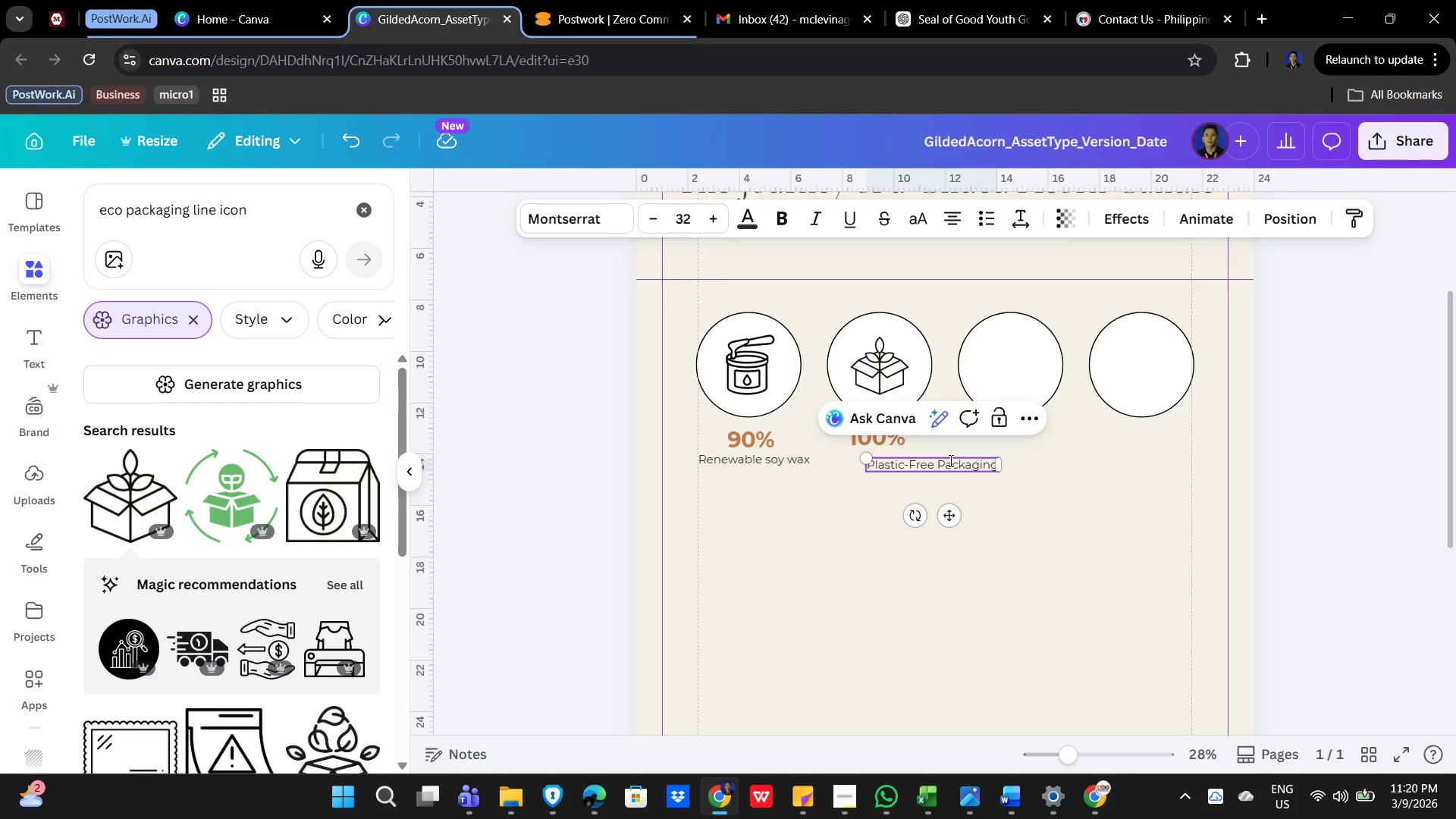 
left_click([1116, 529])
 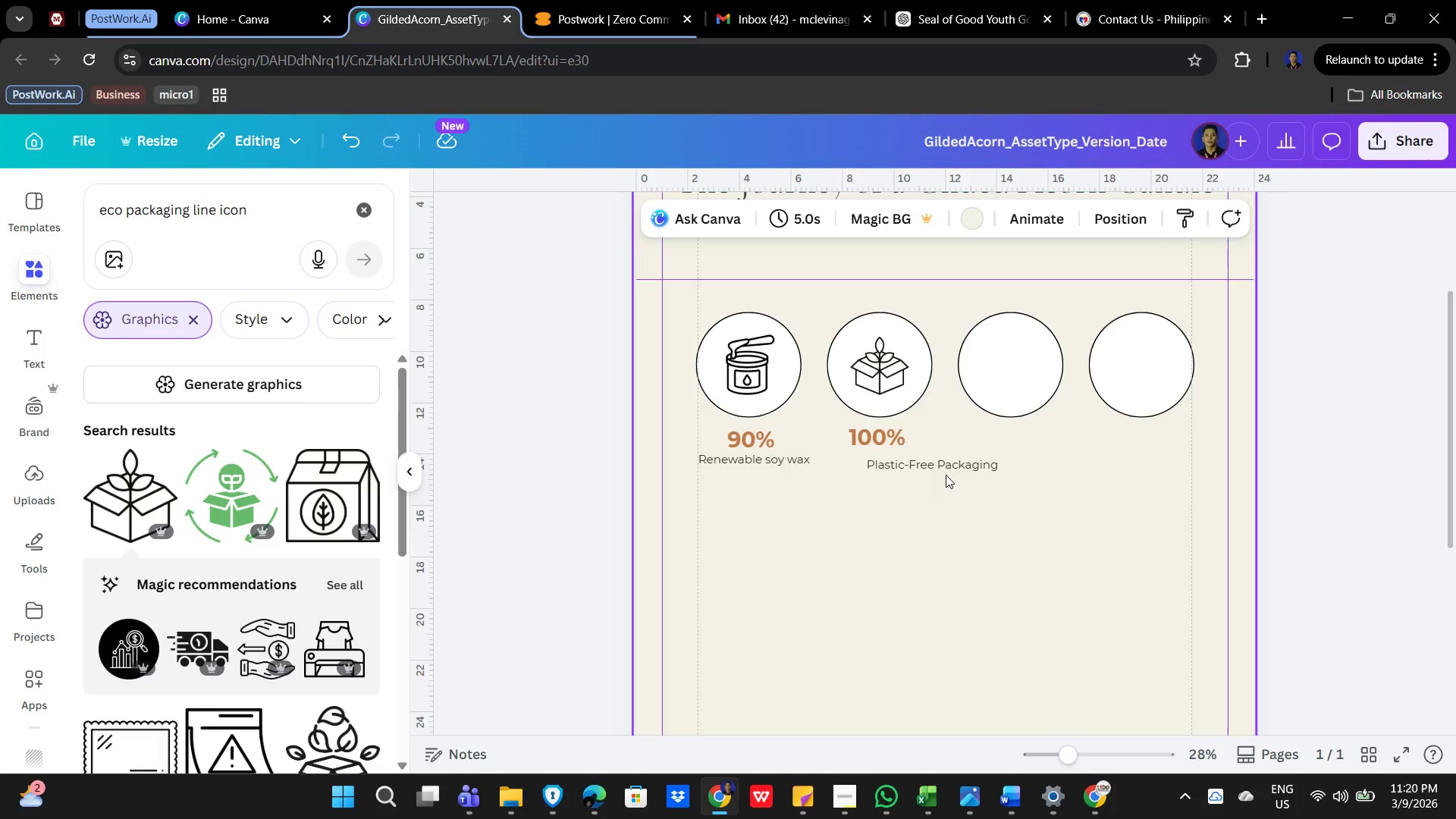 
left_click([935, 466])
 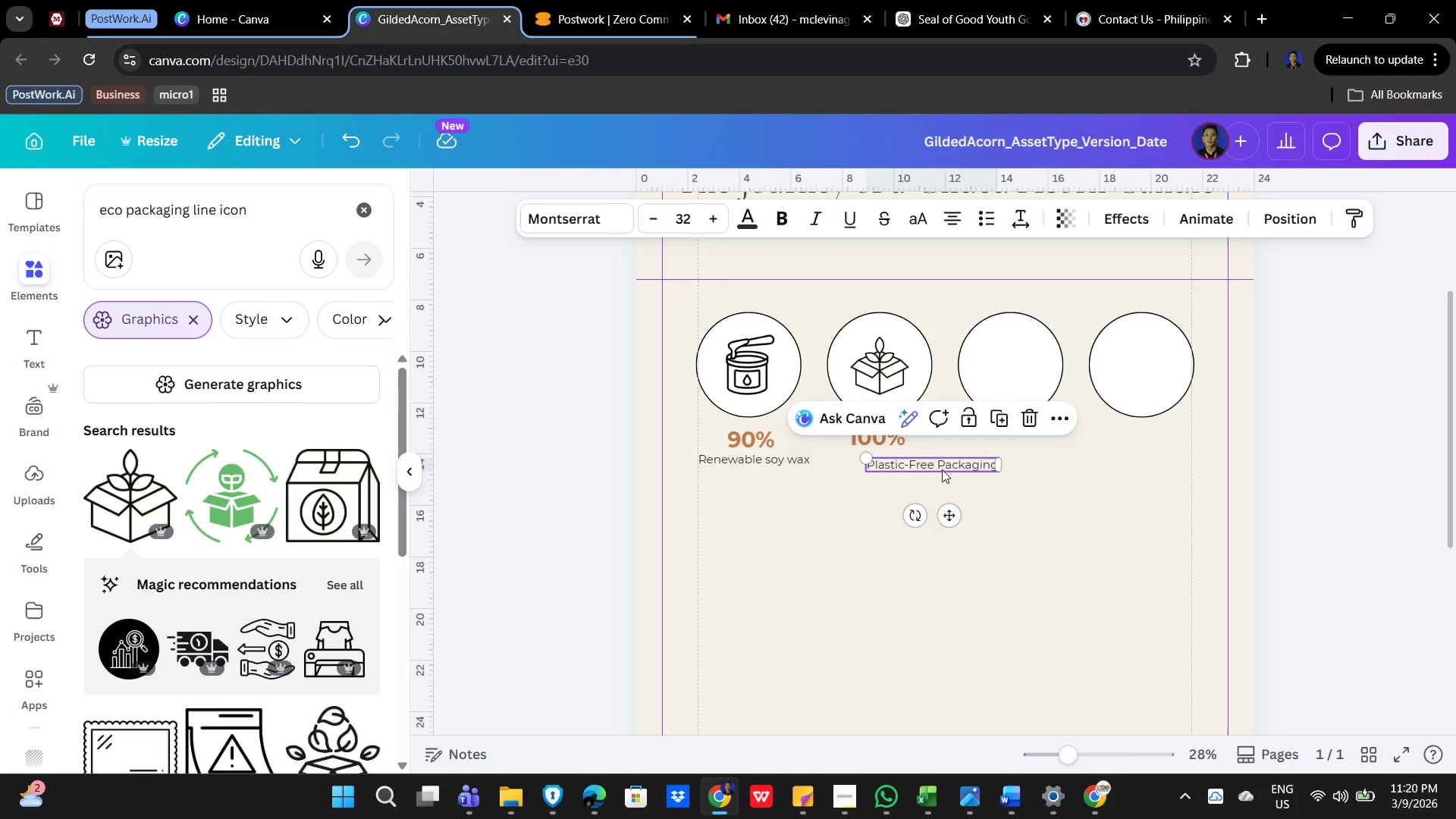 
left_click_drag(start_coordinate=[942, 469], to_coordinate=[897, 462])
 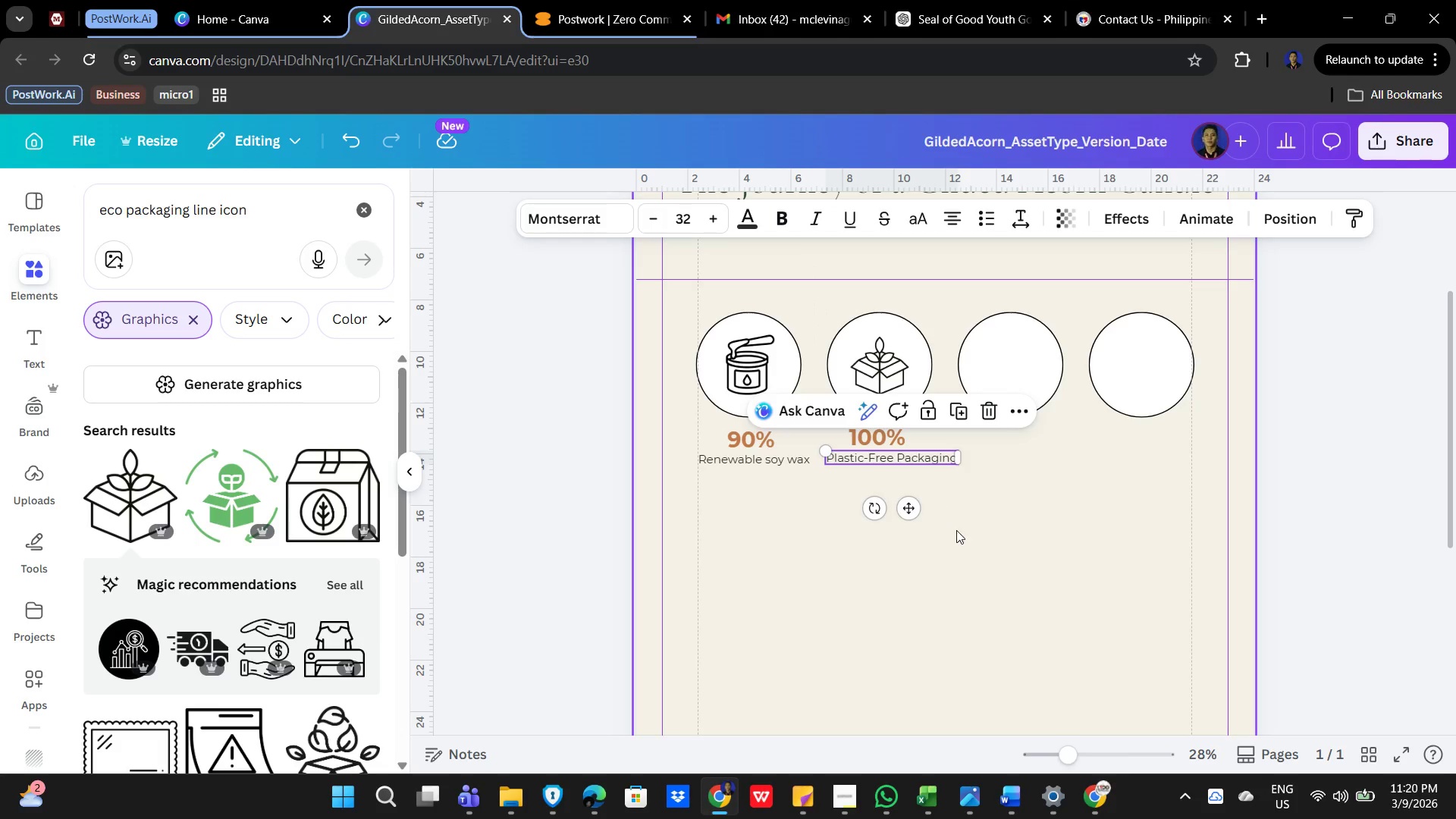 
left_click([956, 530])
 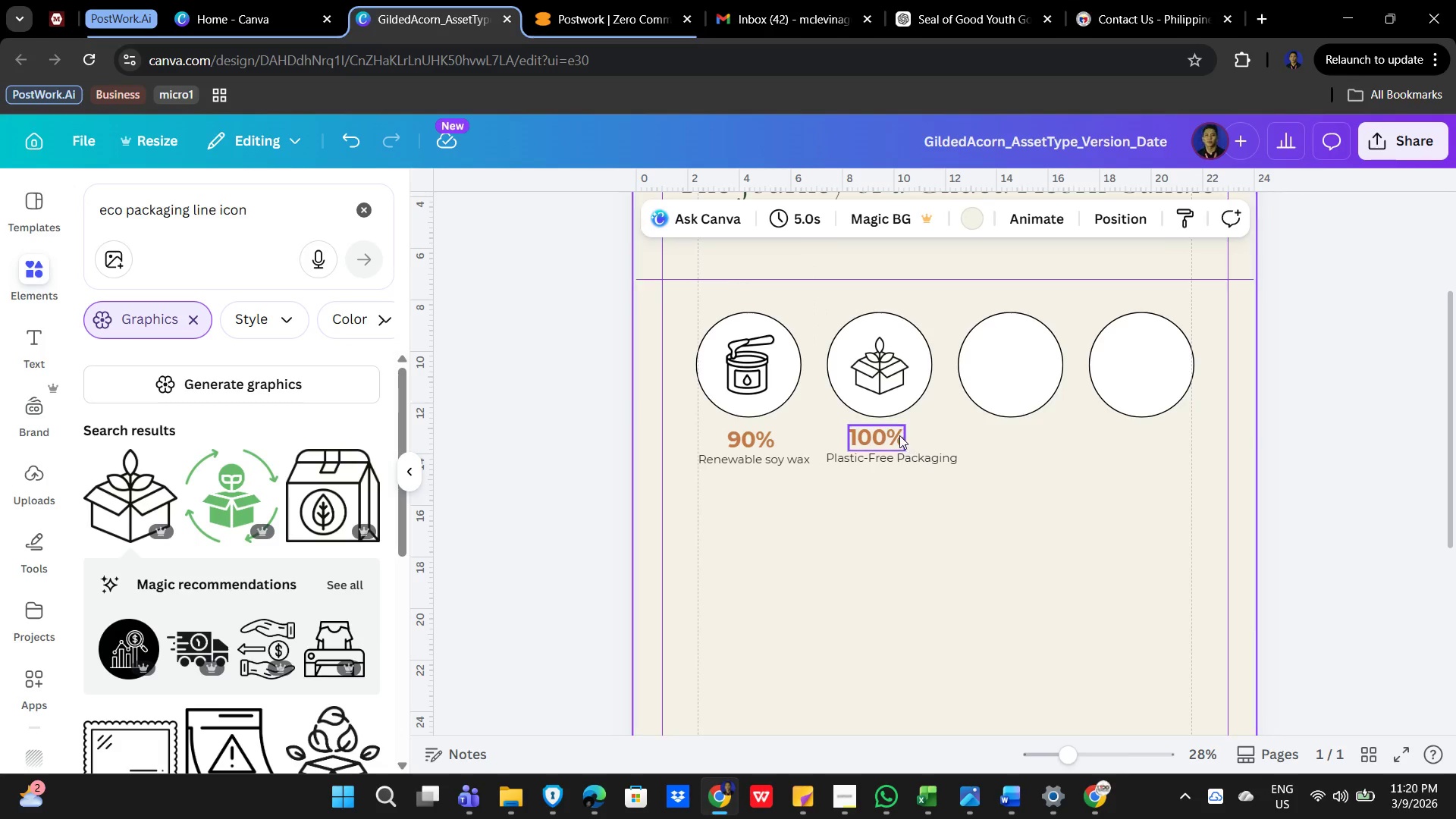 
left_click([898, 435])
 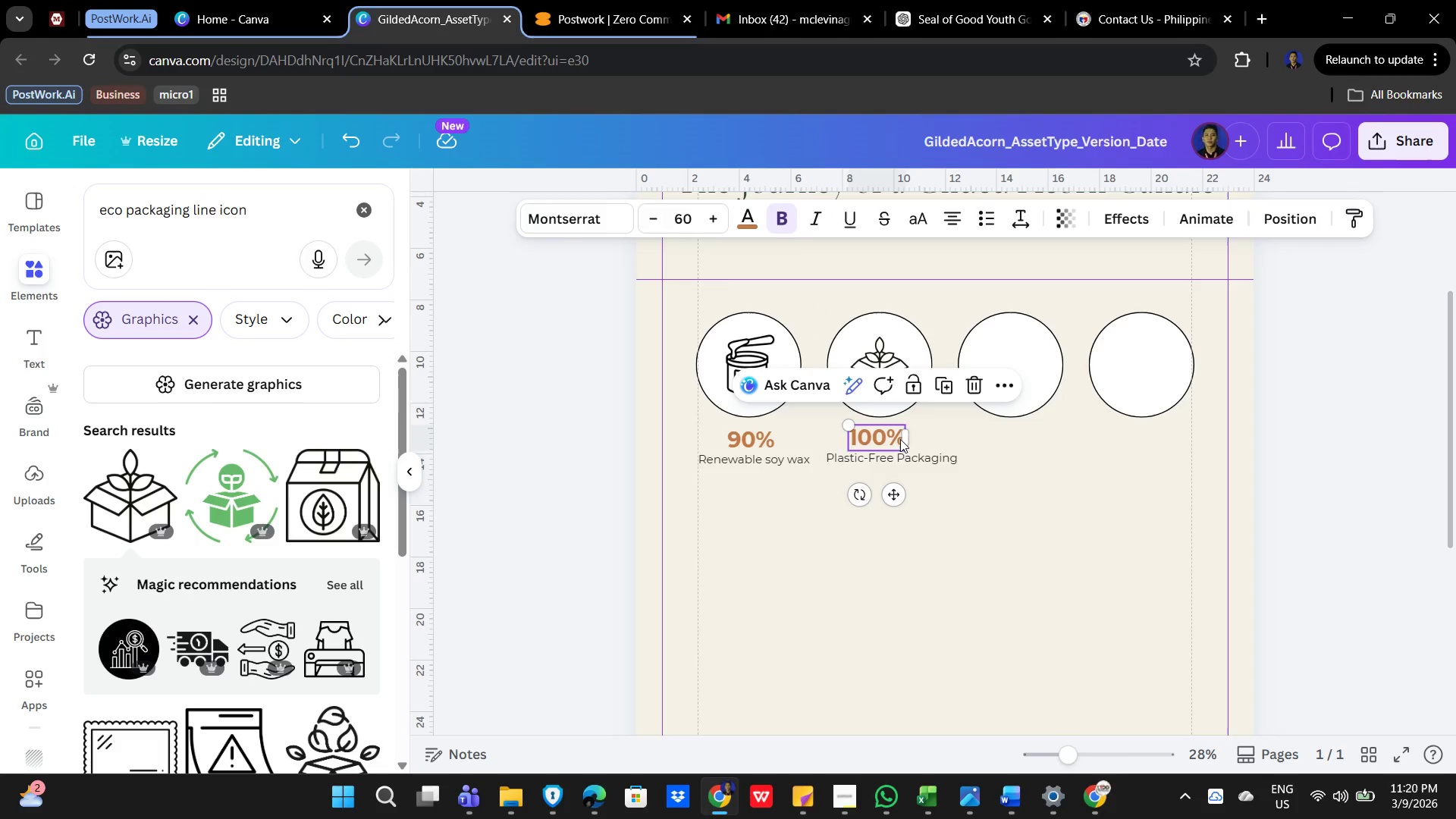 
hold_key(key=ShiftLeft, duration=1.14)
left_click([909, 457])
 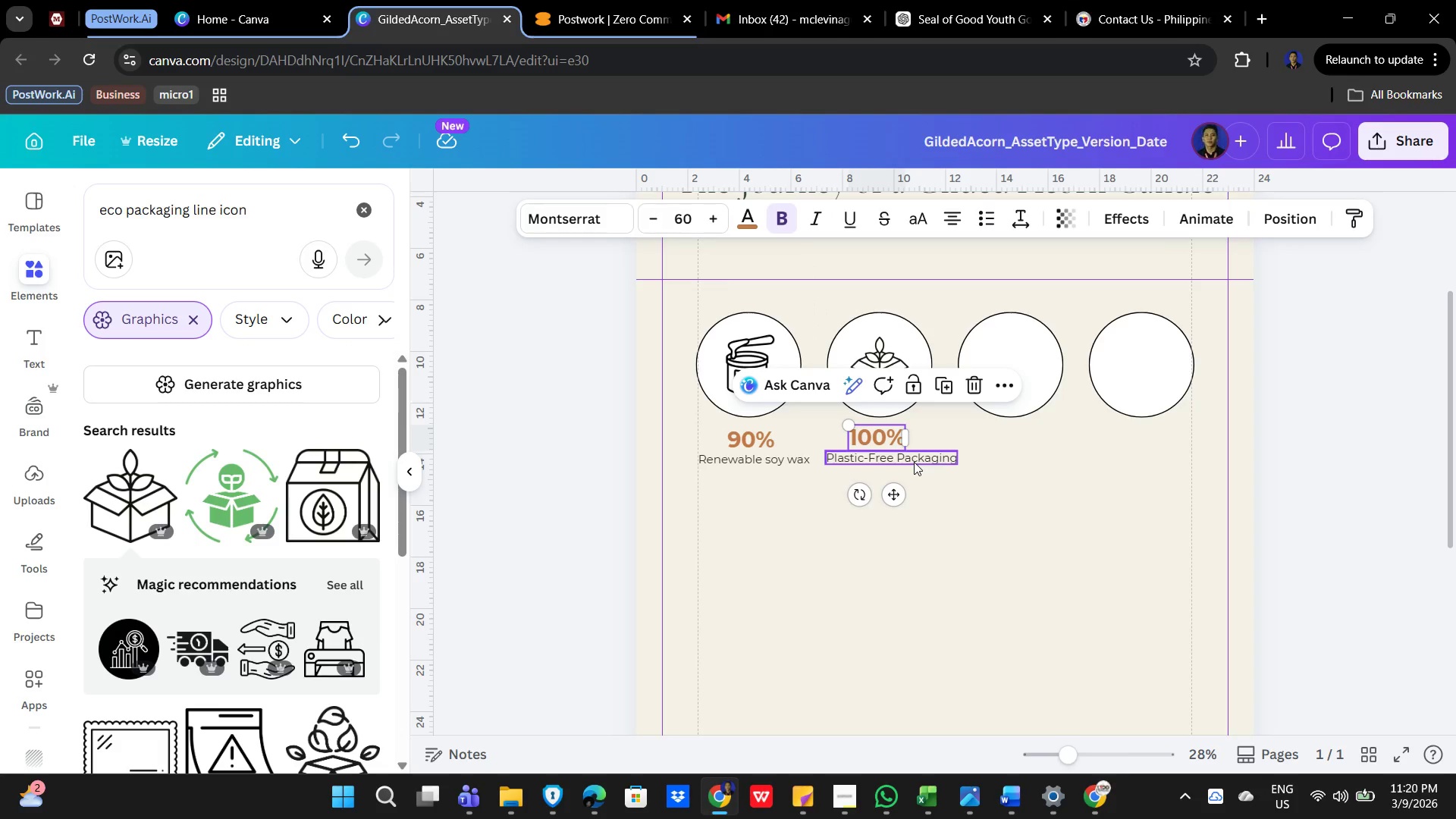 
left_click([914, 462])
 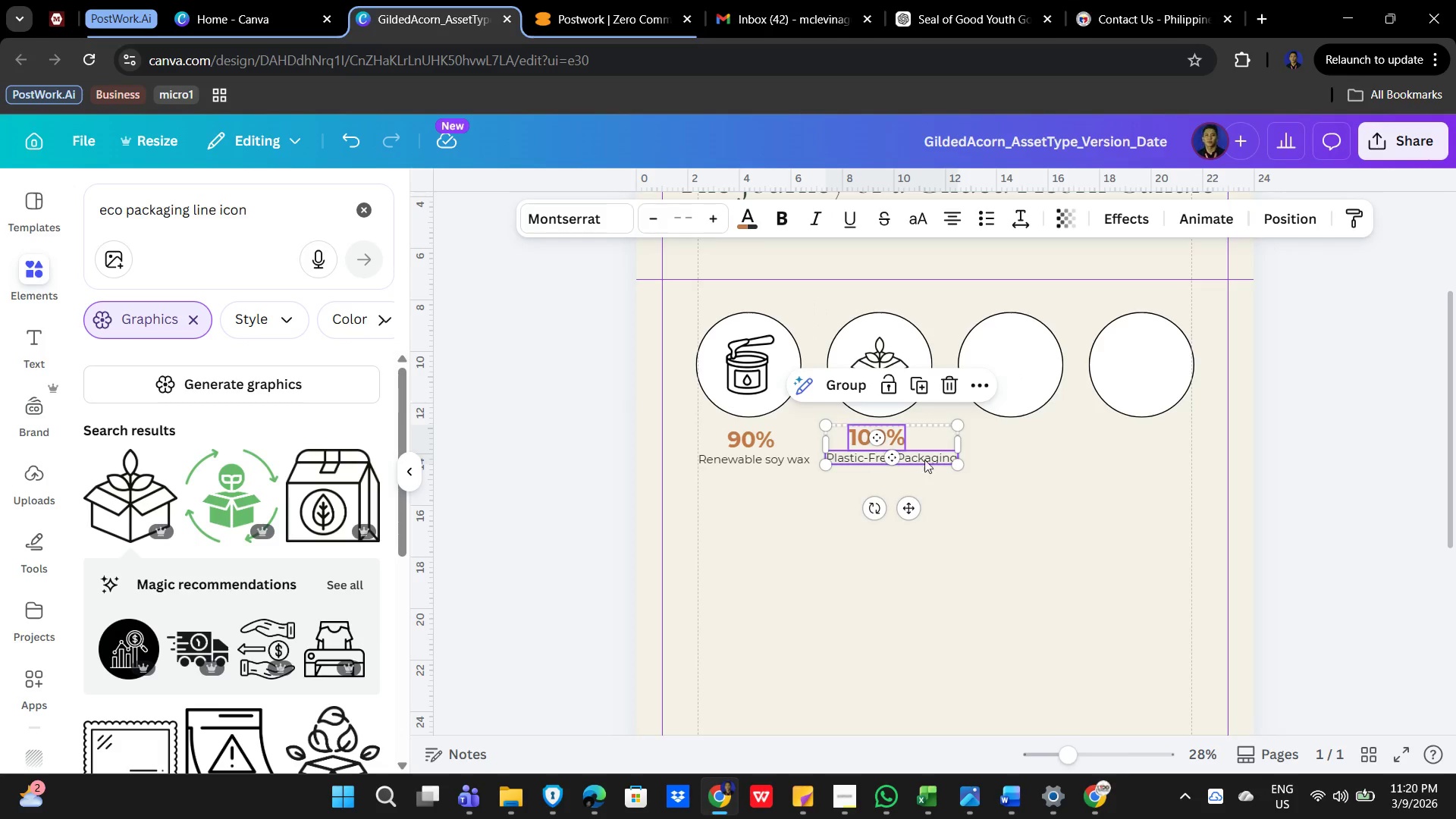 
hold_key(key=ShiftLeft, duration=4.08)
left_click([1294, 225])
 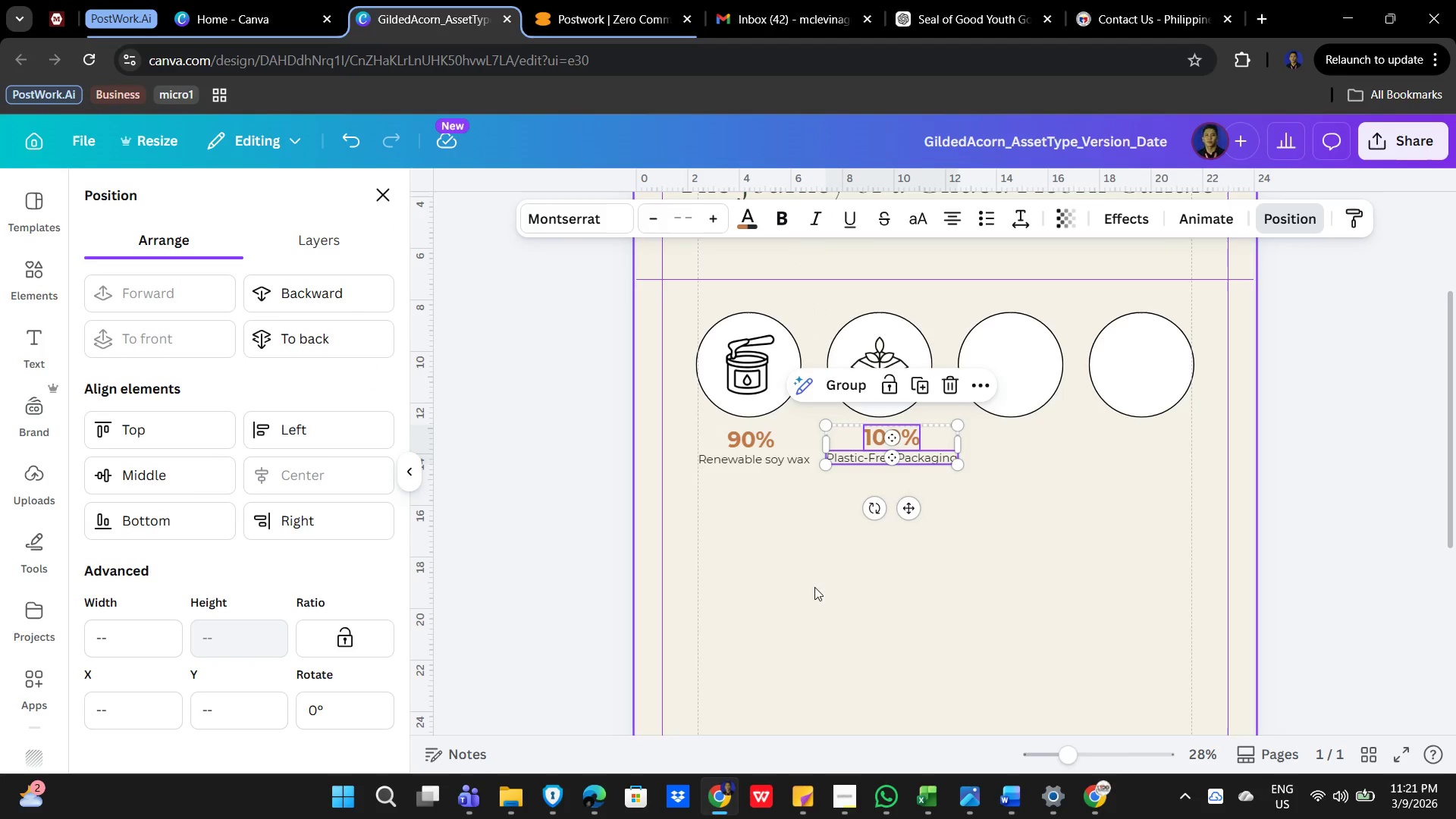 
left_click([1004, 535])
 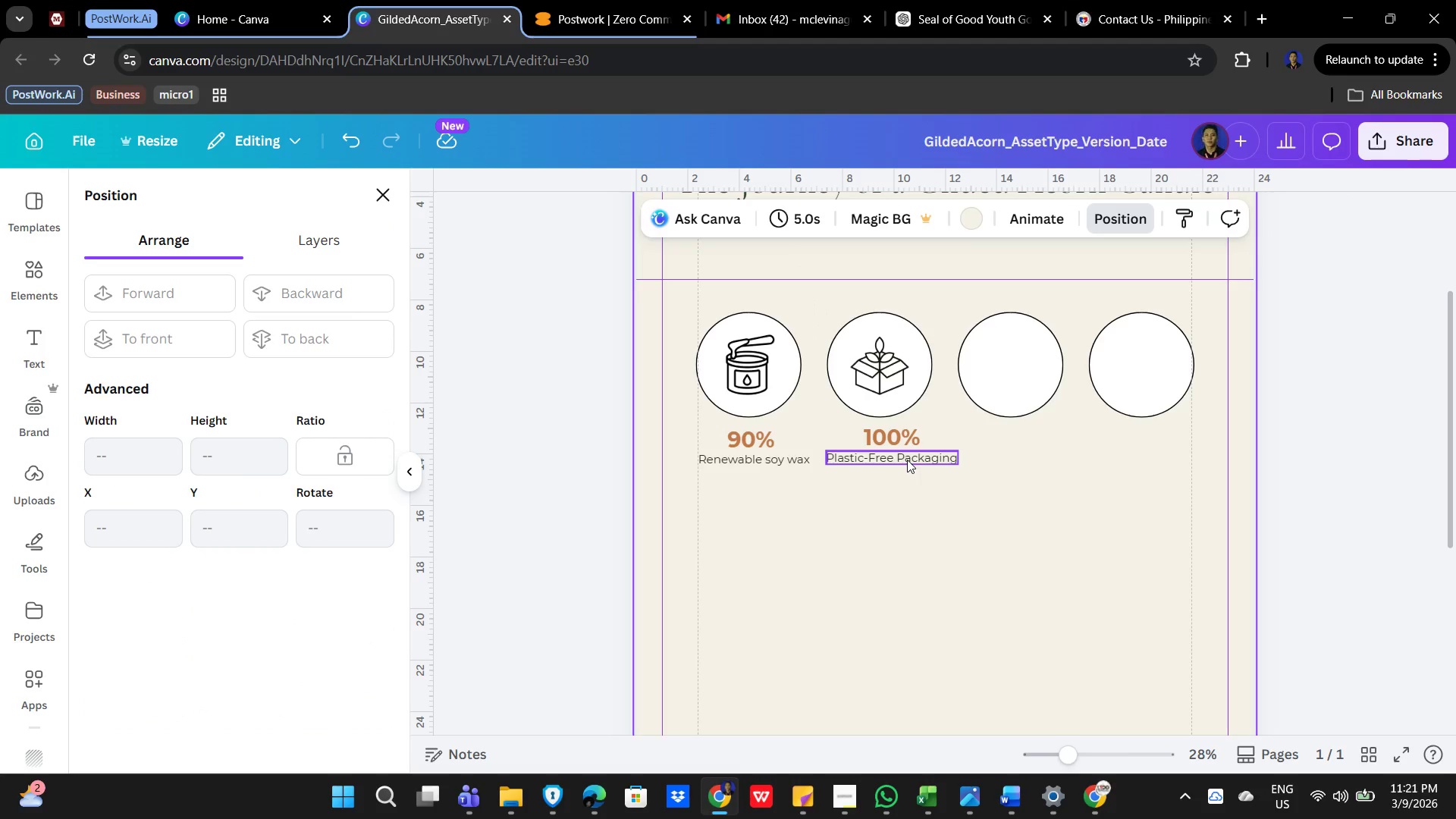 
left_click([907, 460])
 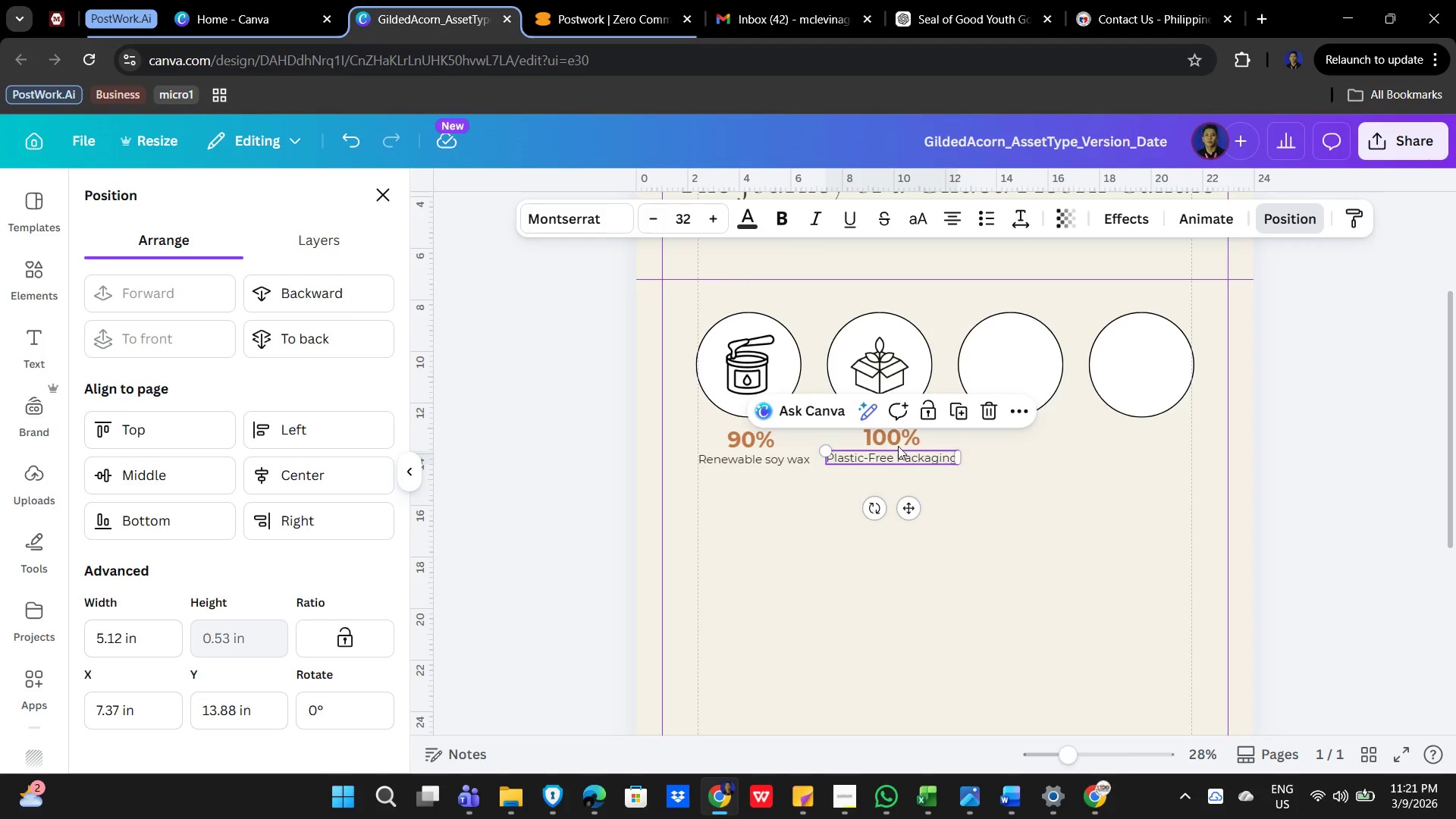 
hold_key(key=ShiftLeft, duration=0.56)
left_click([896, 440])
 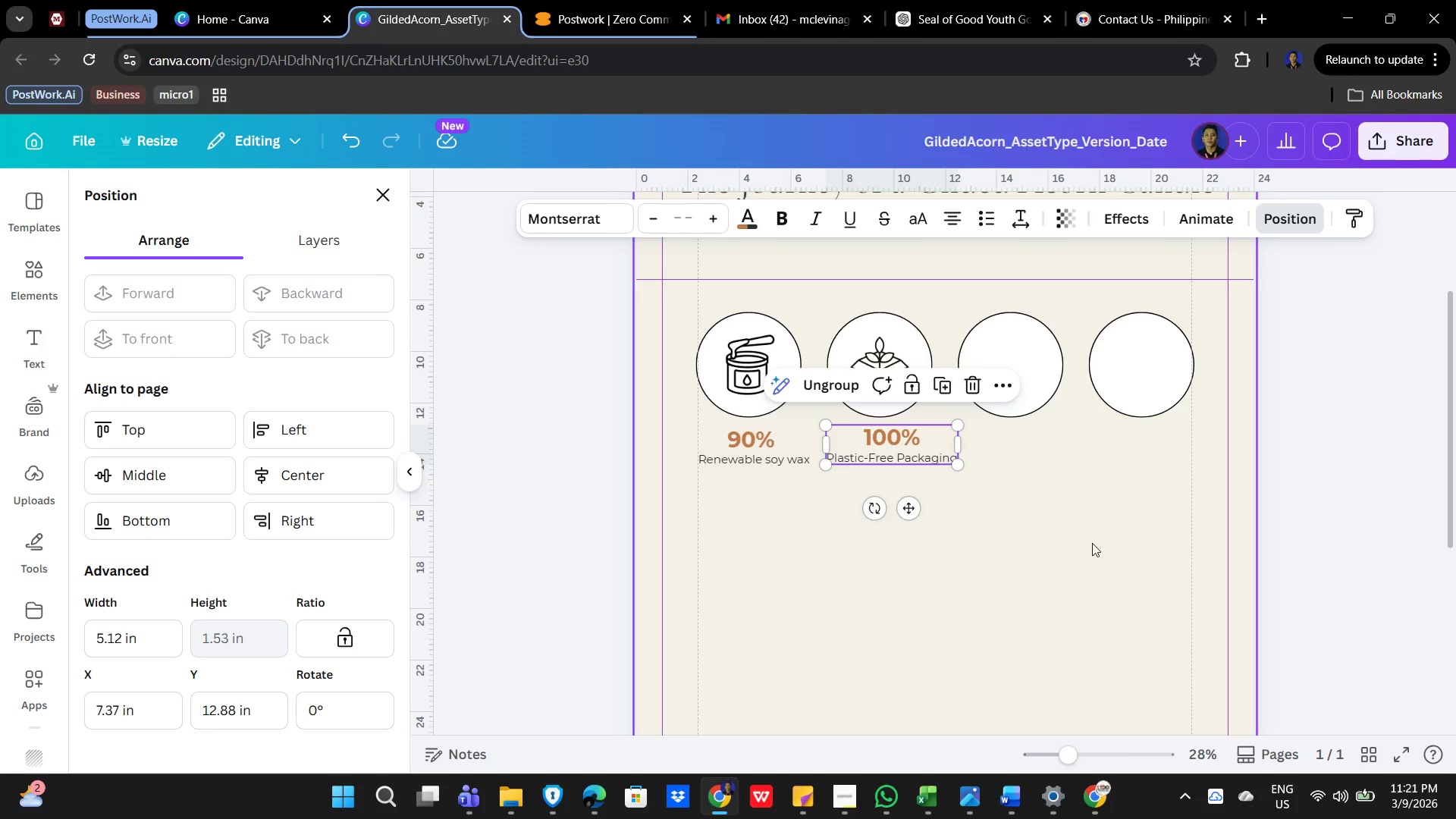 
key(Shift+ArrowDown)
 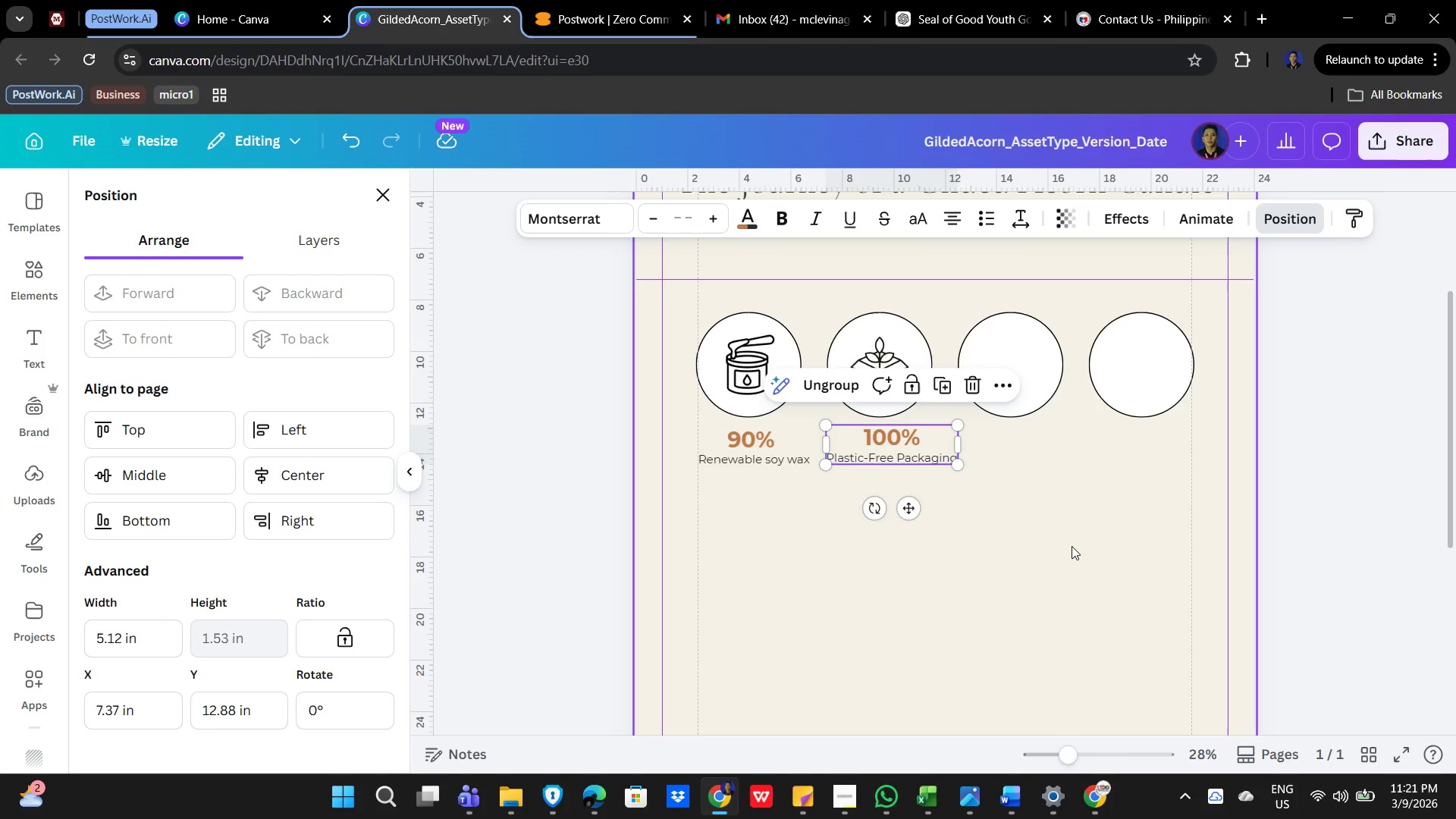 
key(Shift+ArrowDown)
 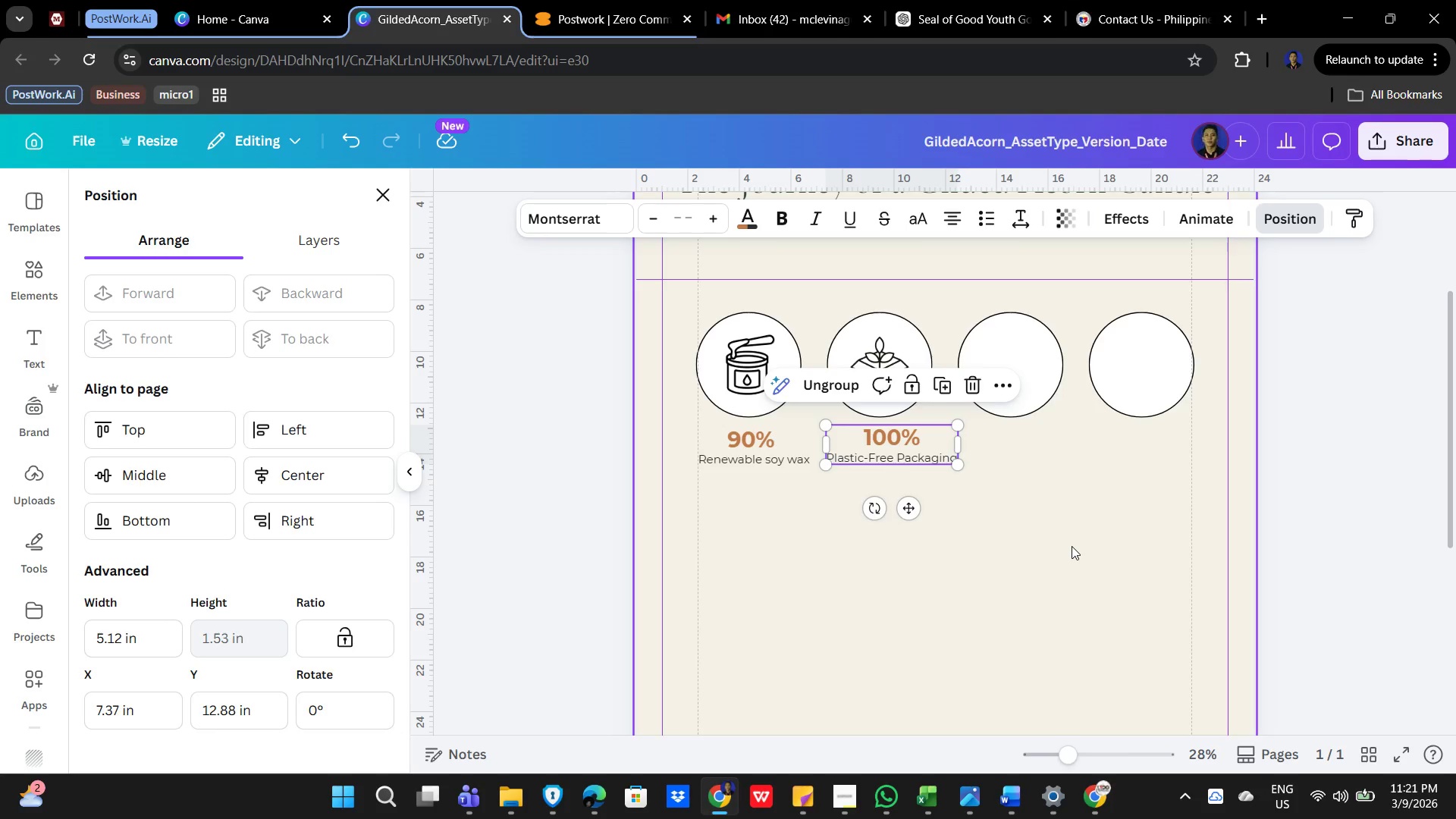 
key(Shift+ArrowDown)
 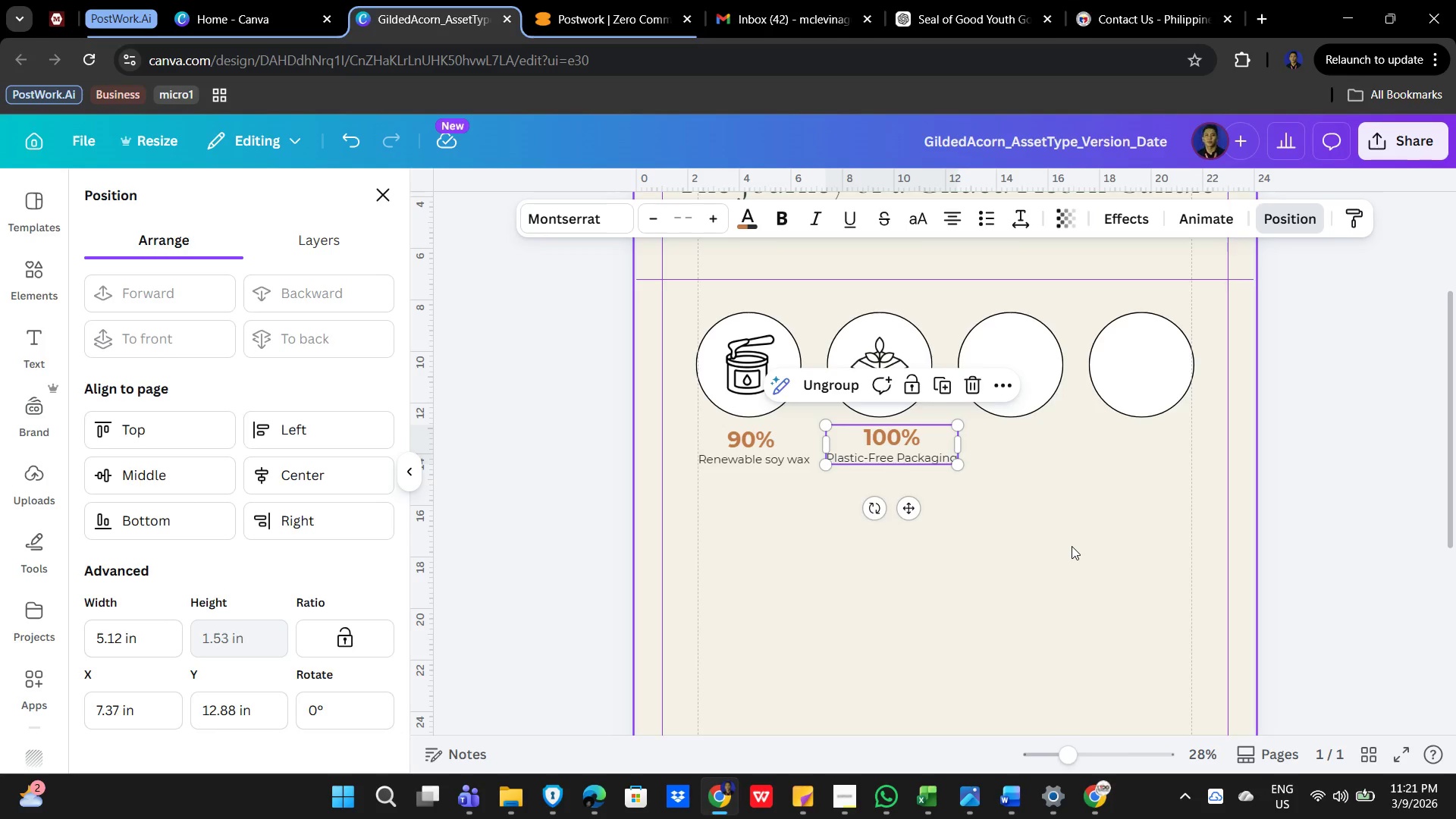 
key(Shift+ArrowLeft)
 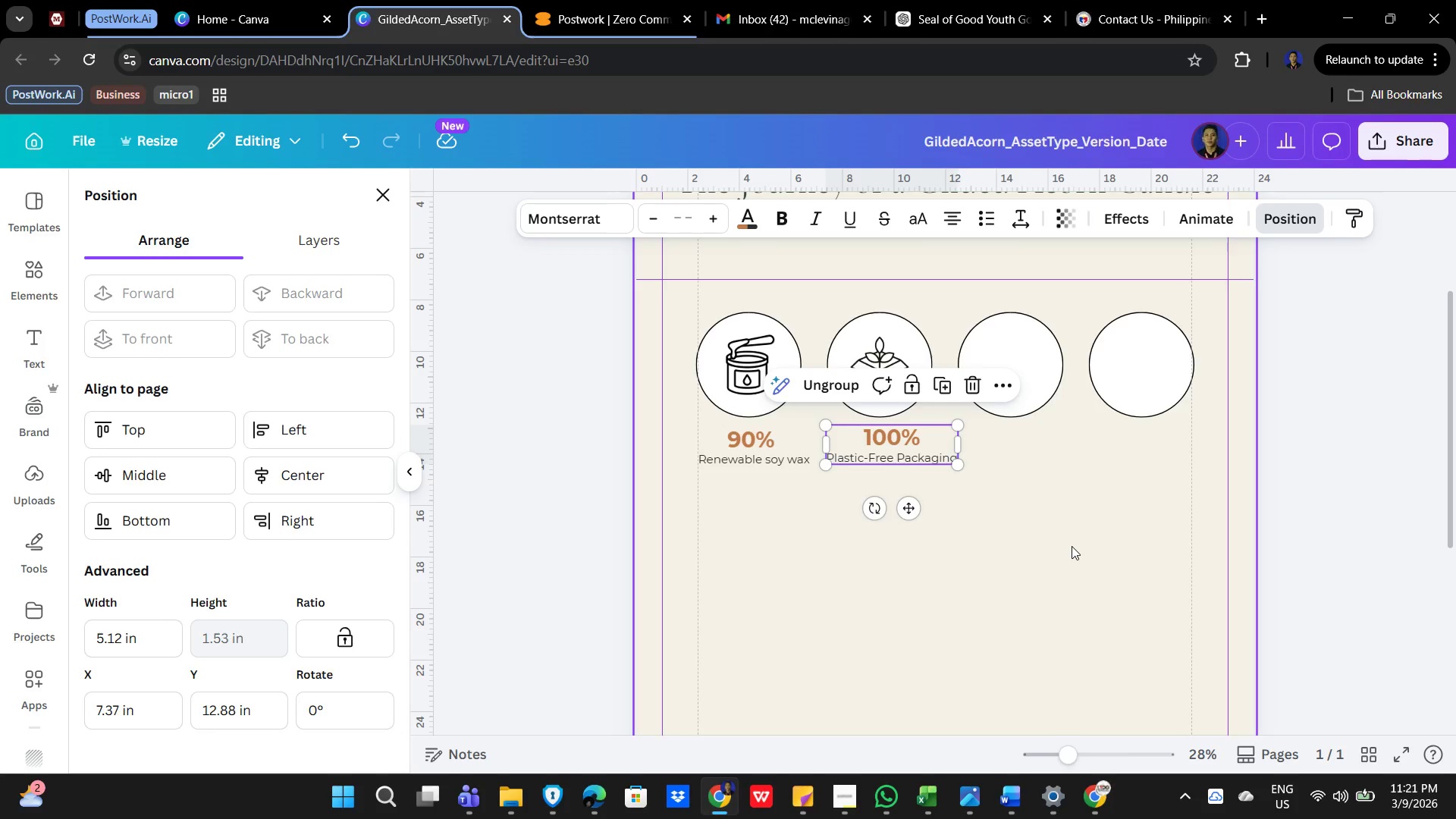 
key(Shift+ArrowLeft)
 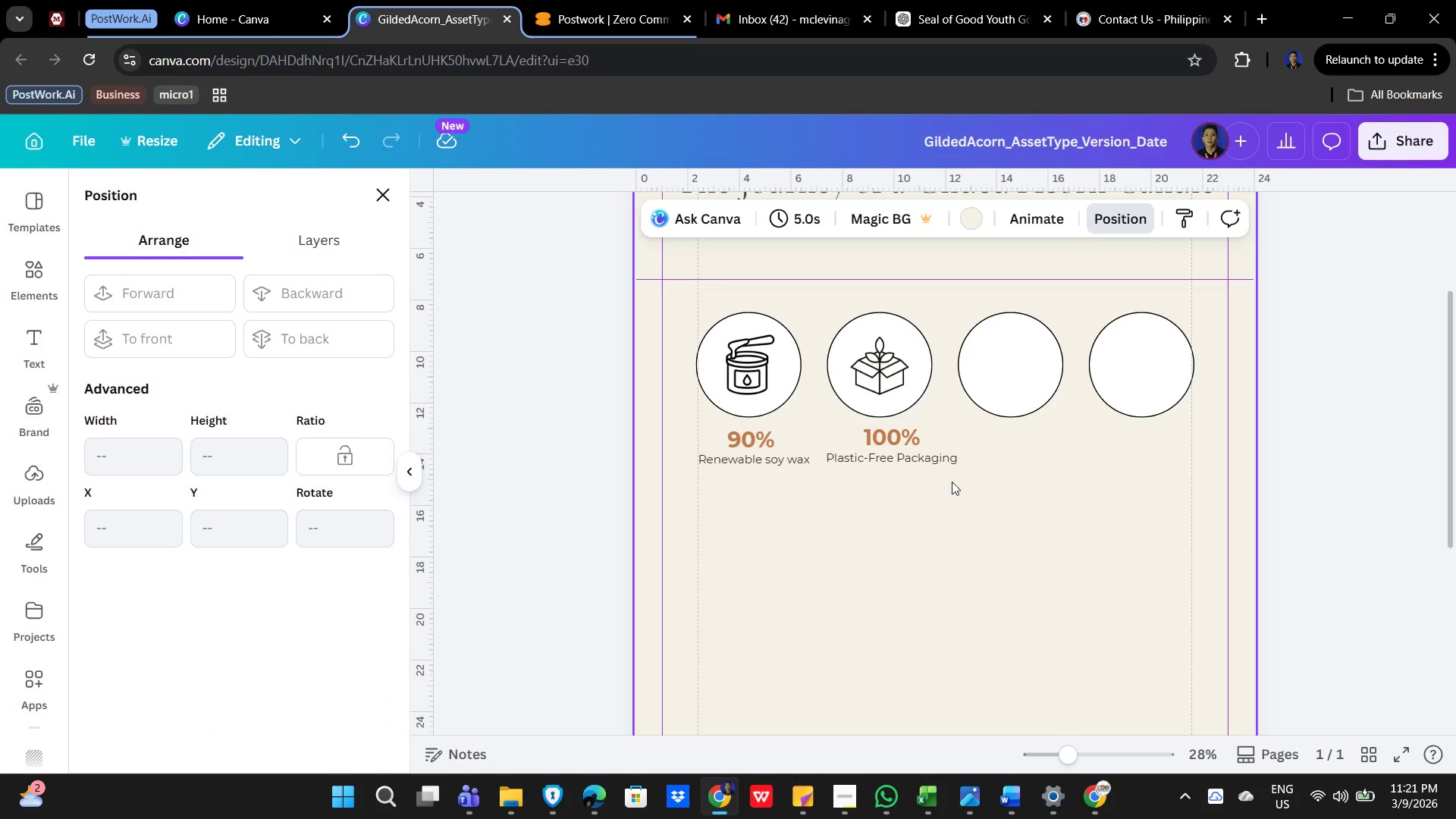 
left_click([882, 439])
 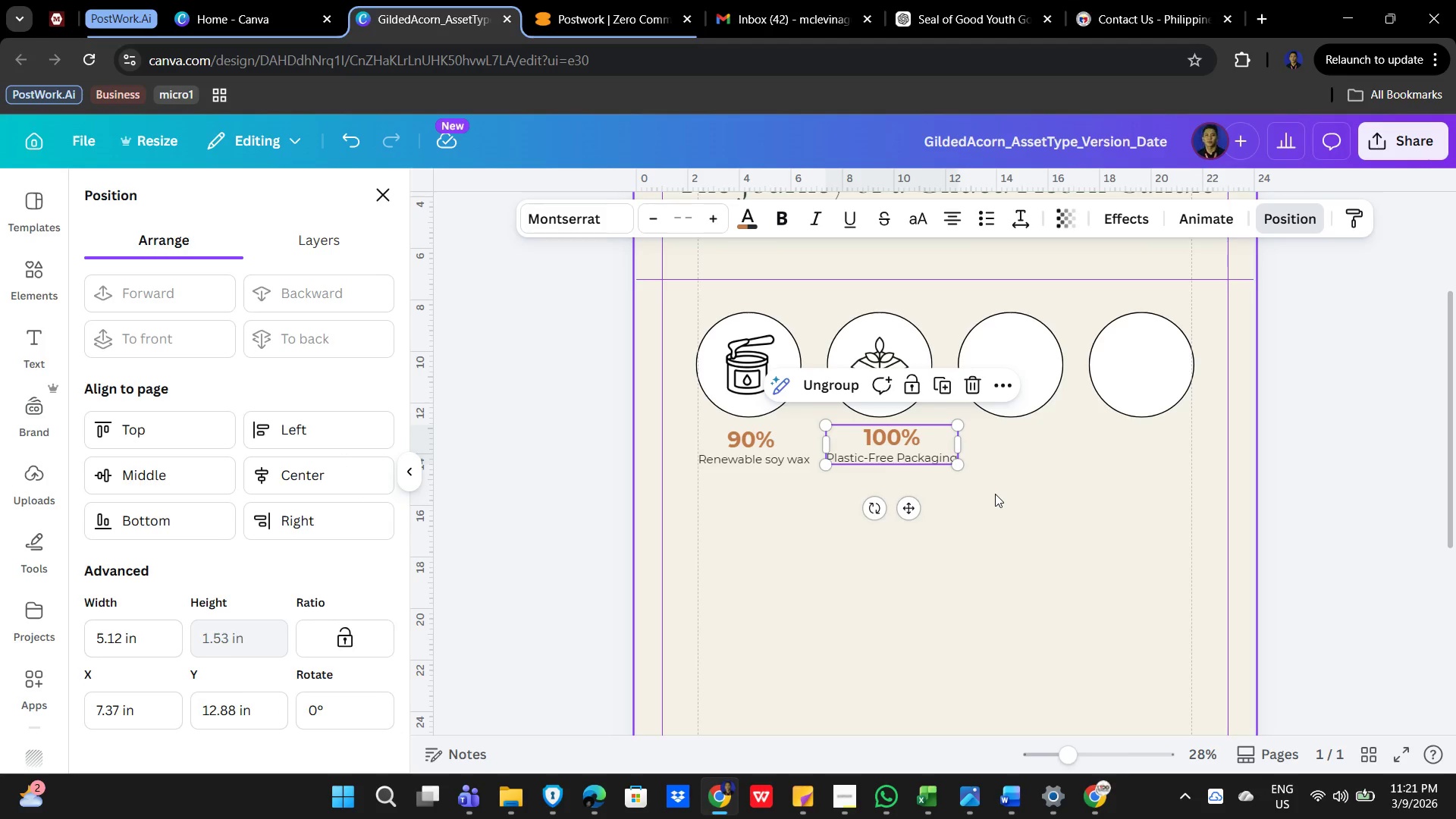 
key(ArrowLeft)
 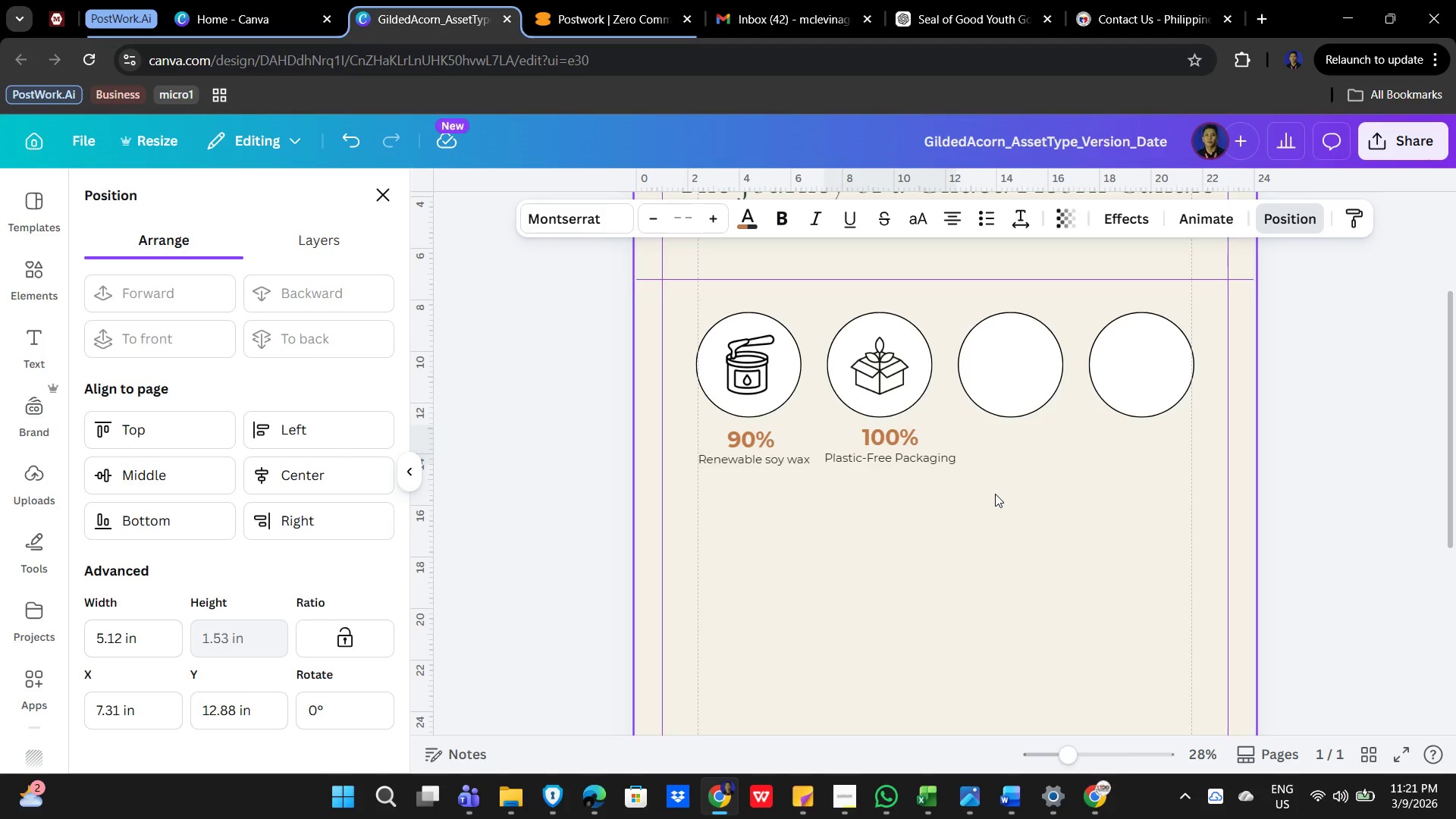 
key(ArrowLeft)
 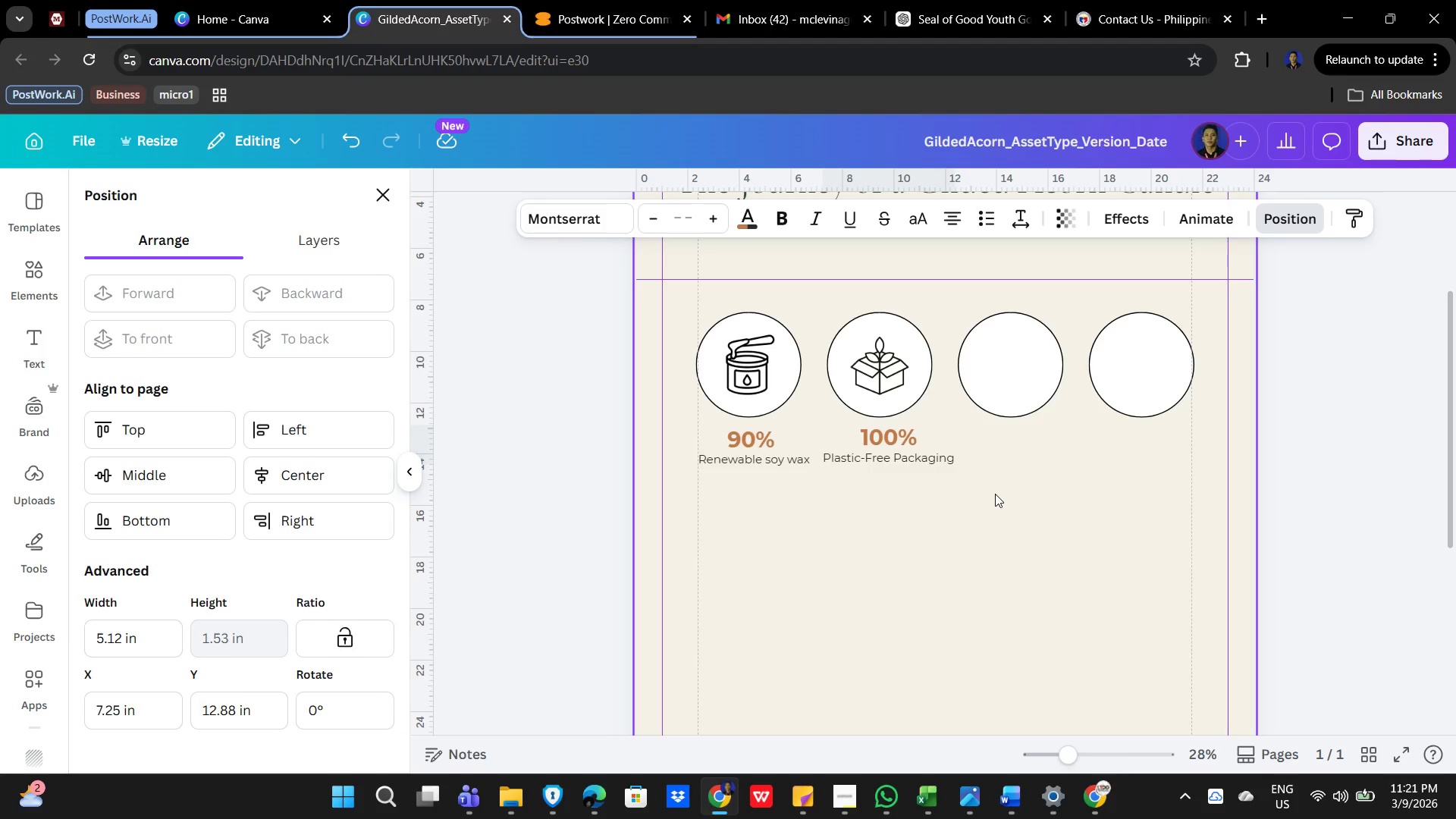 
key(ArrowLeft)
 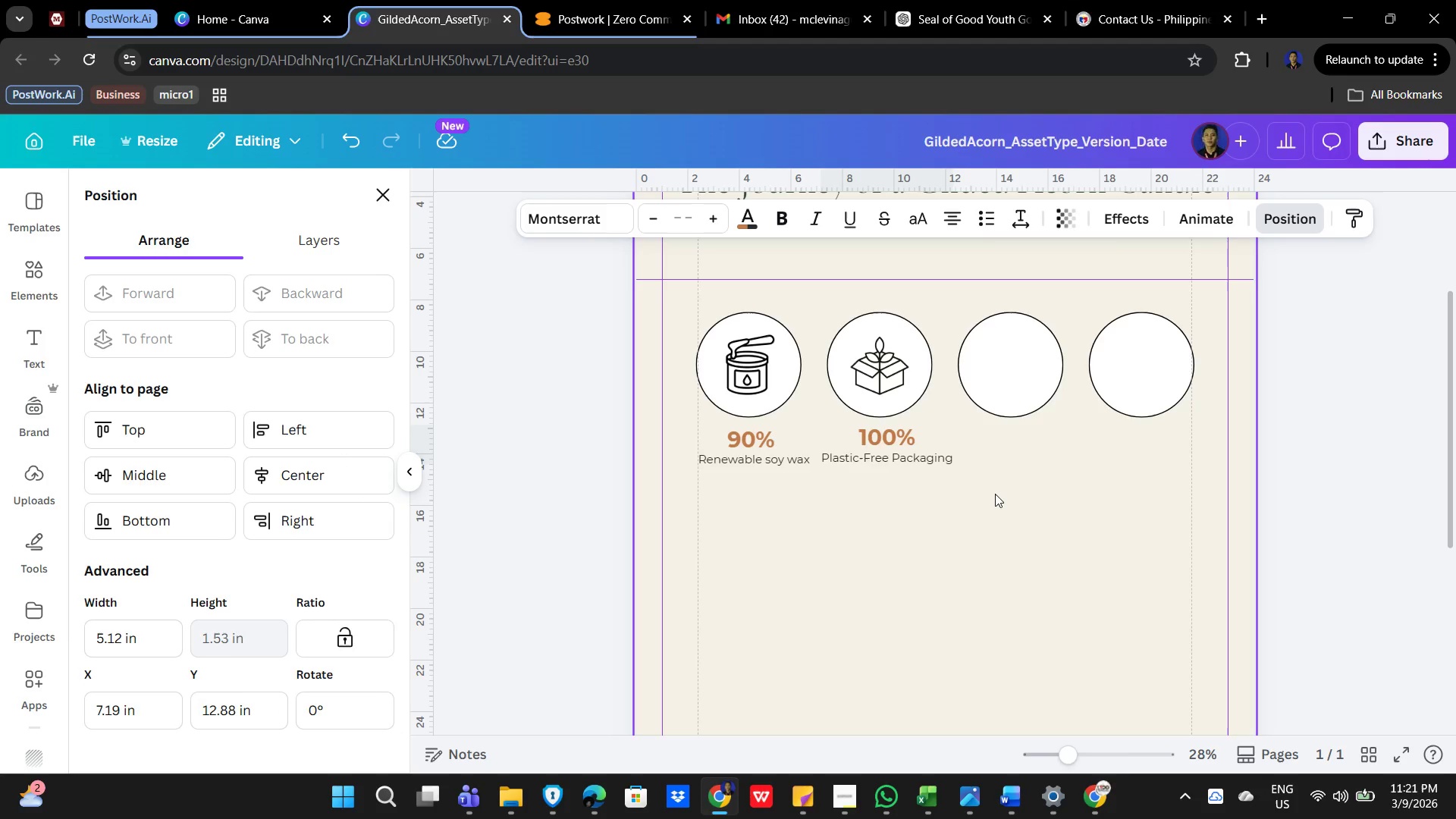 
key(ArrowLeft)
 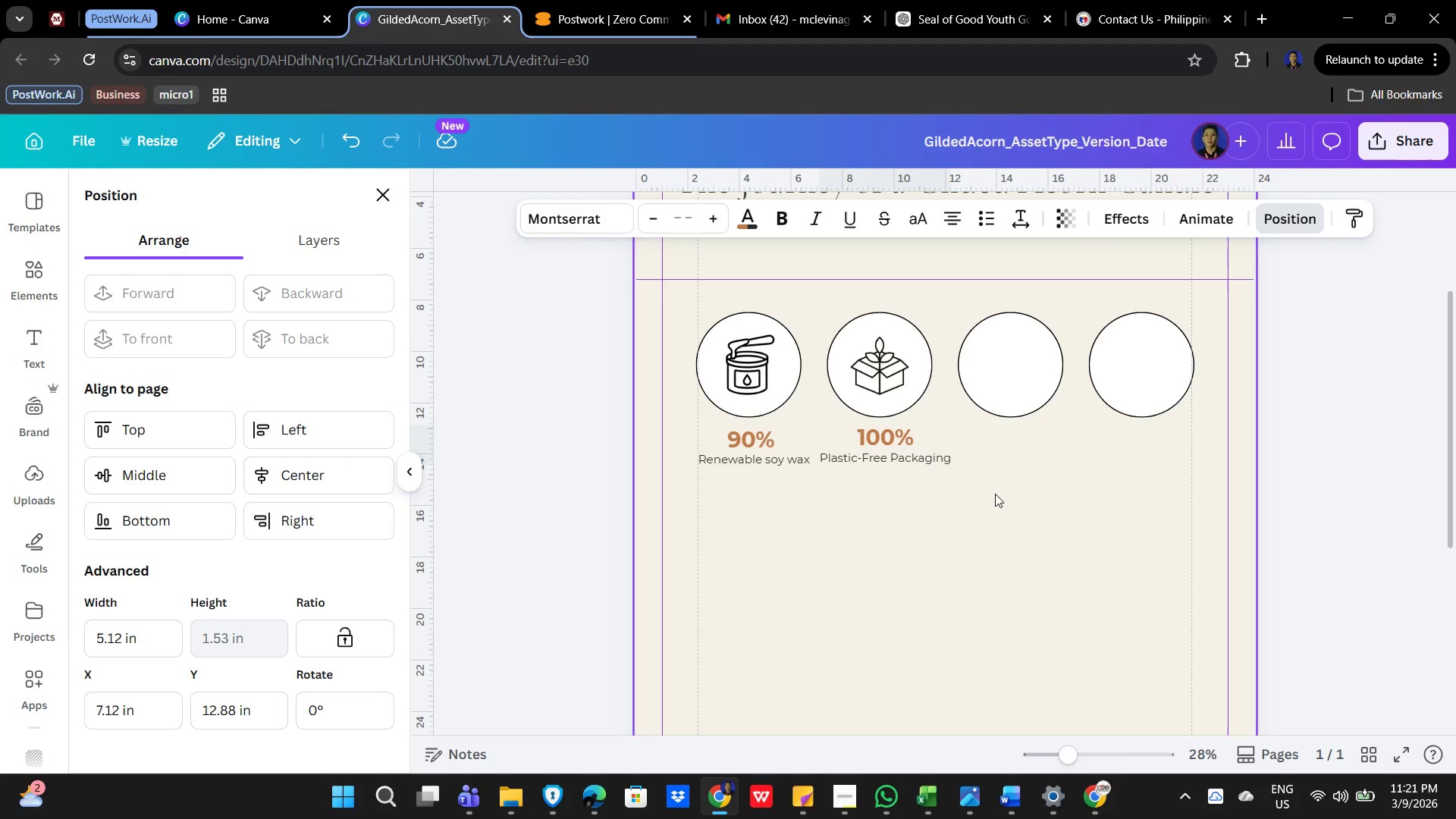 
key(ArrowLeft)
 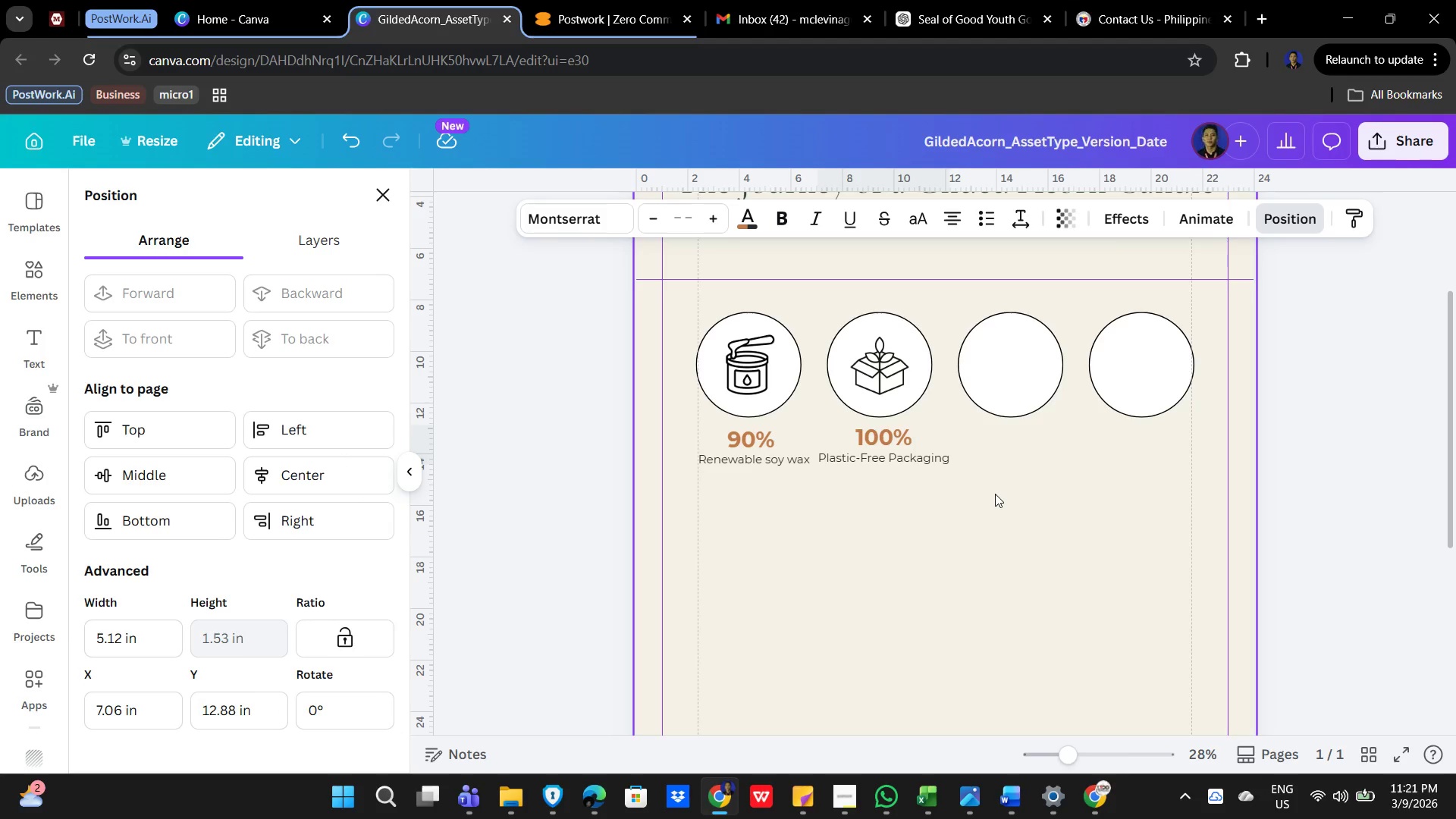 
key(ArrowDown)
 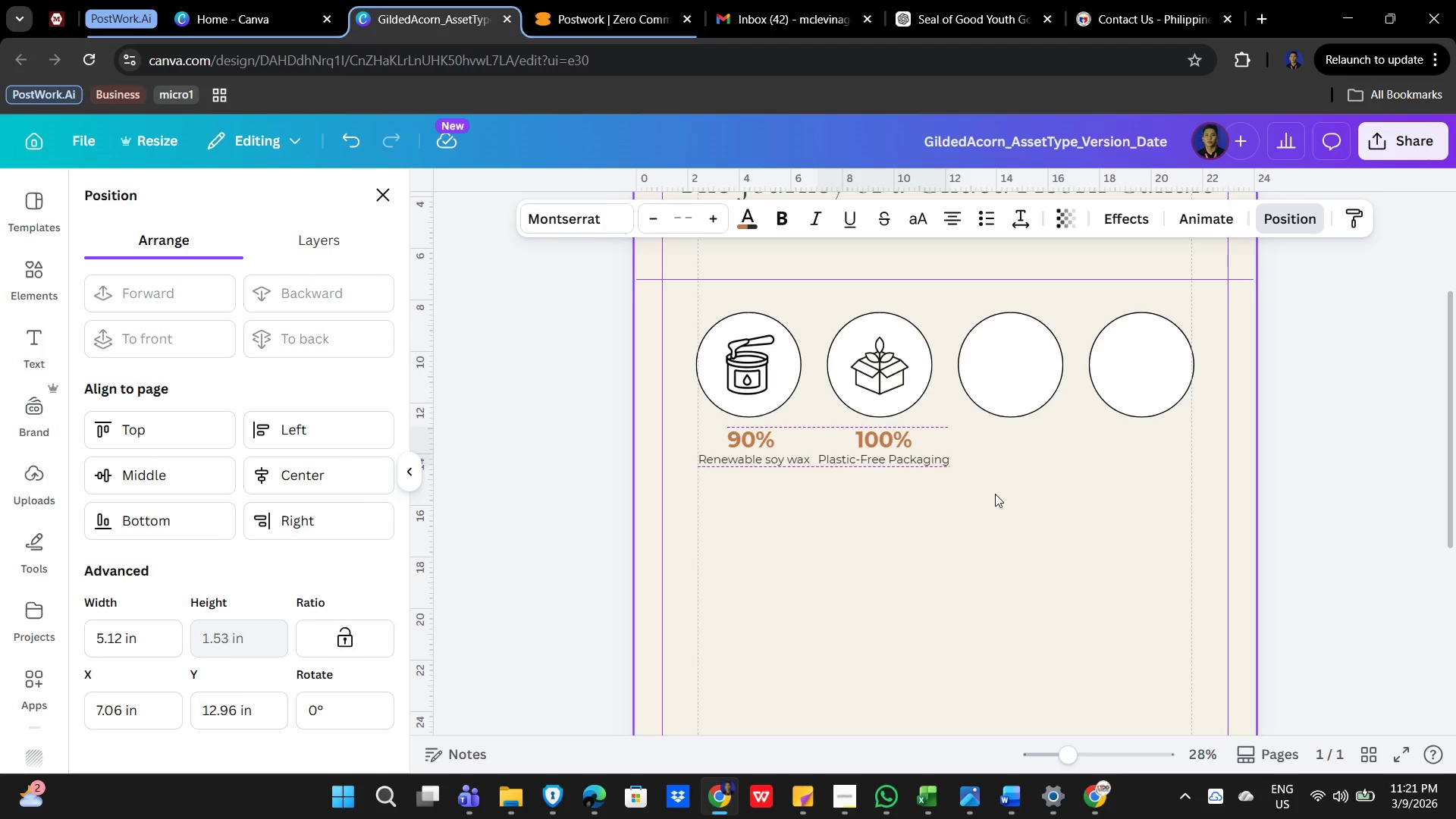 
key(ArrowDown)
 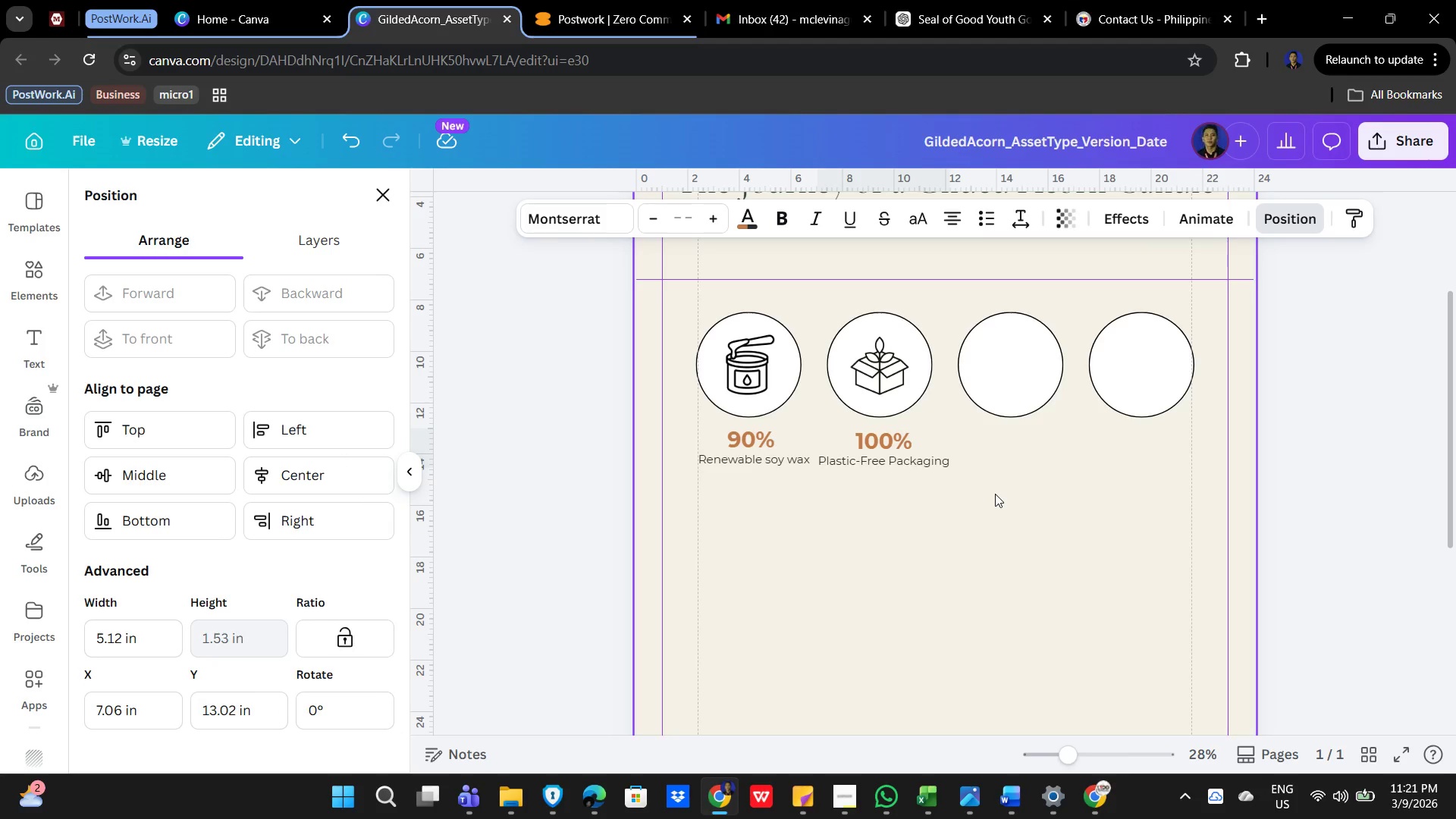 
key(ArrowUp)
 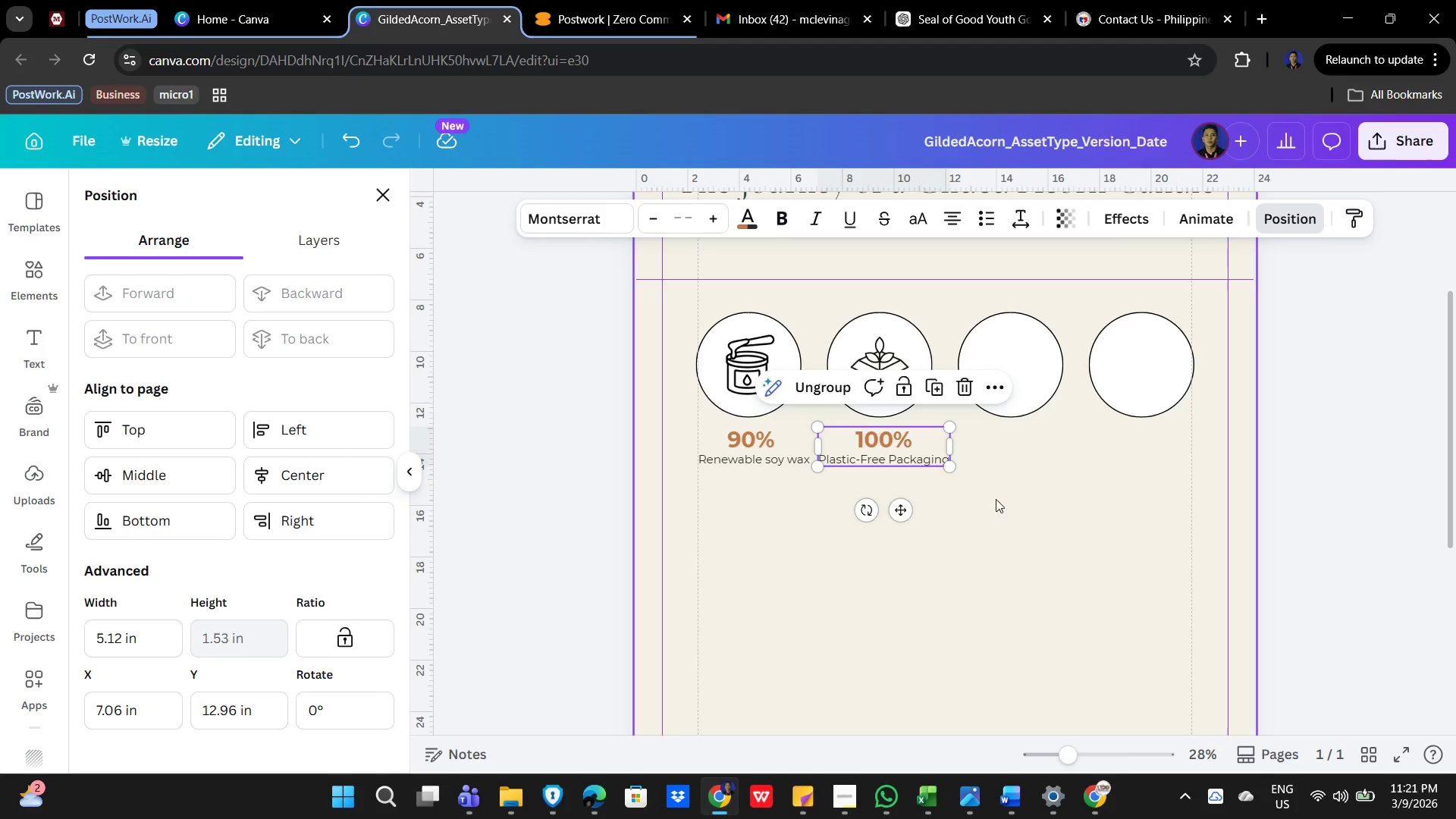 
left_click([830, 582])
 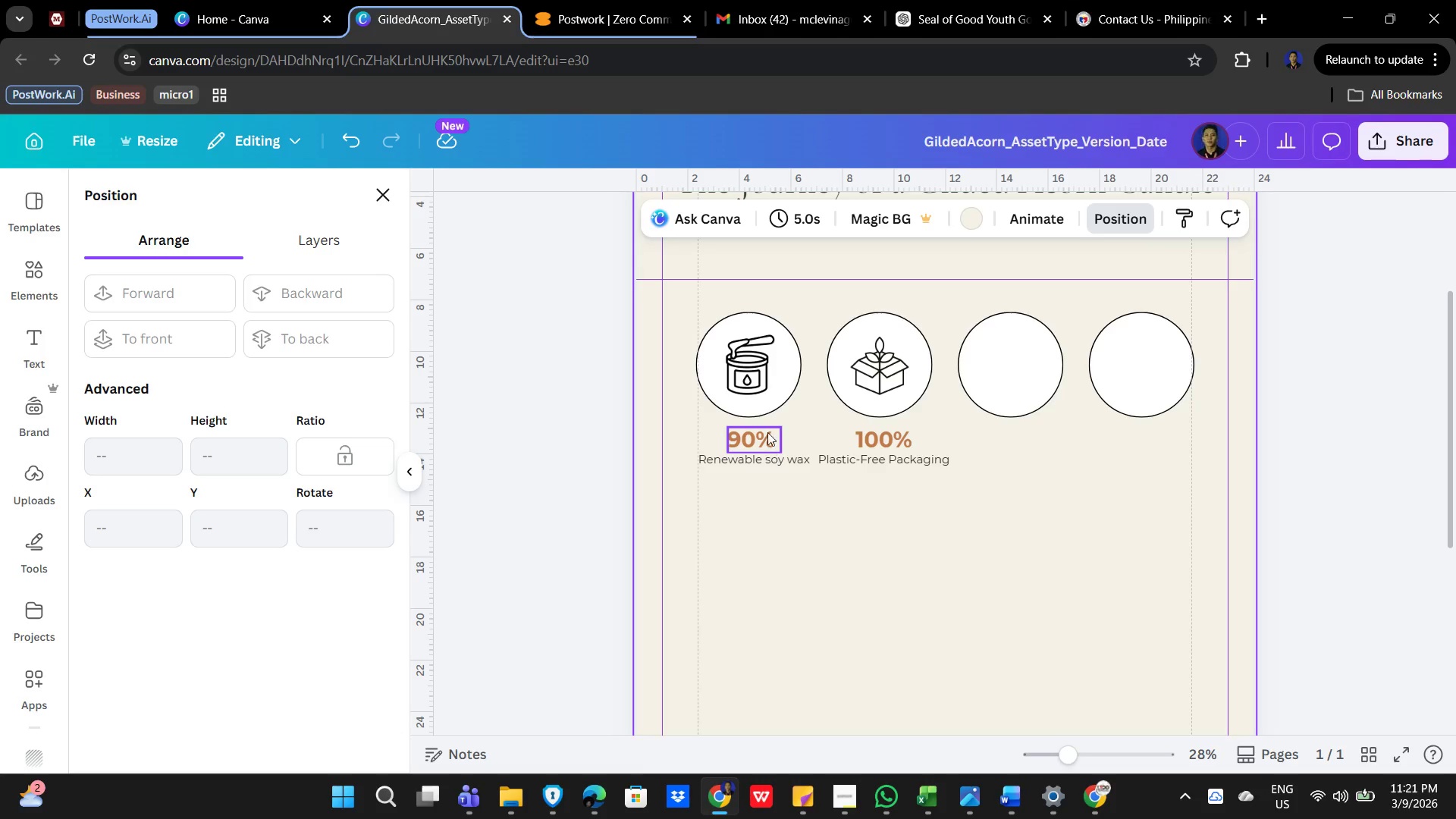 
hold_key(key=ShiftLeft, duration=1.11)
left_click([762, 428])
 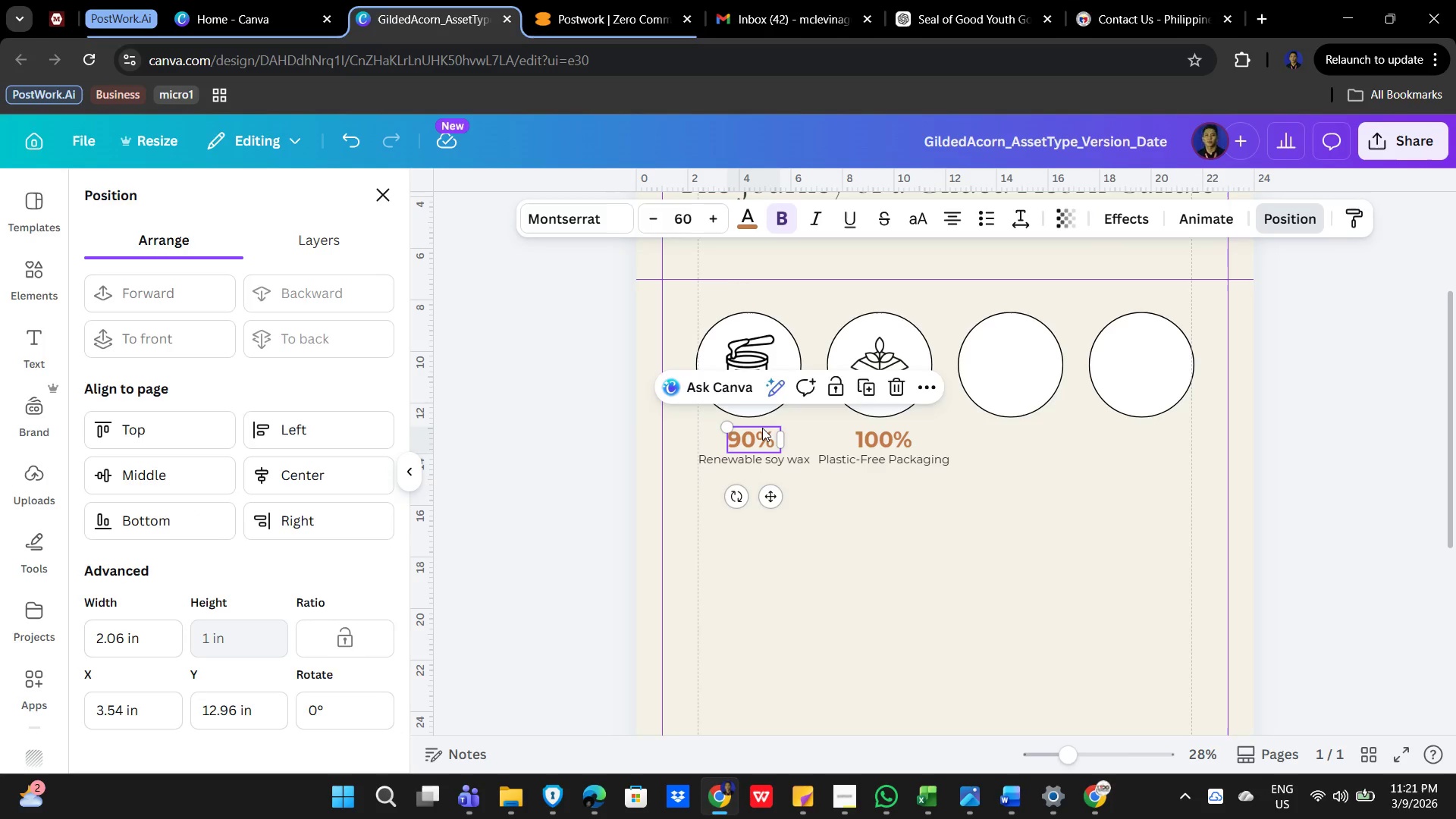 
left_click([764, 455])
 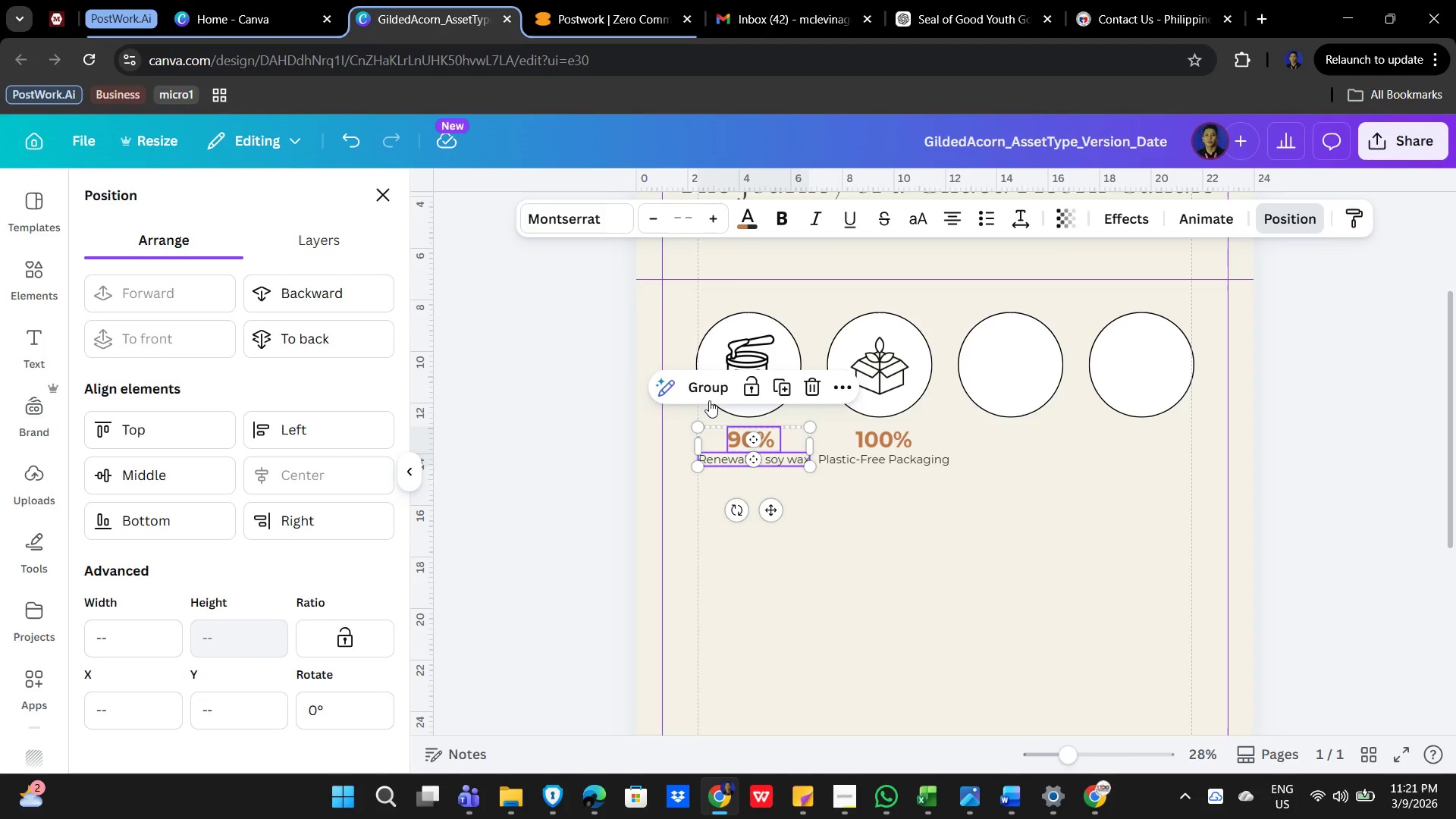 
left_click([698, 390])
 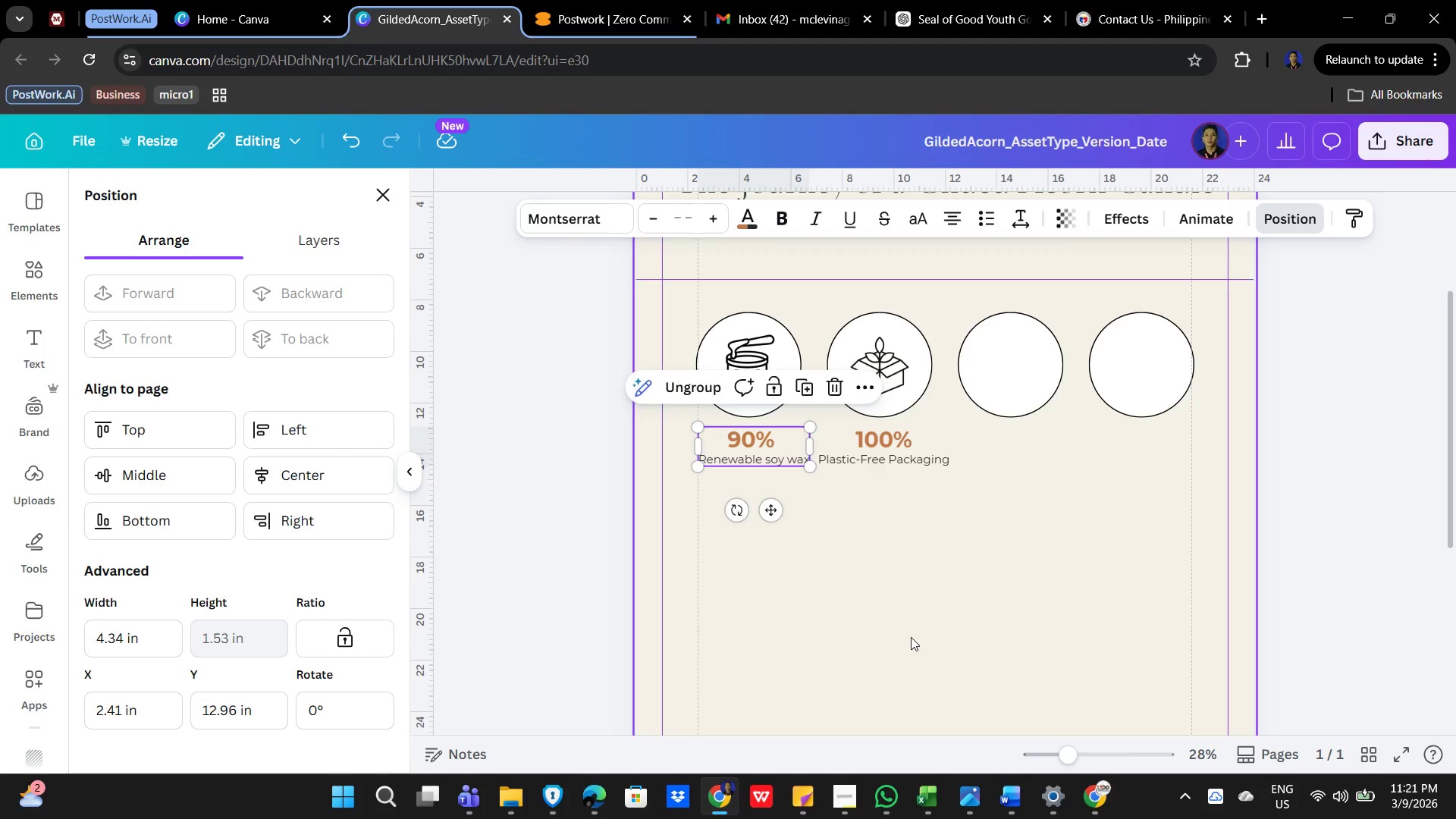 
key(ArrowLeft)
 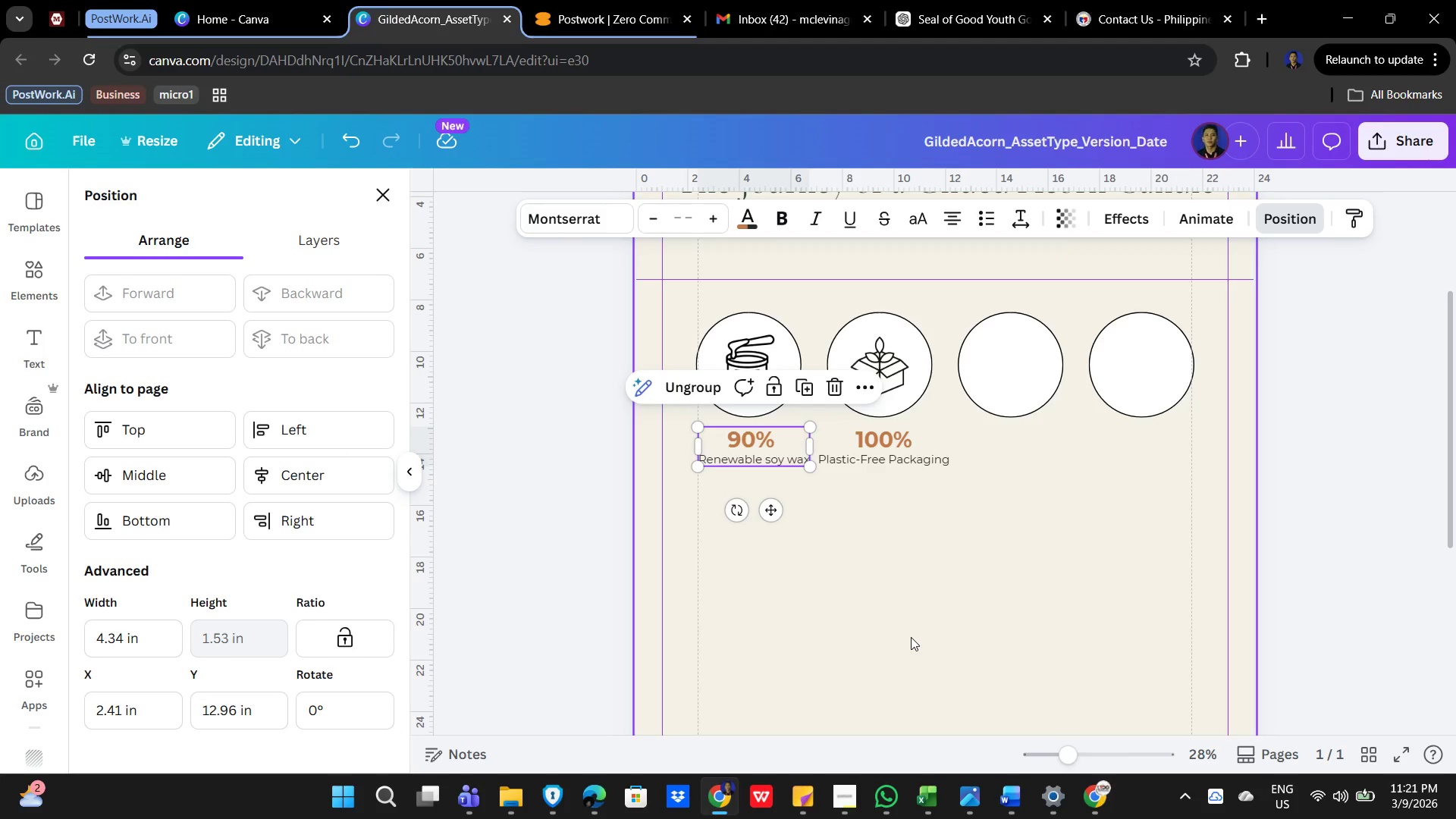 
key(ArrowLeft)
 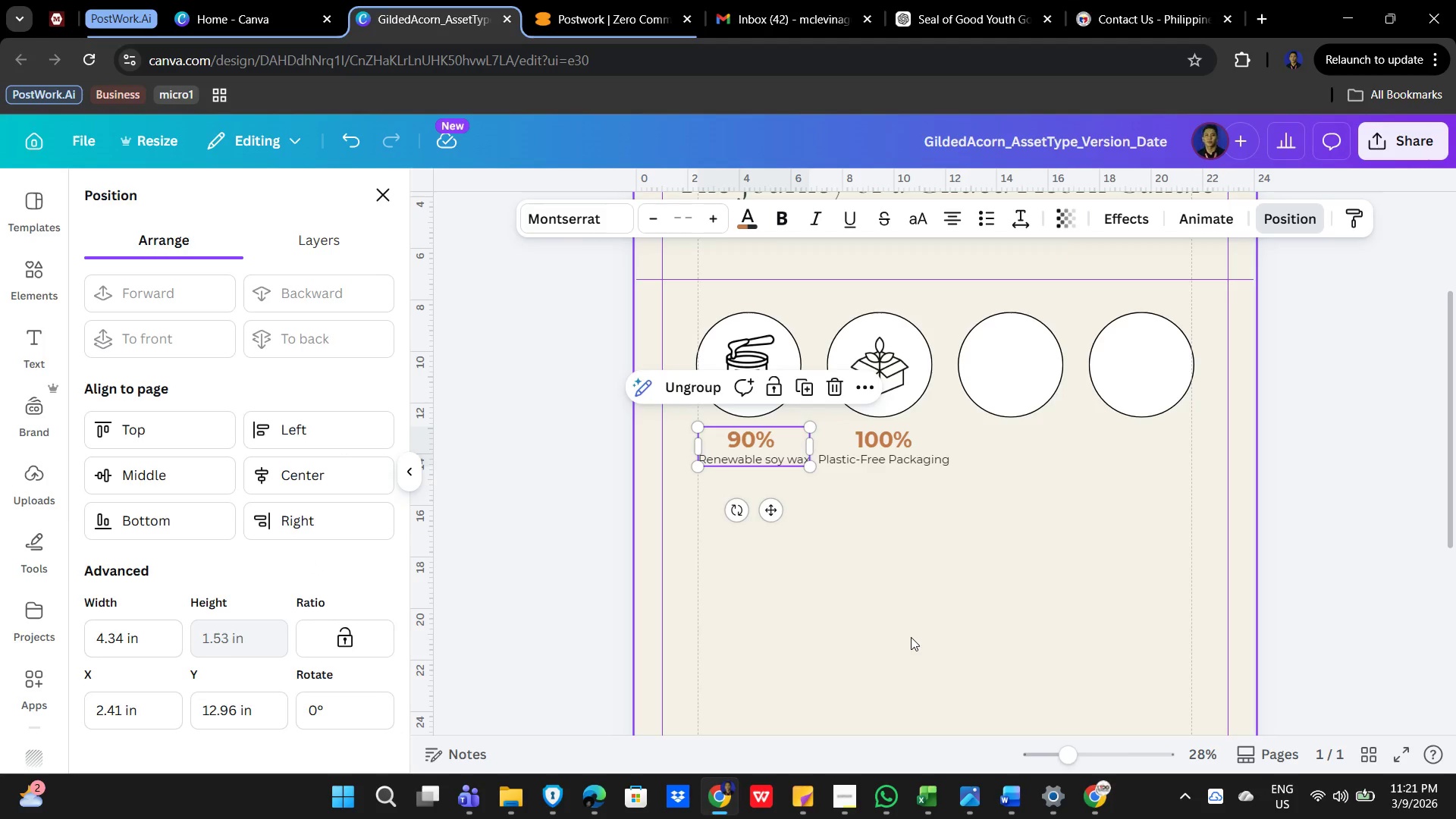 
key(ArrowLeft)
 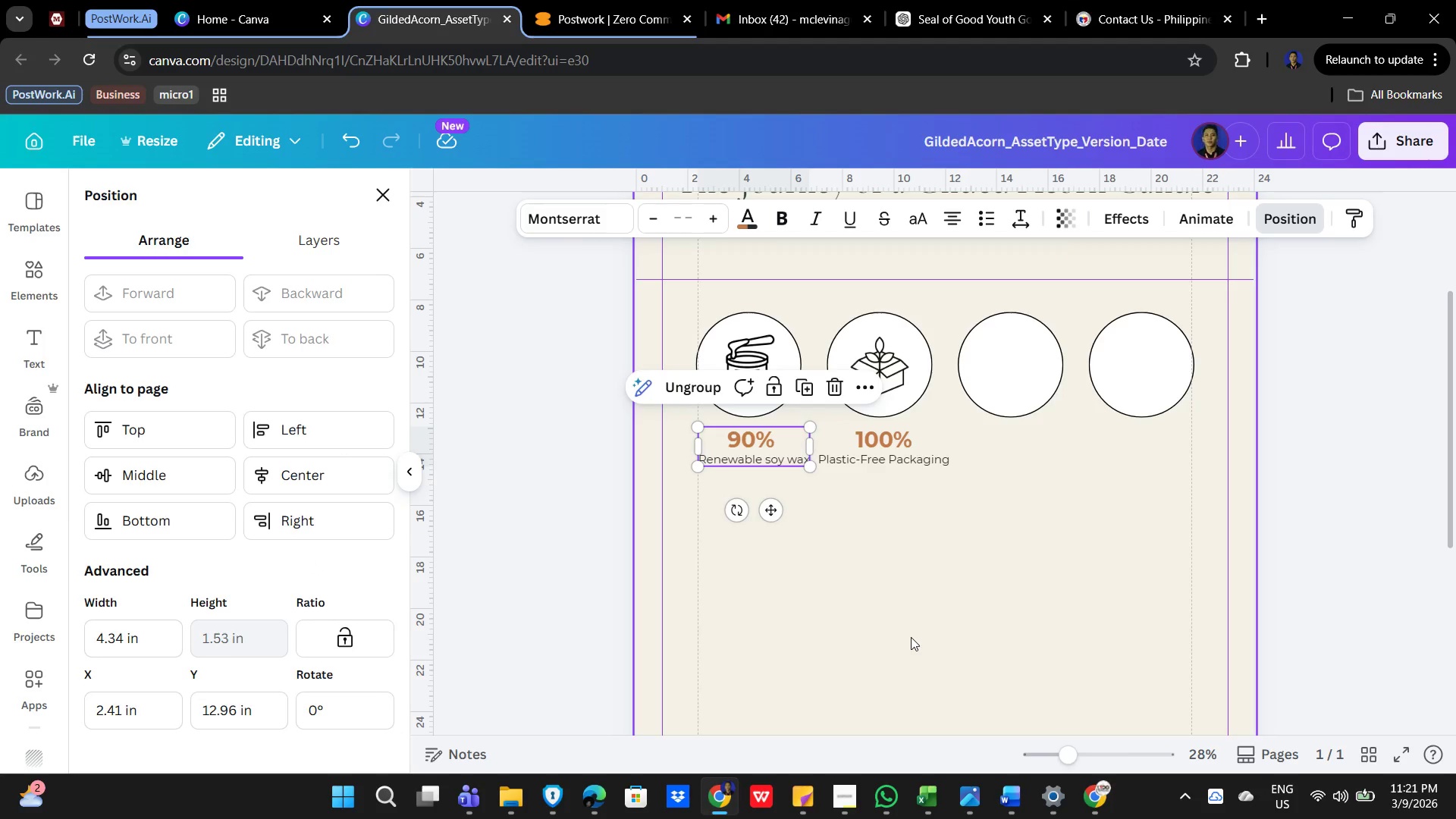 
key(ArrowLeft)
 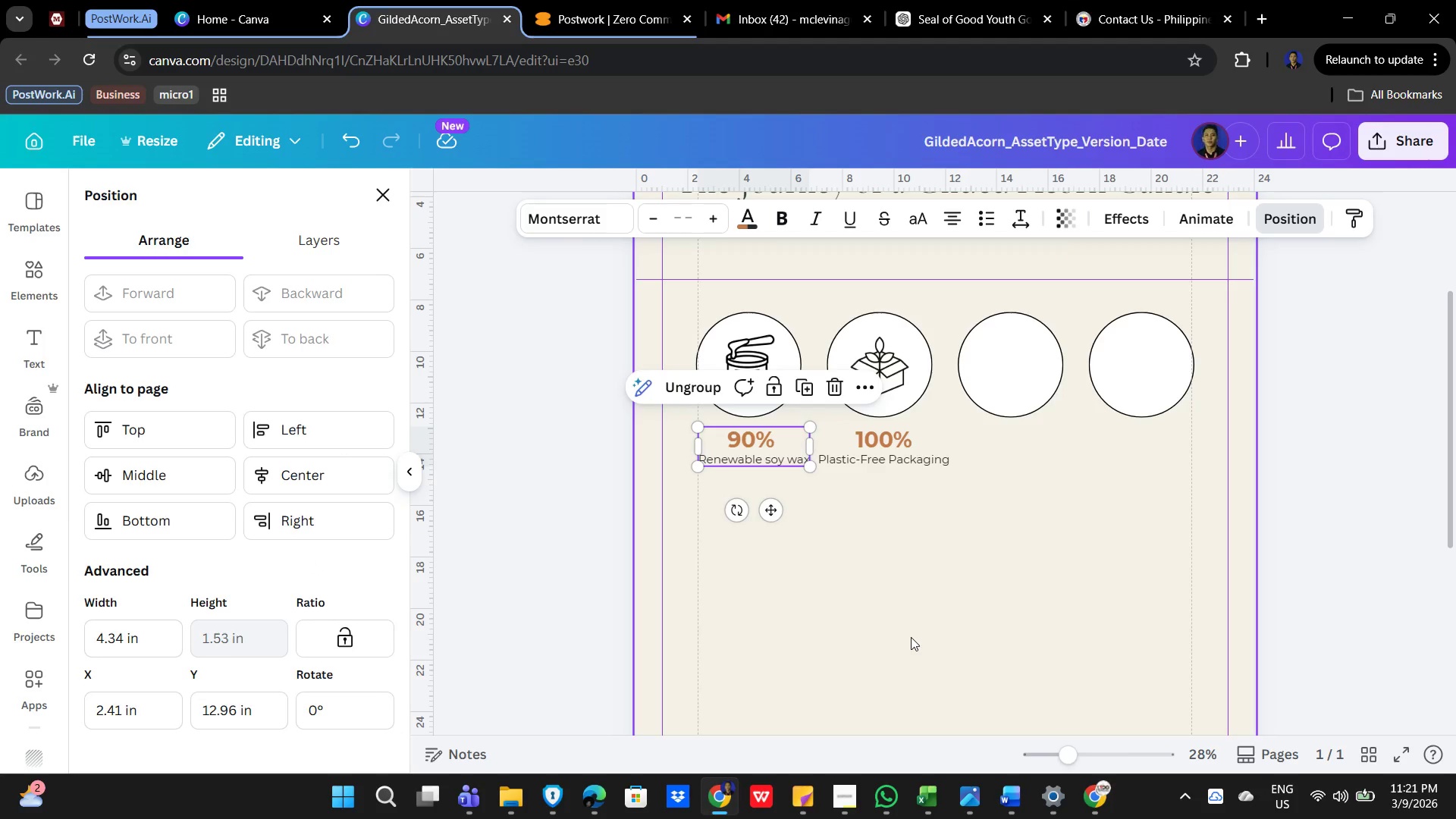 
key(ArrowLeft)
 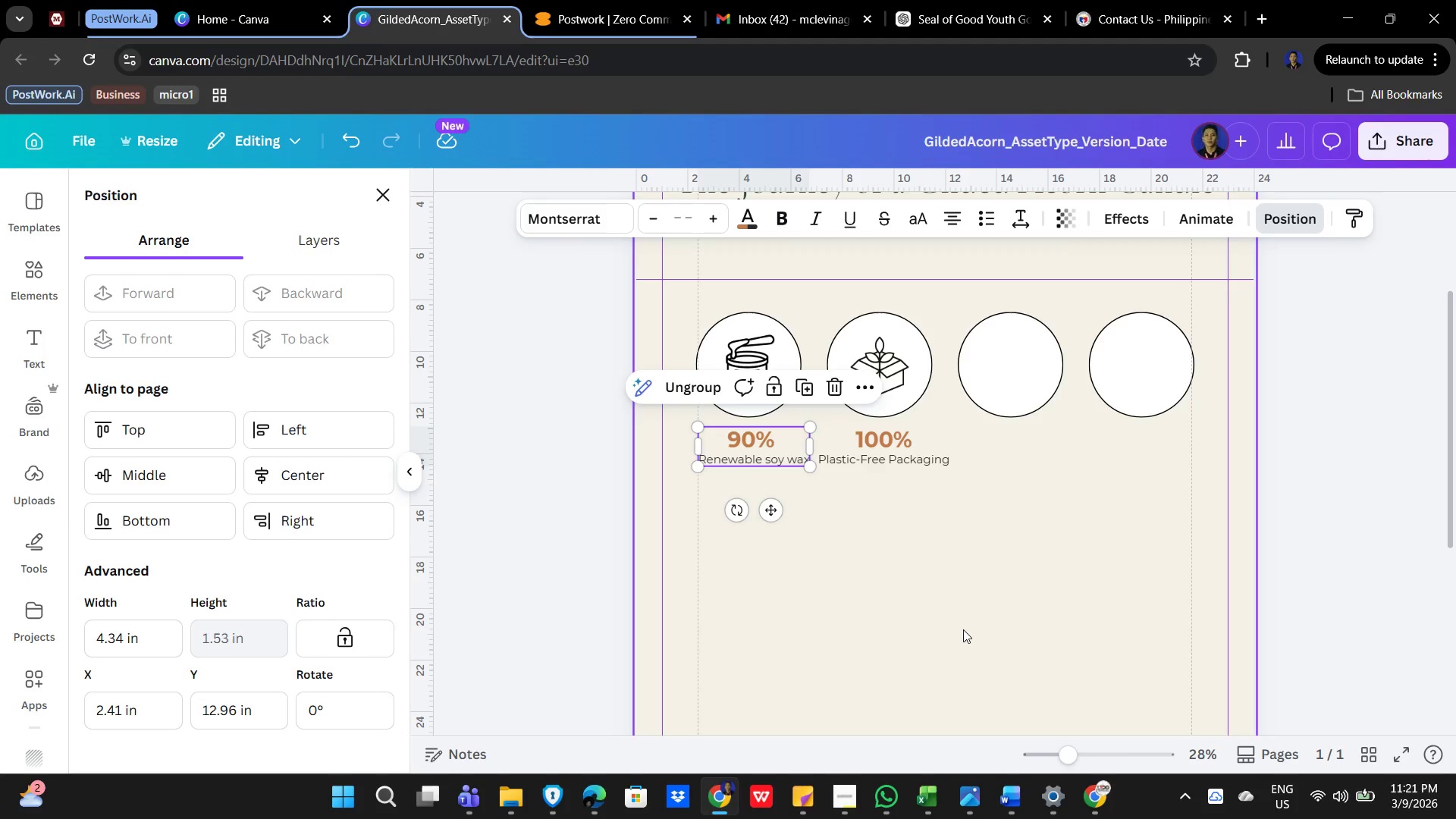 
left_click([963, 629])
 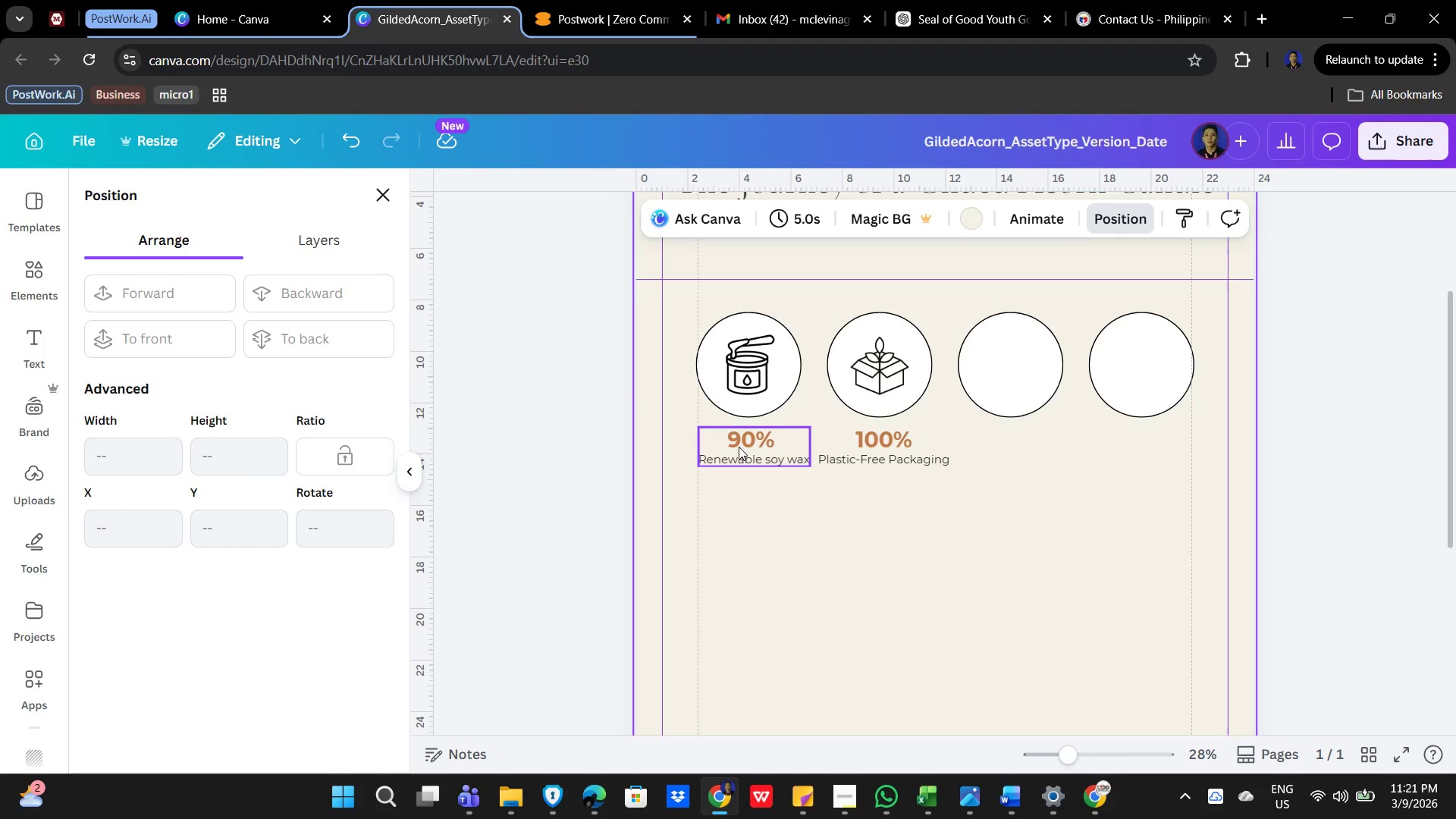 
left_click([735, 442])
 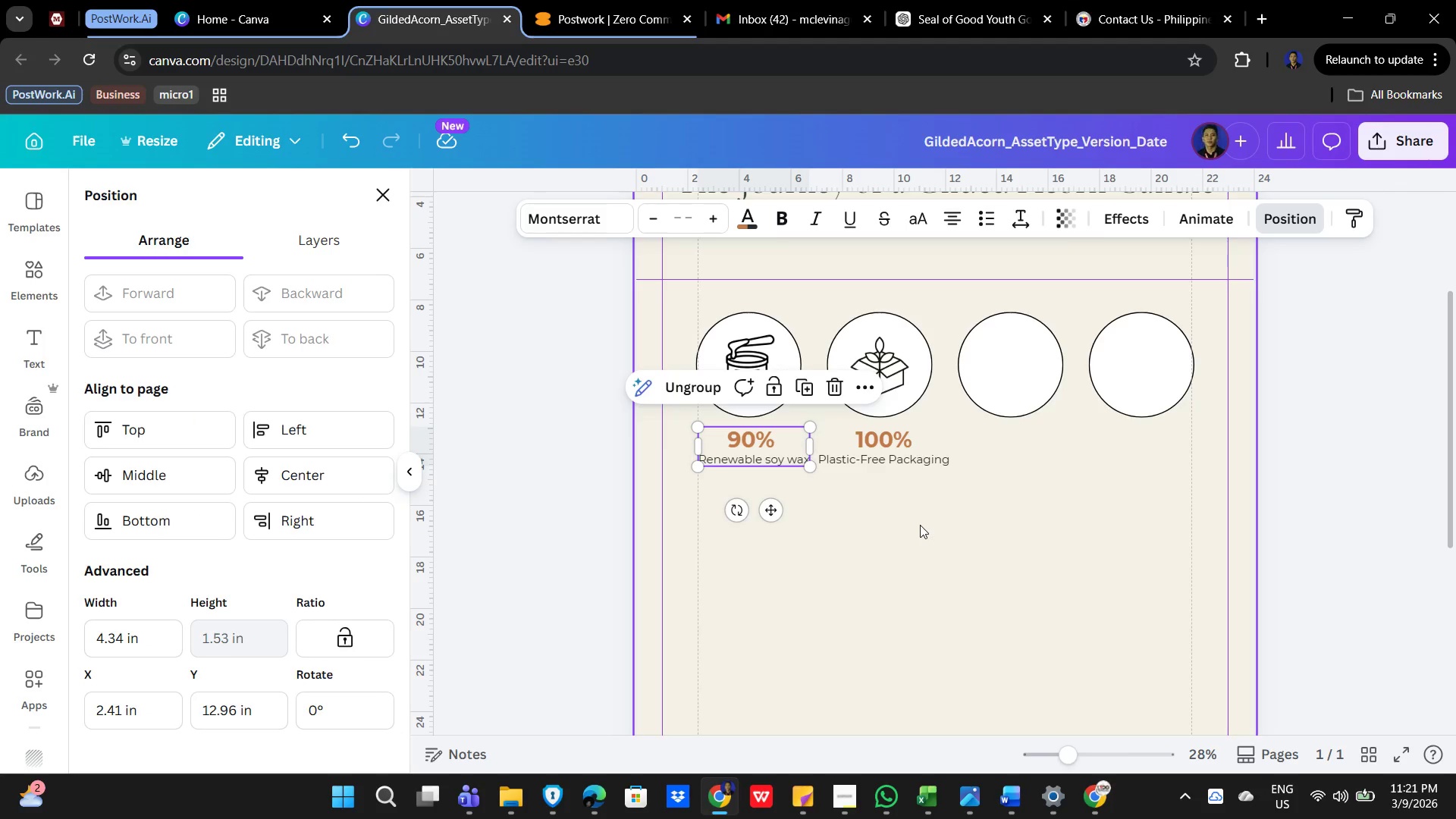 
key(ArrowLeft)
 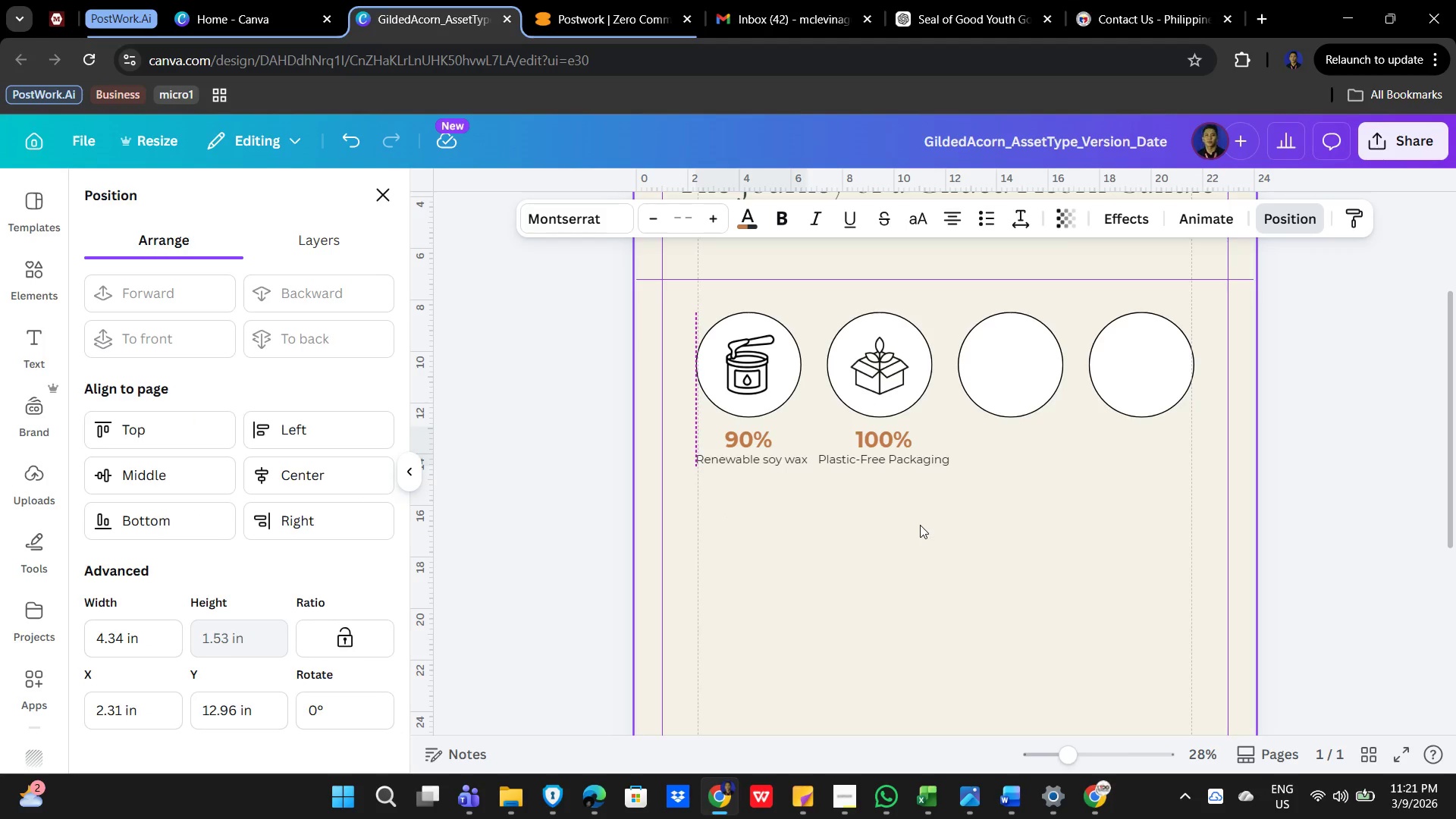 
key(ArrowLeft)
 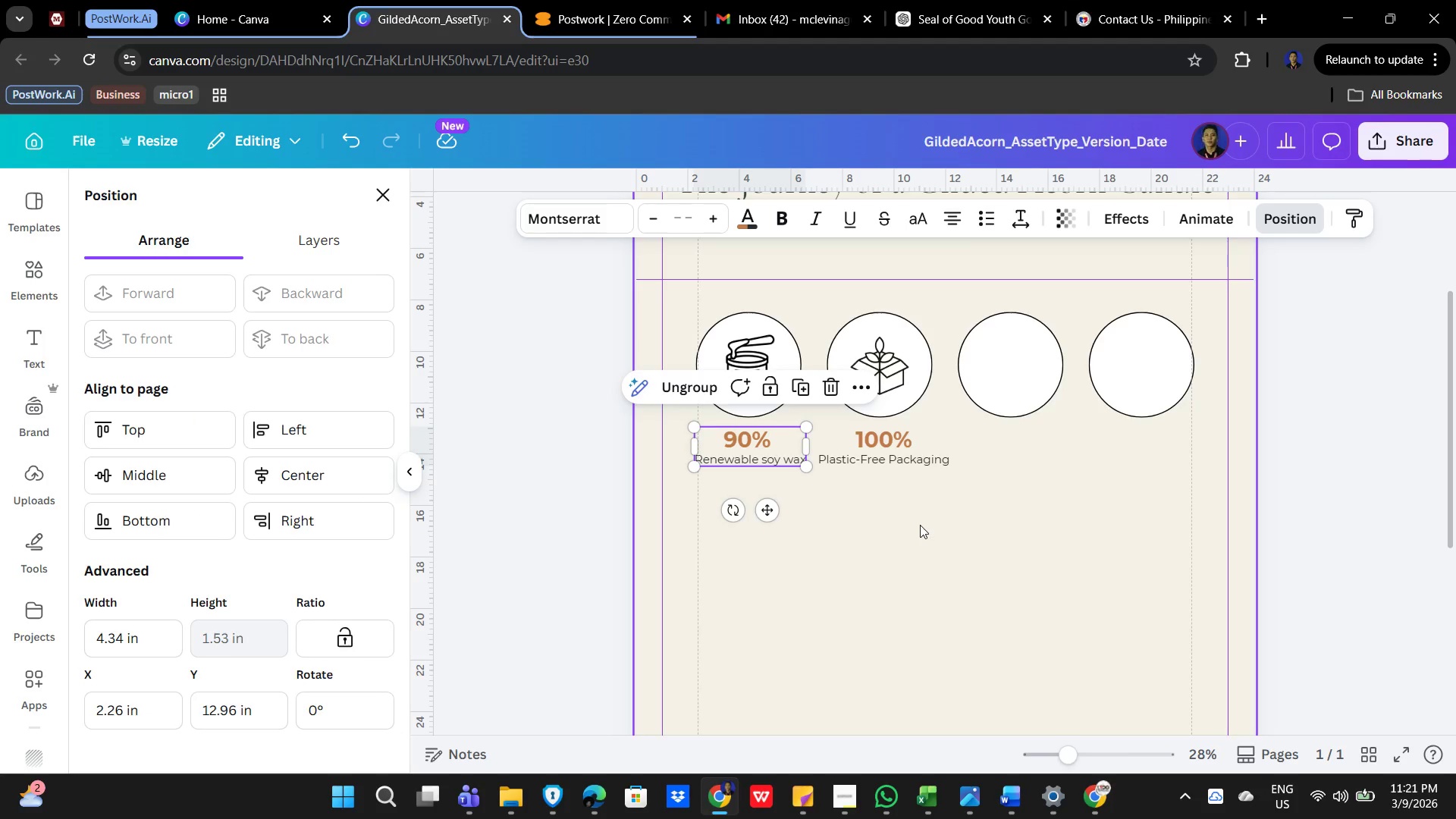 
key(ArrowLeft)
 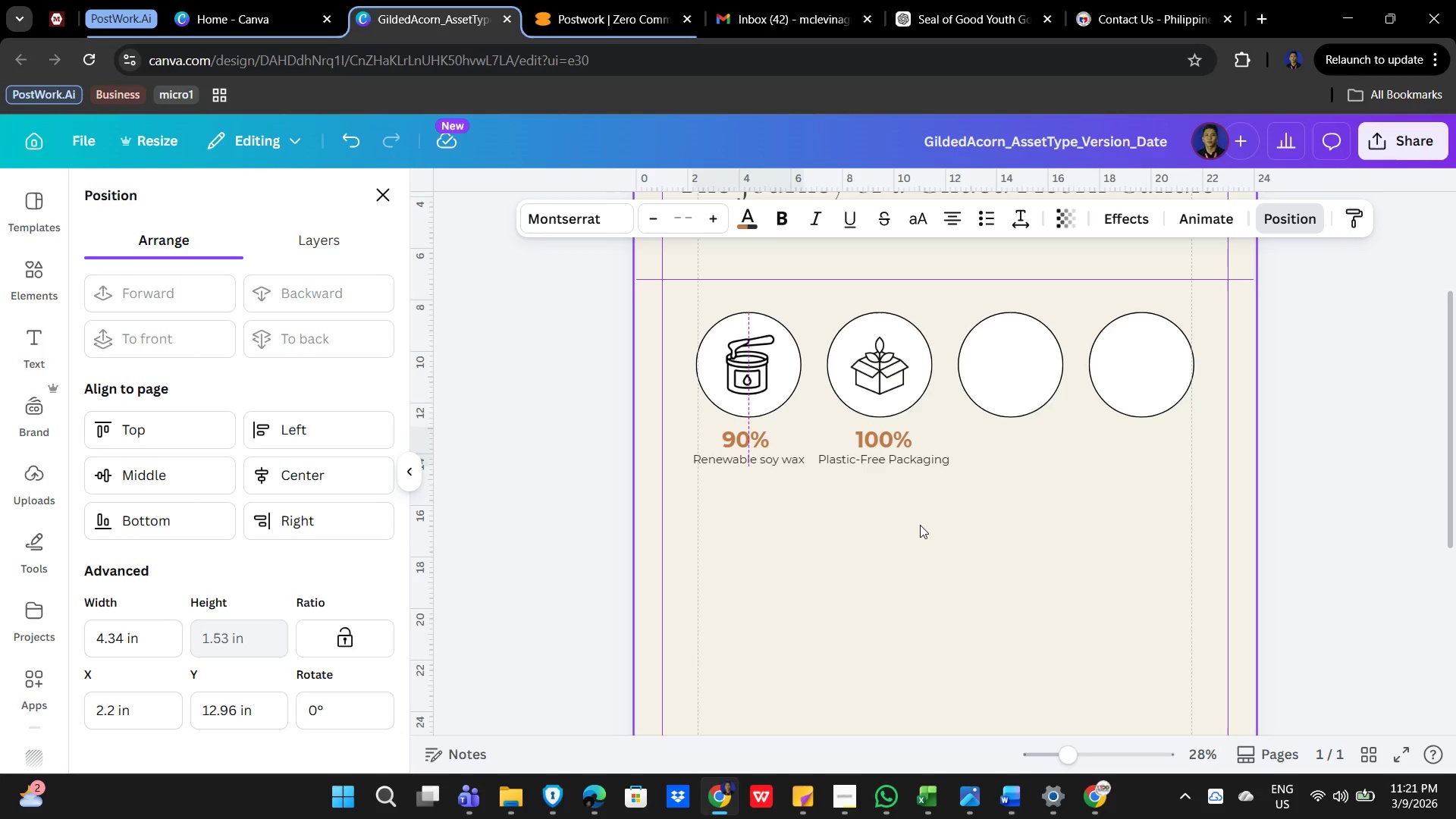 
key(ArrowRight)
 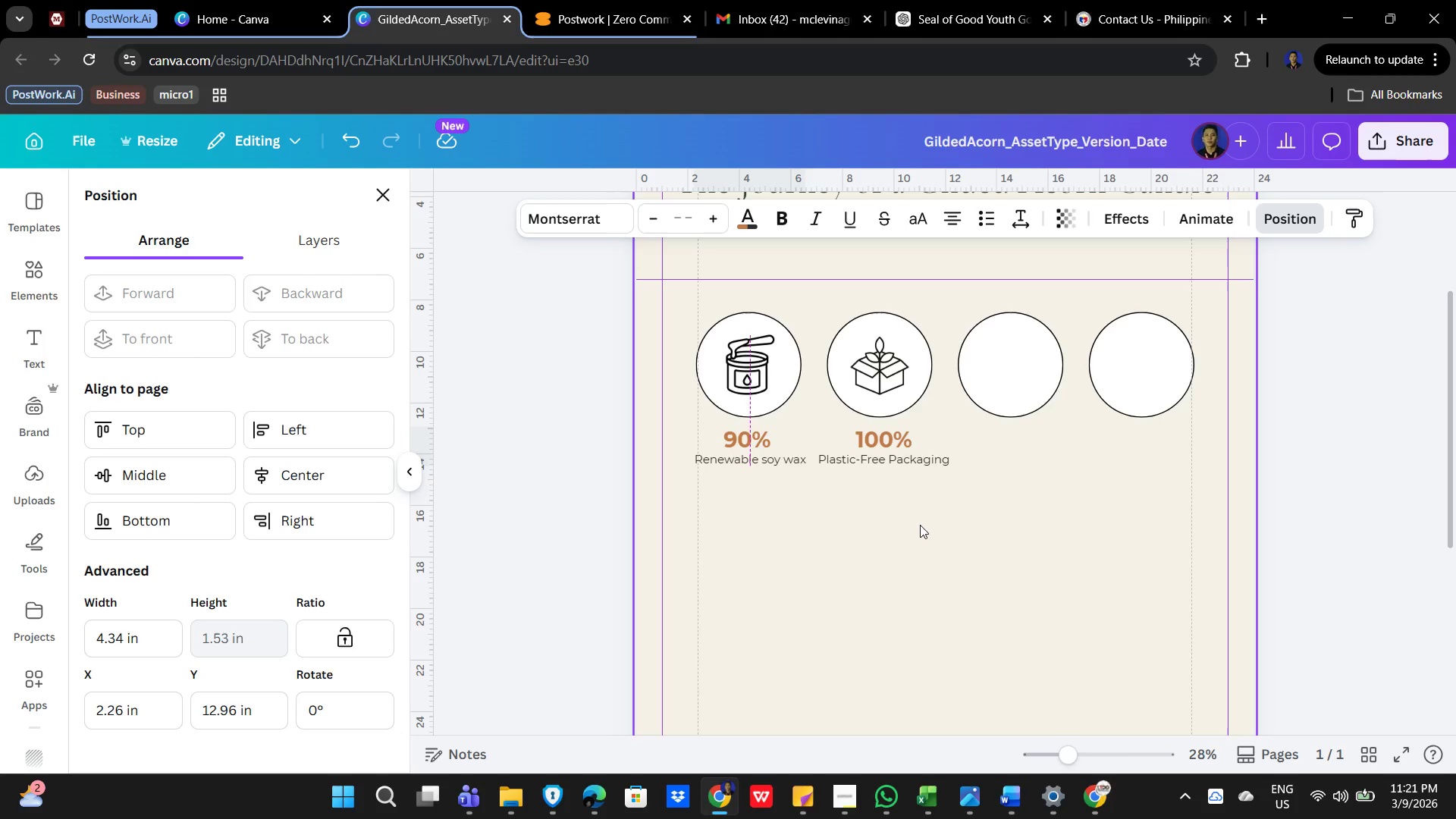 
key(ArrowLeft)
 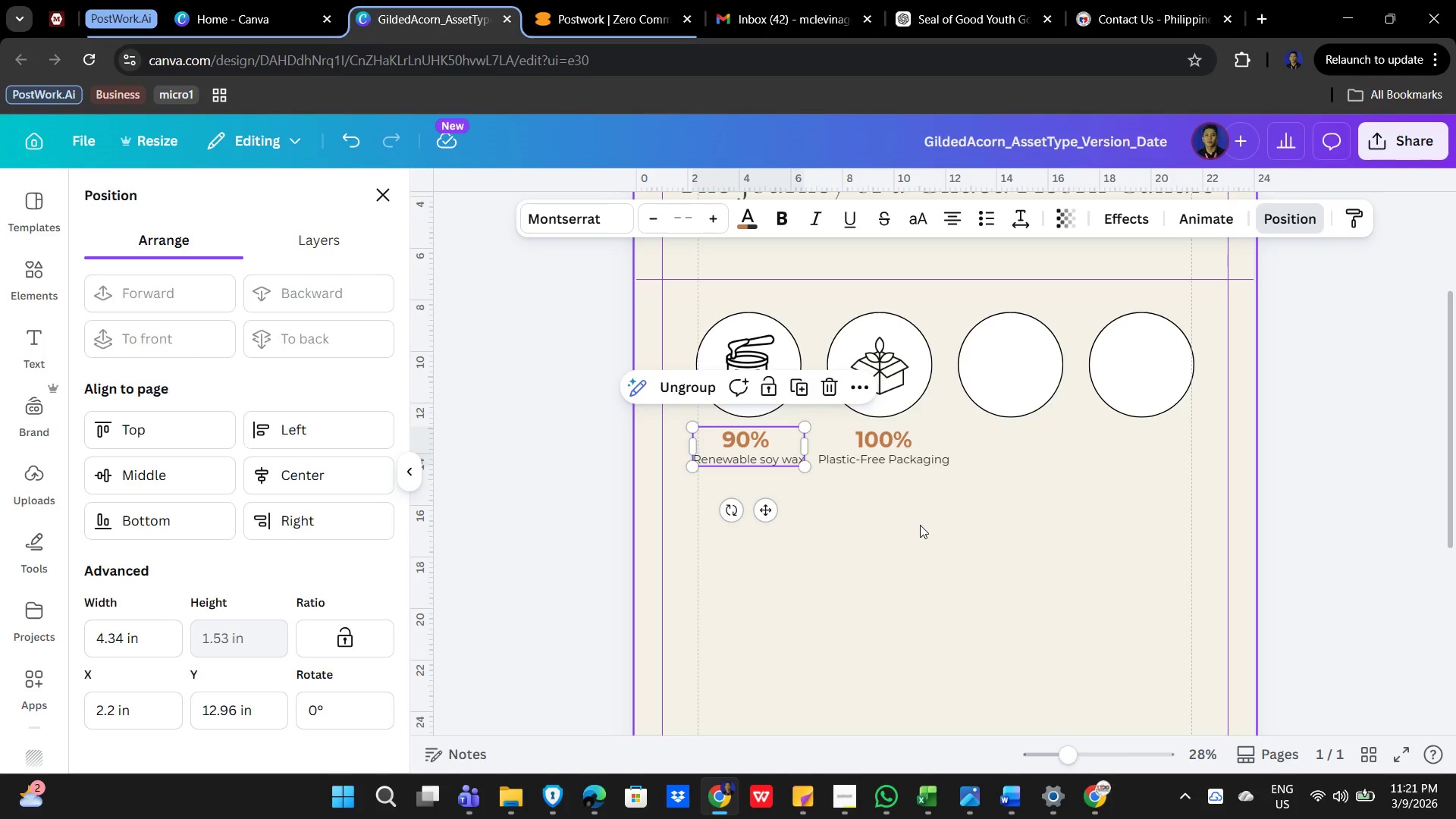 
left_click([921, 526])
 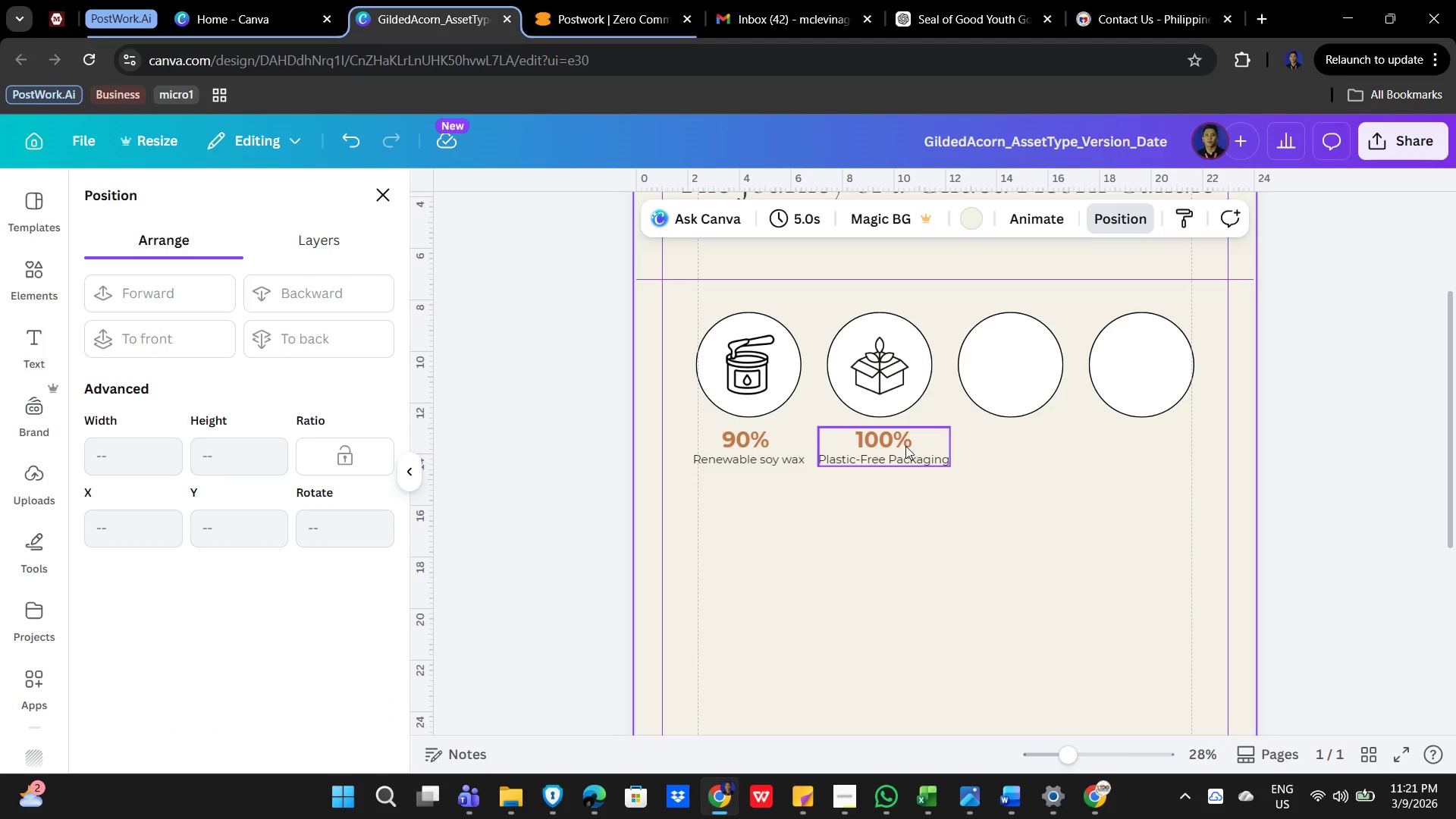 
left_click([899, 441])
 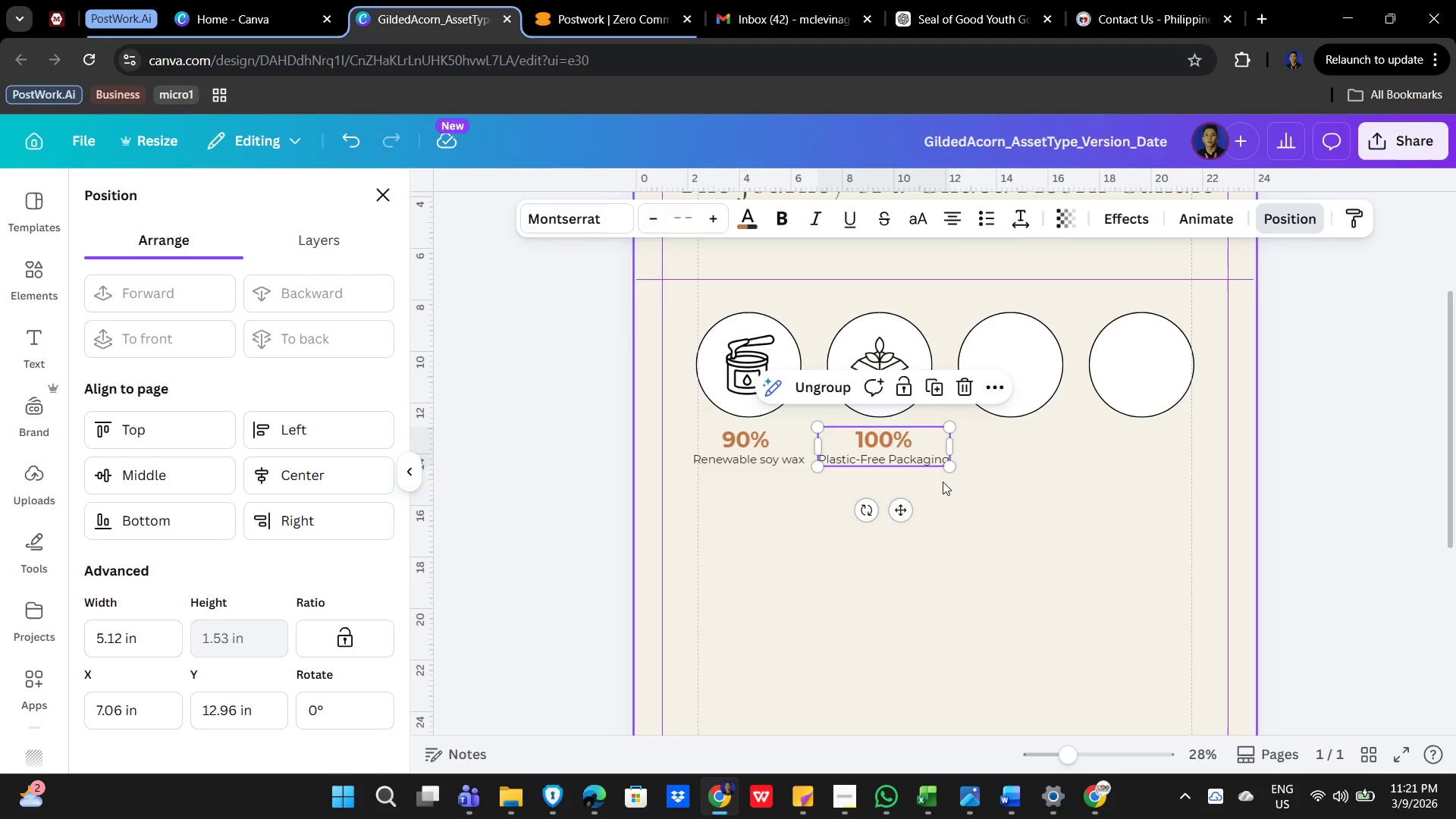 
key(ArrowRight)
 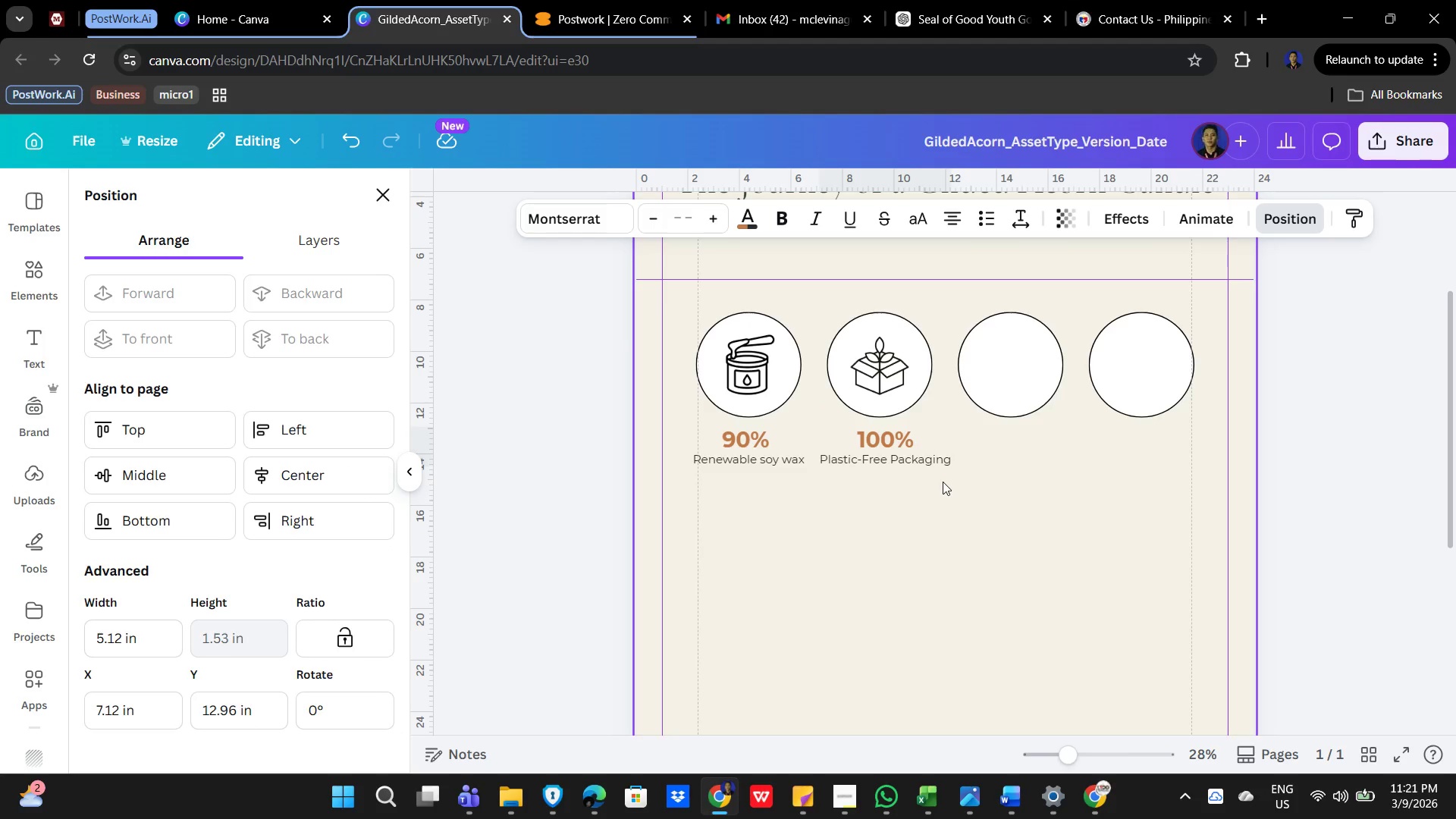 
key(ArrowRight)
 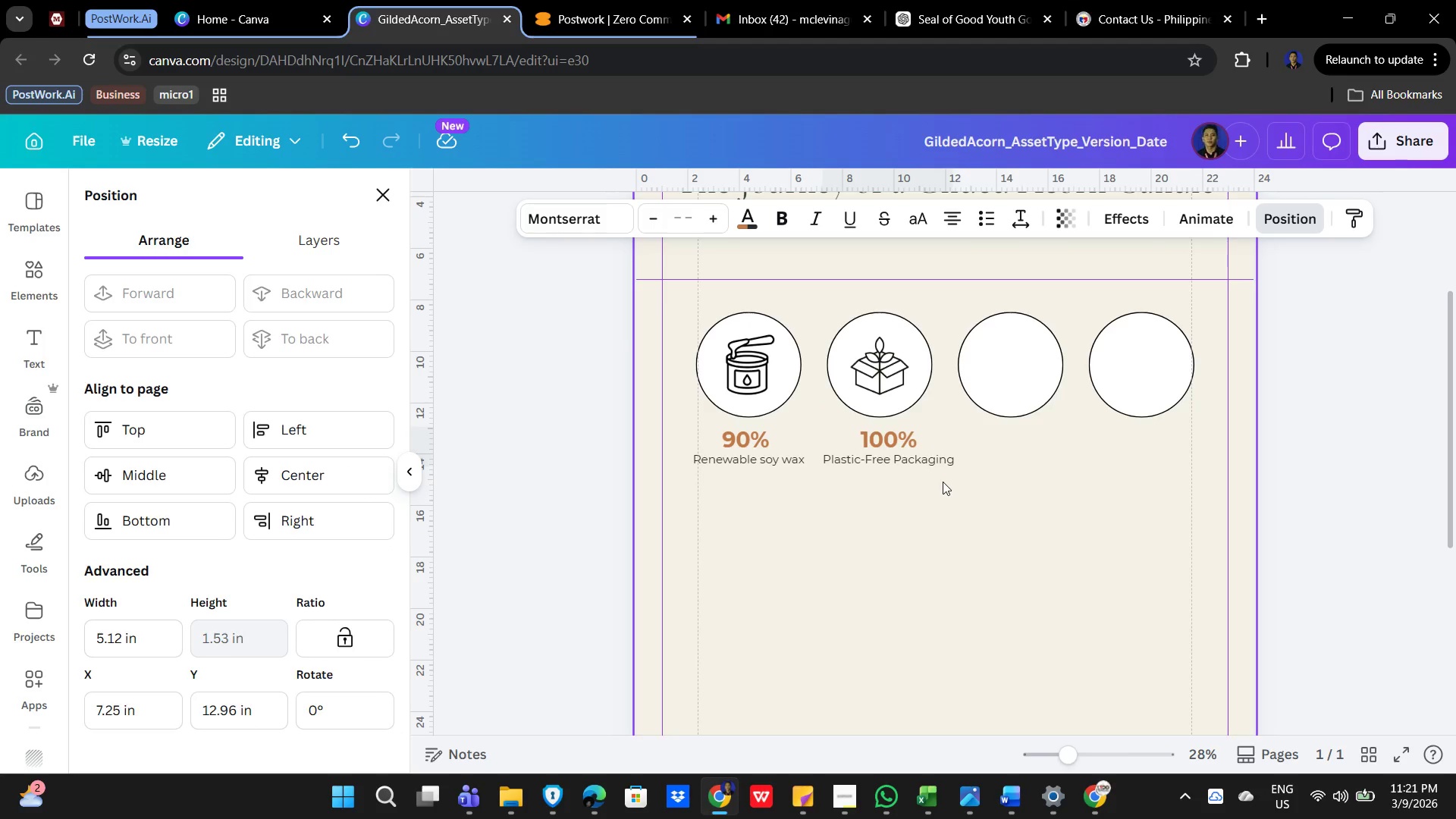 
key(ArrowRight)
 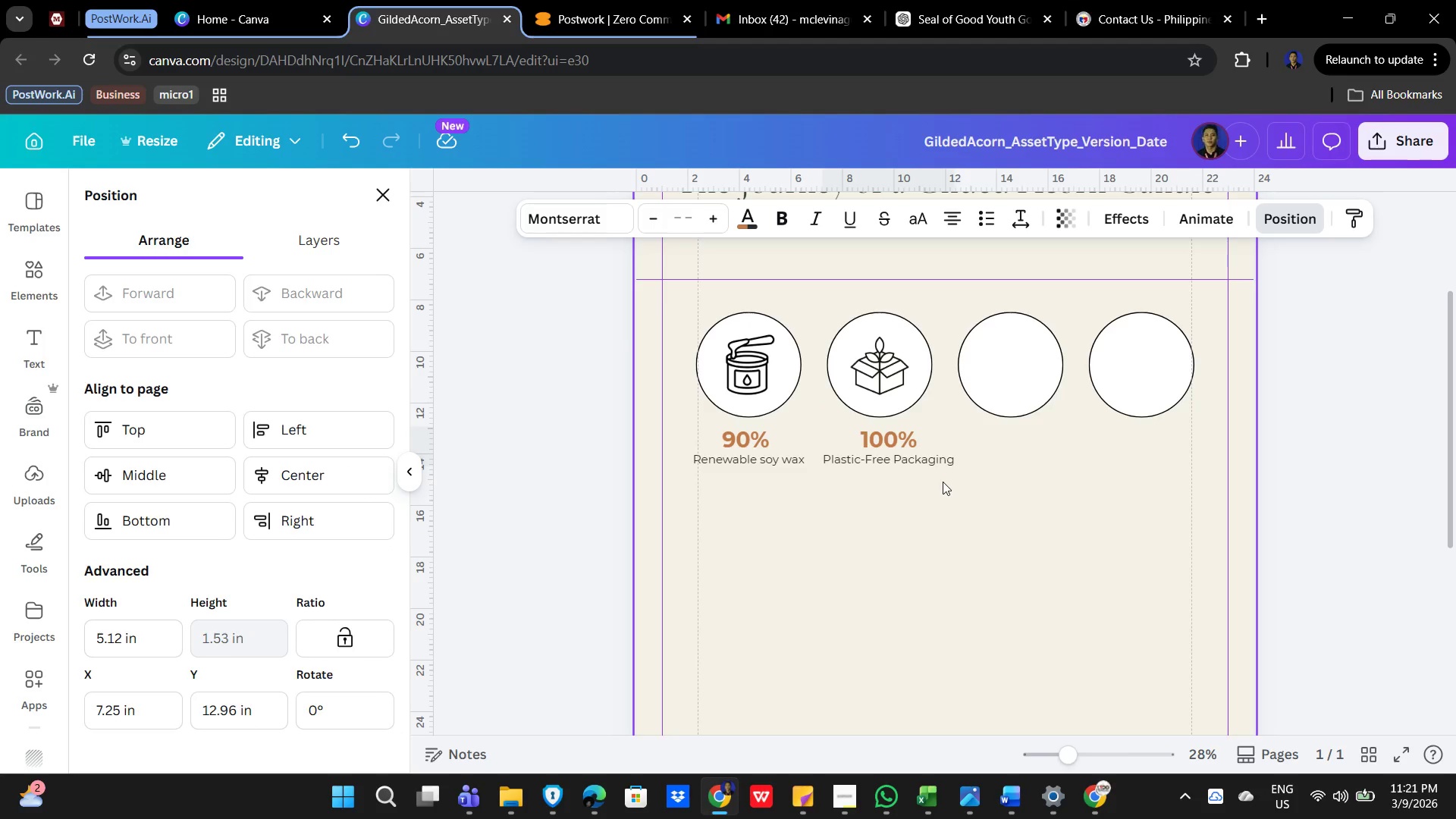 
key(ArrowRight)
 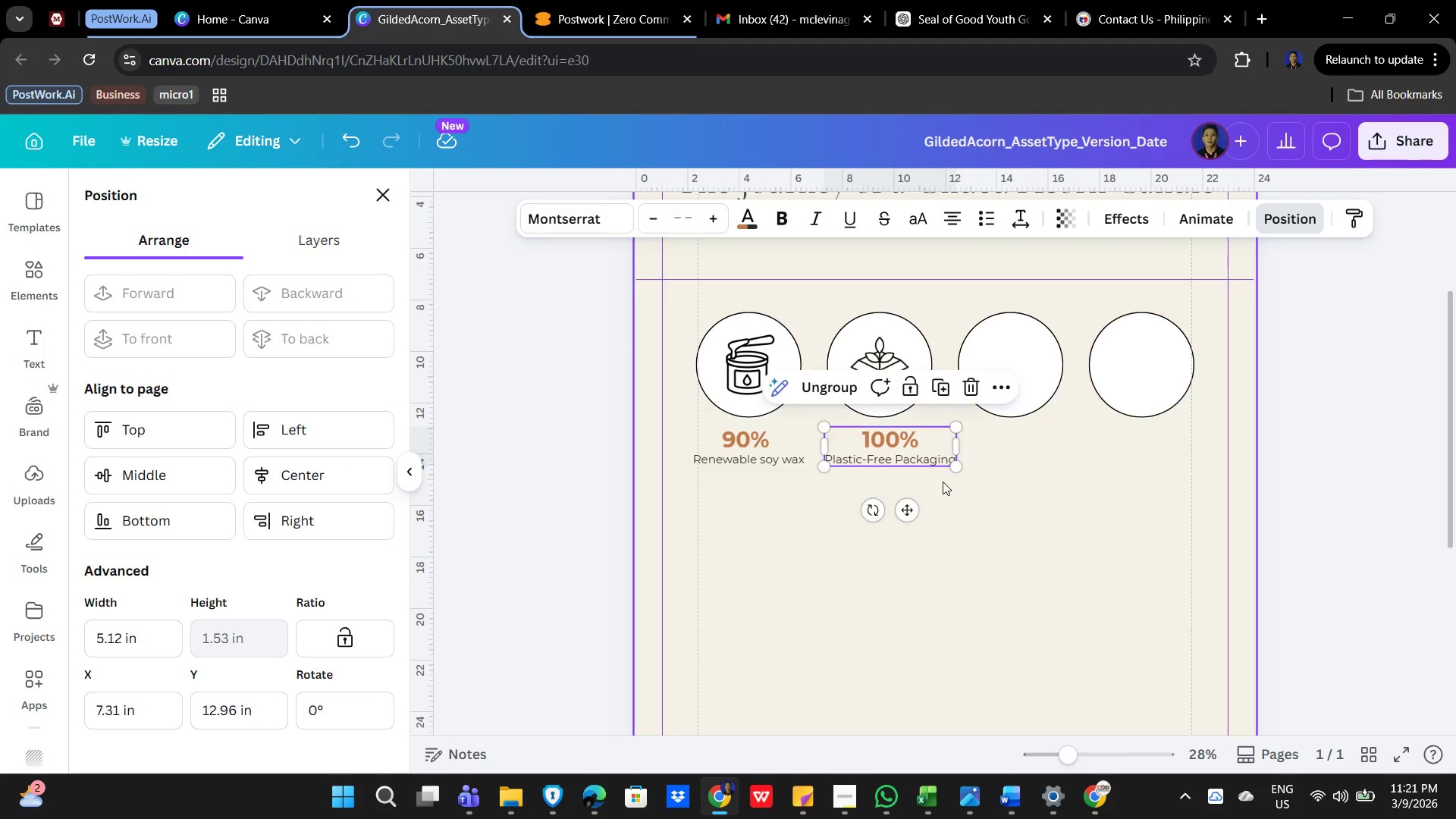 
key(ArrowUp)
 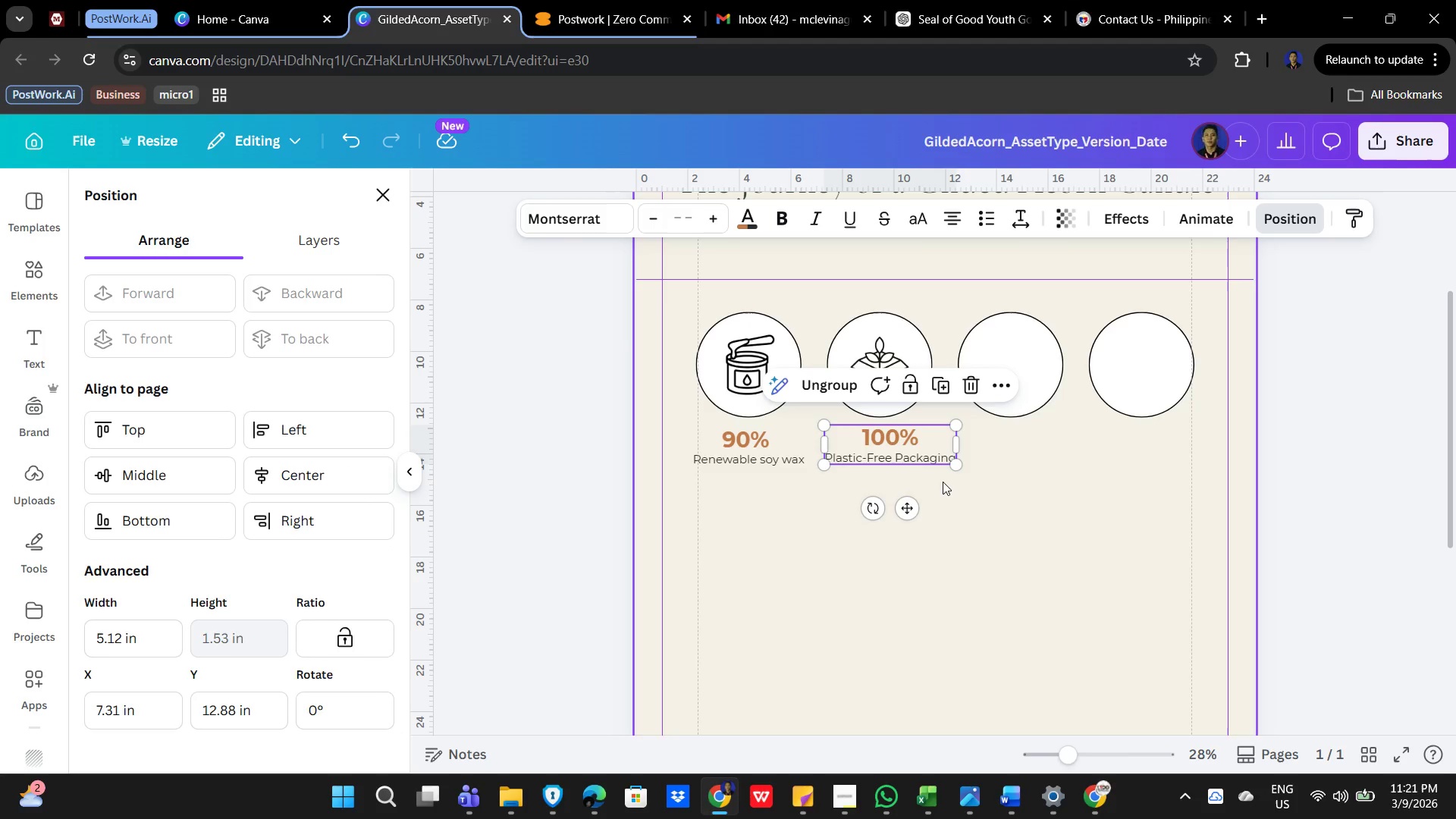 
key(ArrowDown)
 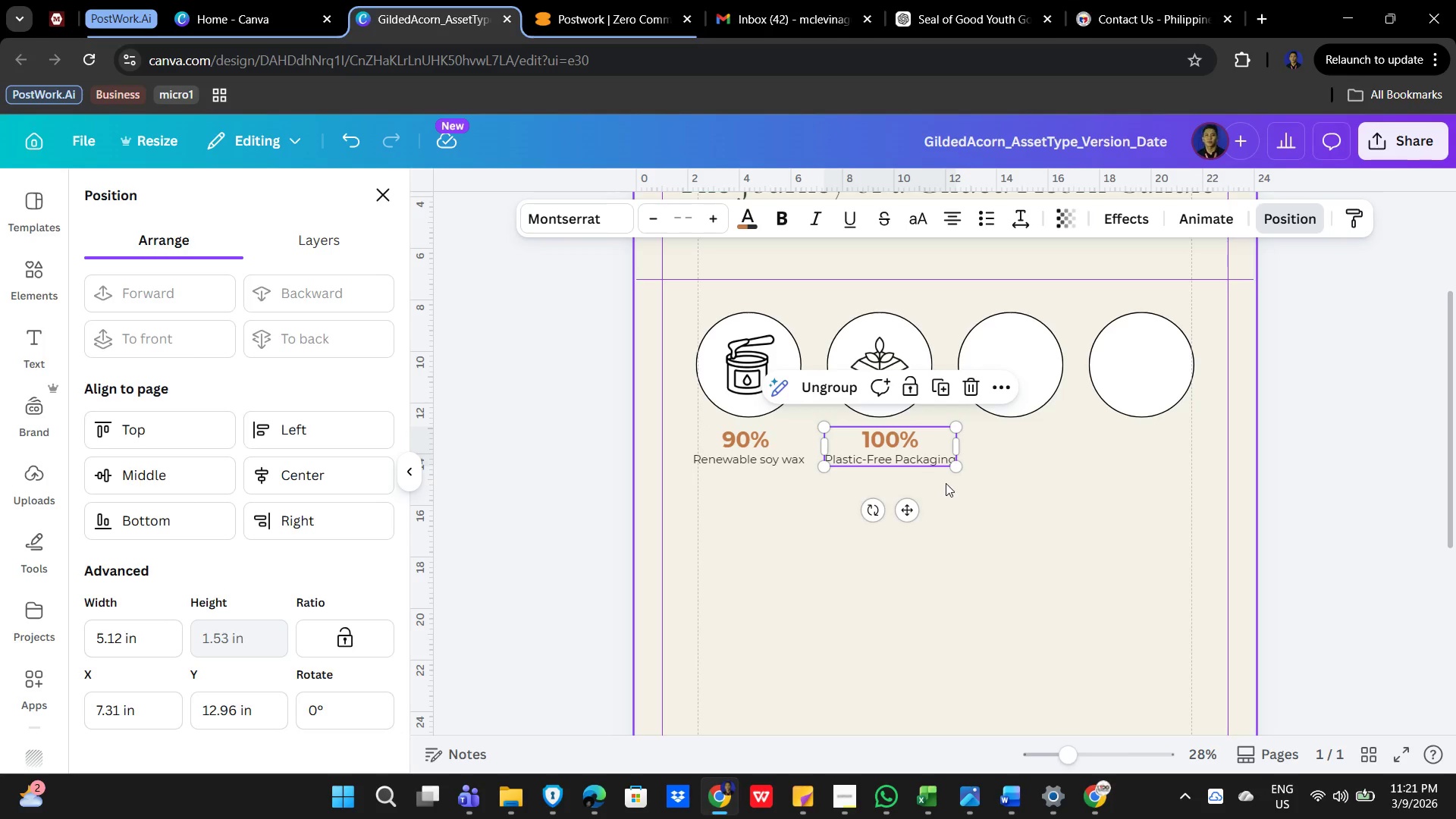 
left_click([1018, 562])
 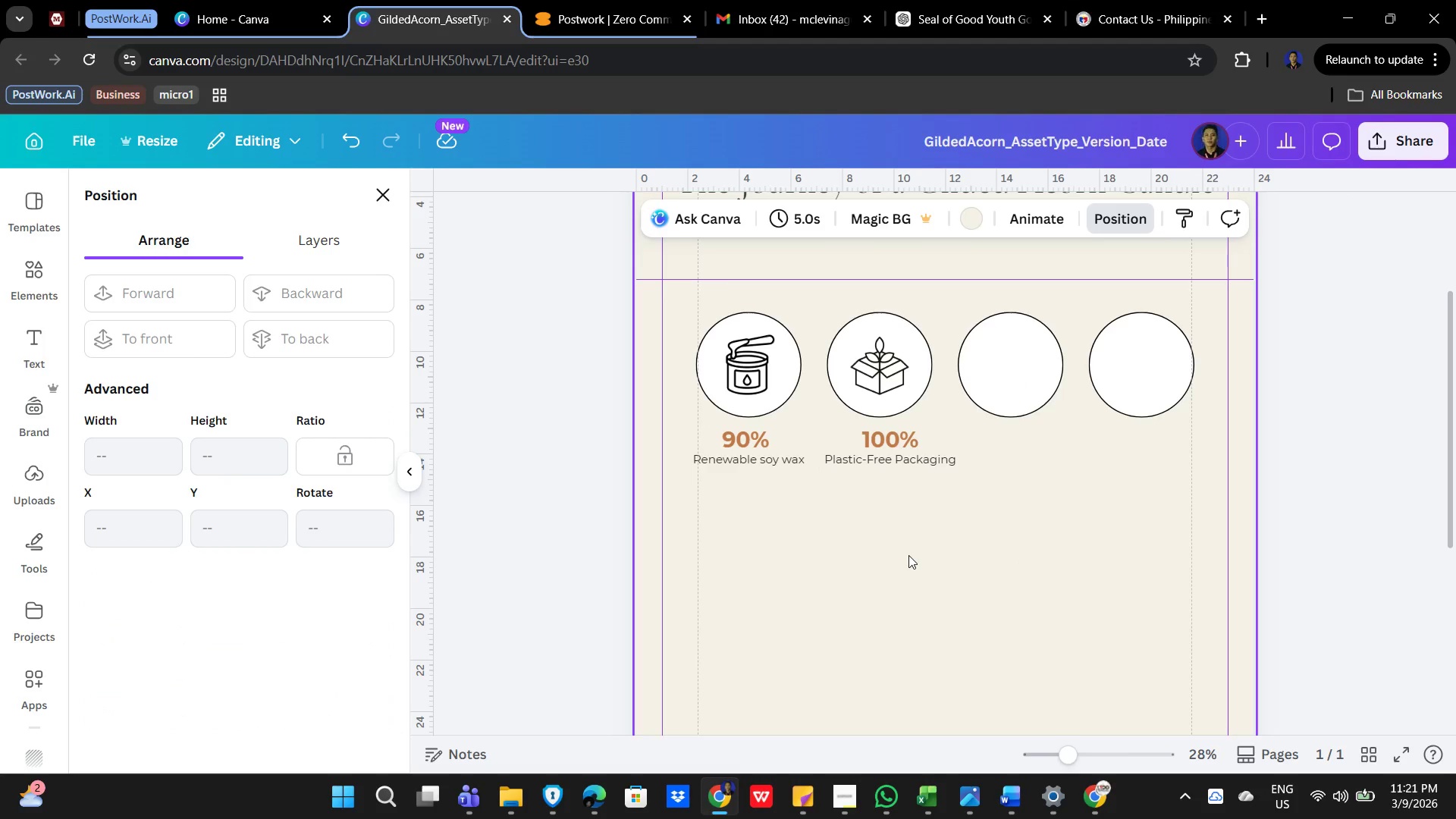 
wait(9.56)
 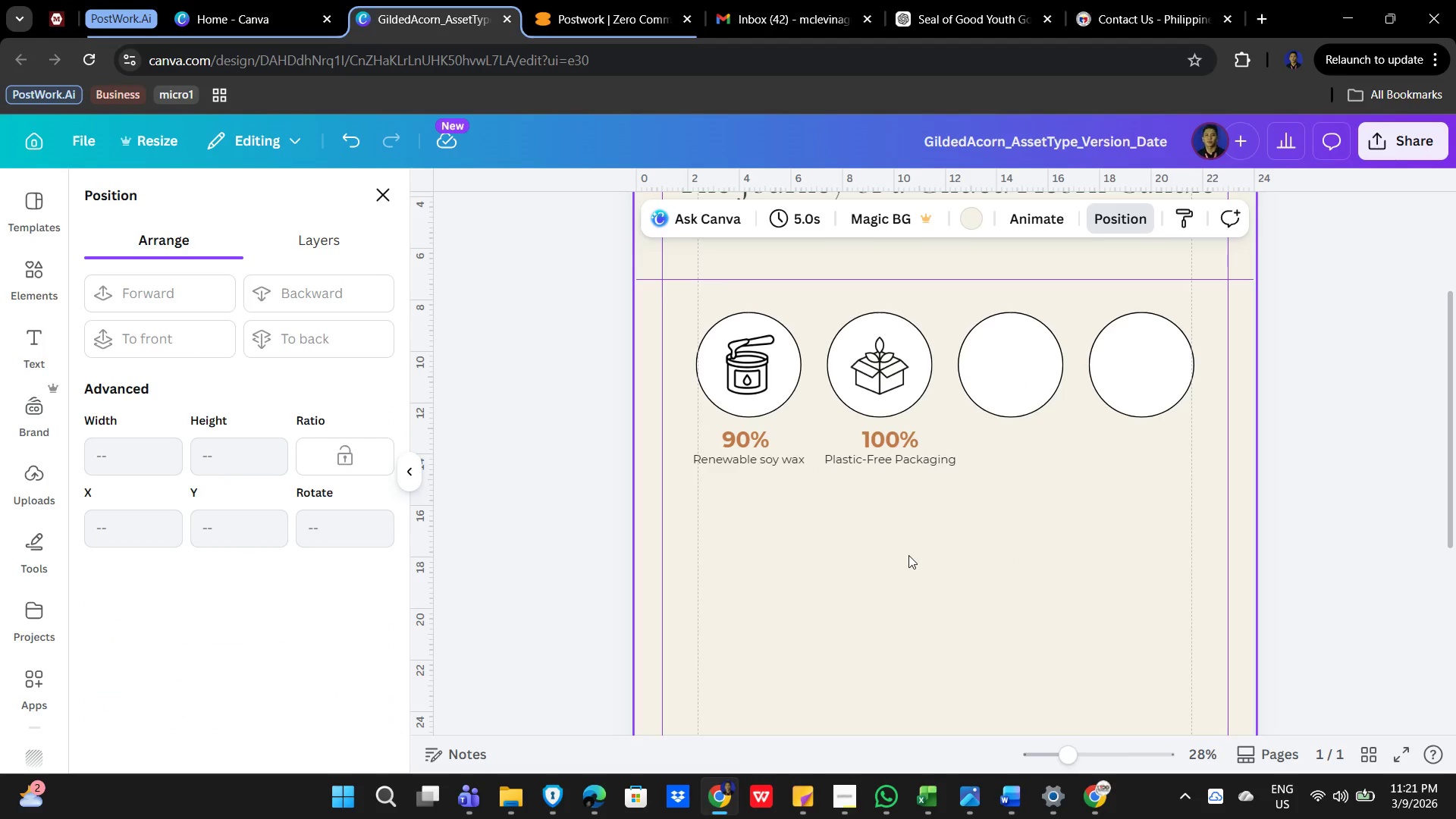 
left_click([952, 549])
 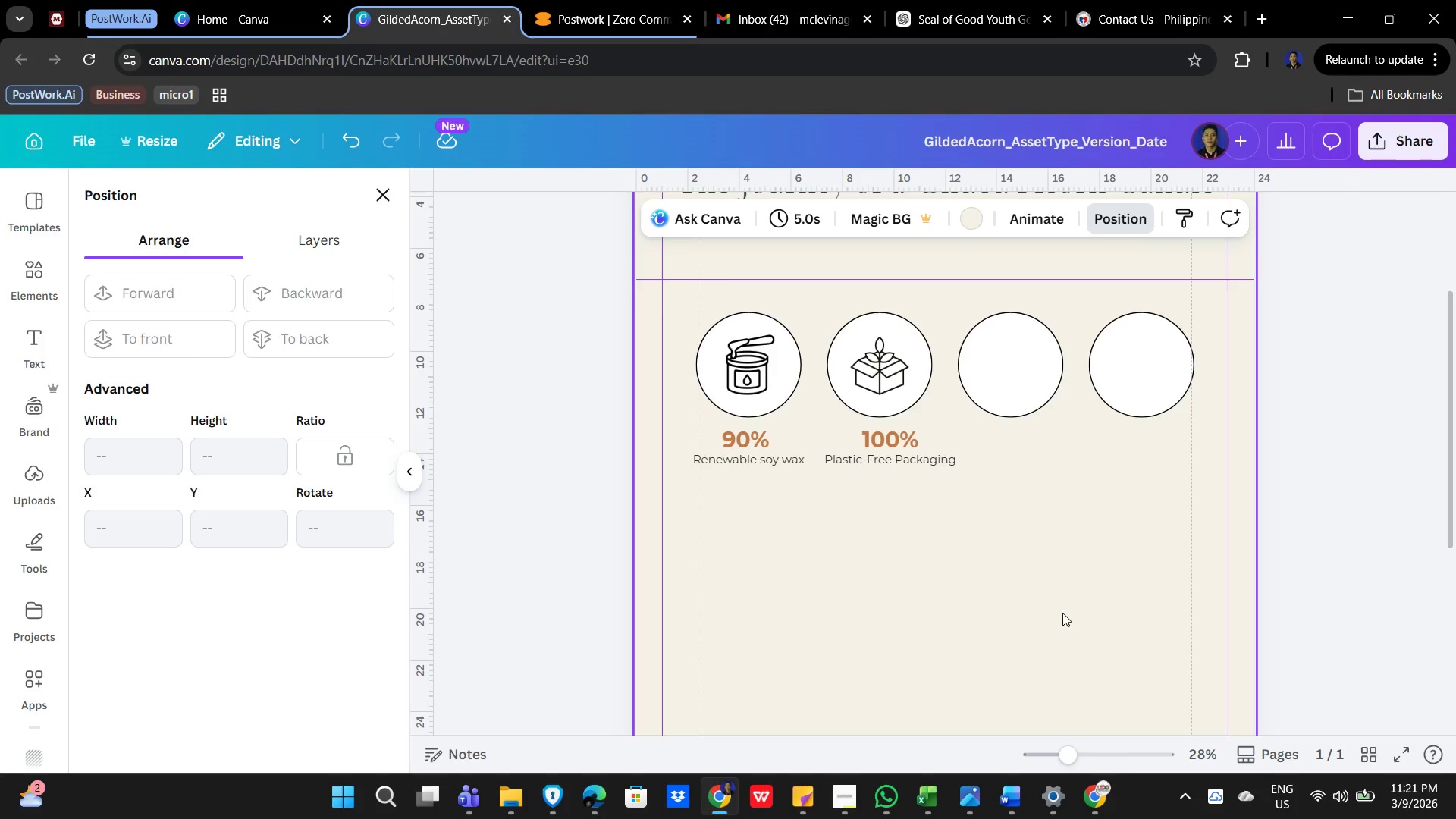 
hold_key(key=ControlLeft, duration=0.34)
scroll: coordinate [1065, 614], scroll_direction: down, amount: 4.0
 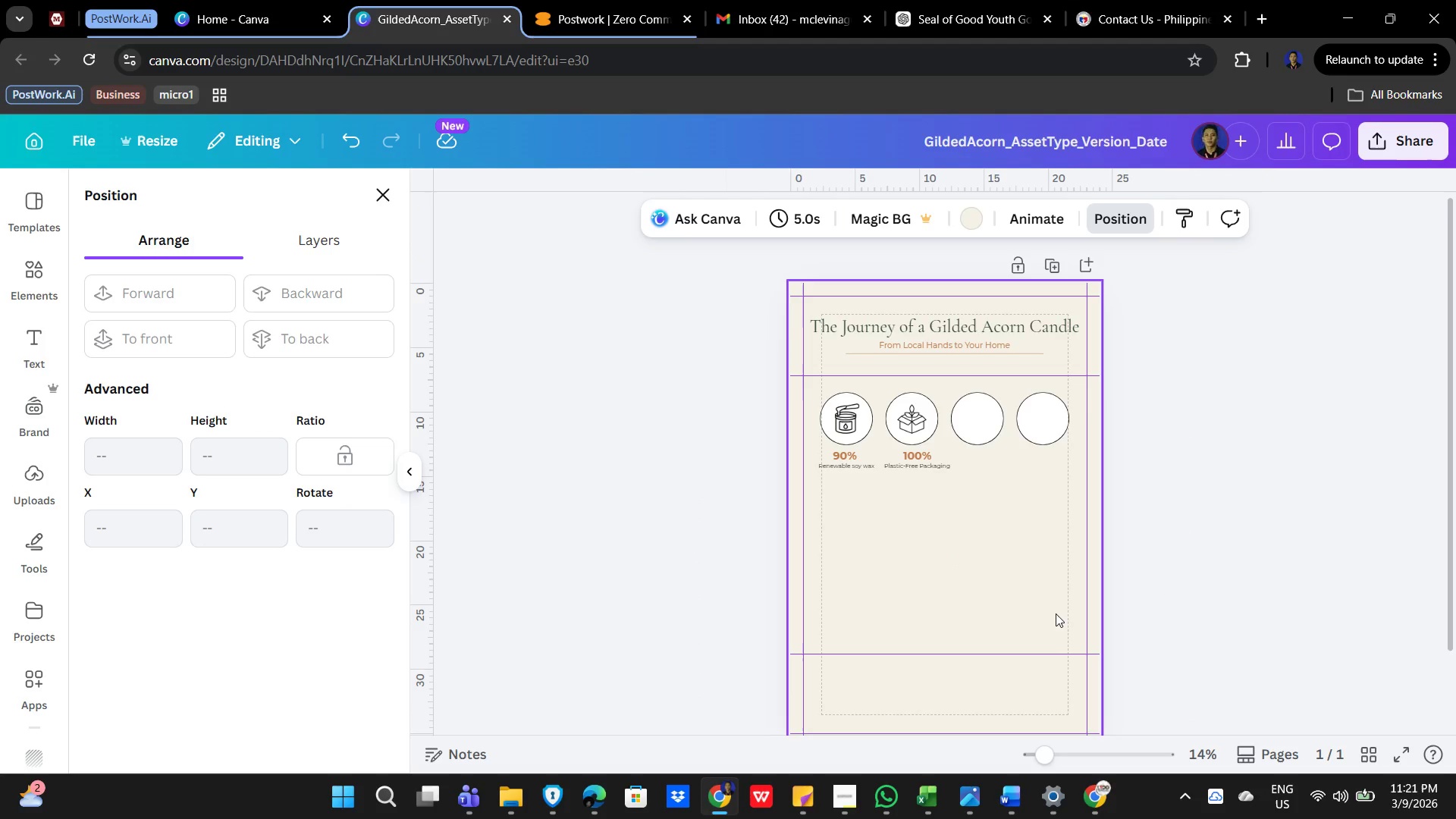 
hold_key(key=ControlLeft, duration=0.61)
scroll: coordinate [1049, 623], scroll_direction: up, amount: 5.0
 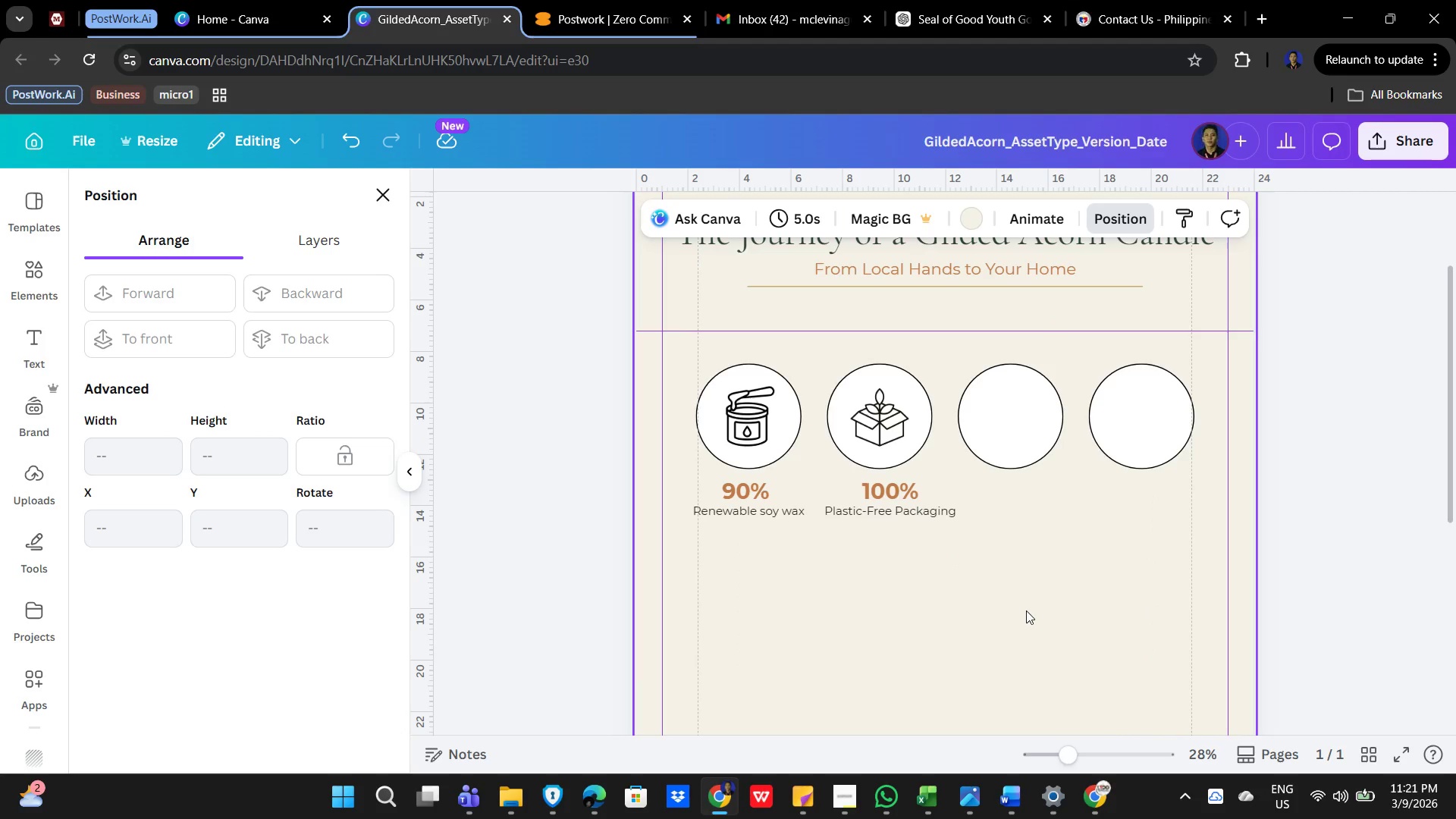 
left_click([1025, 609])
 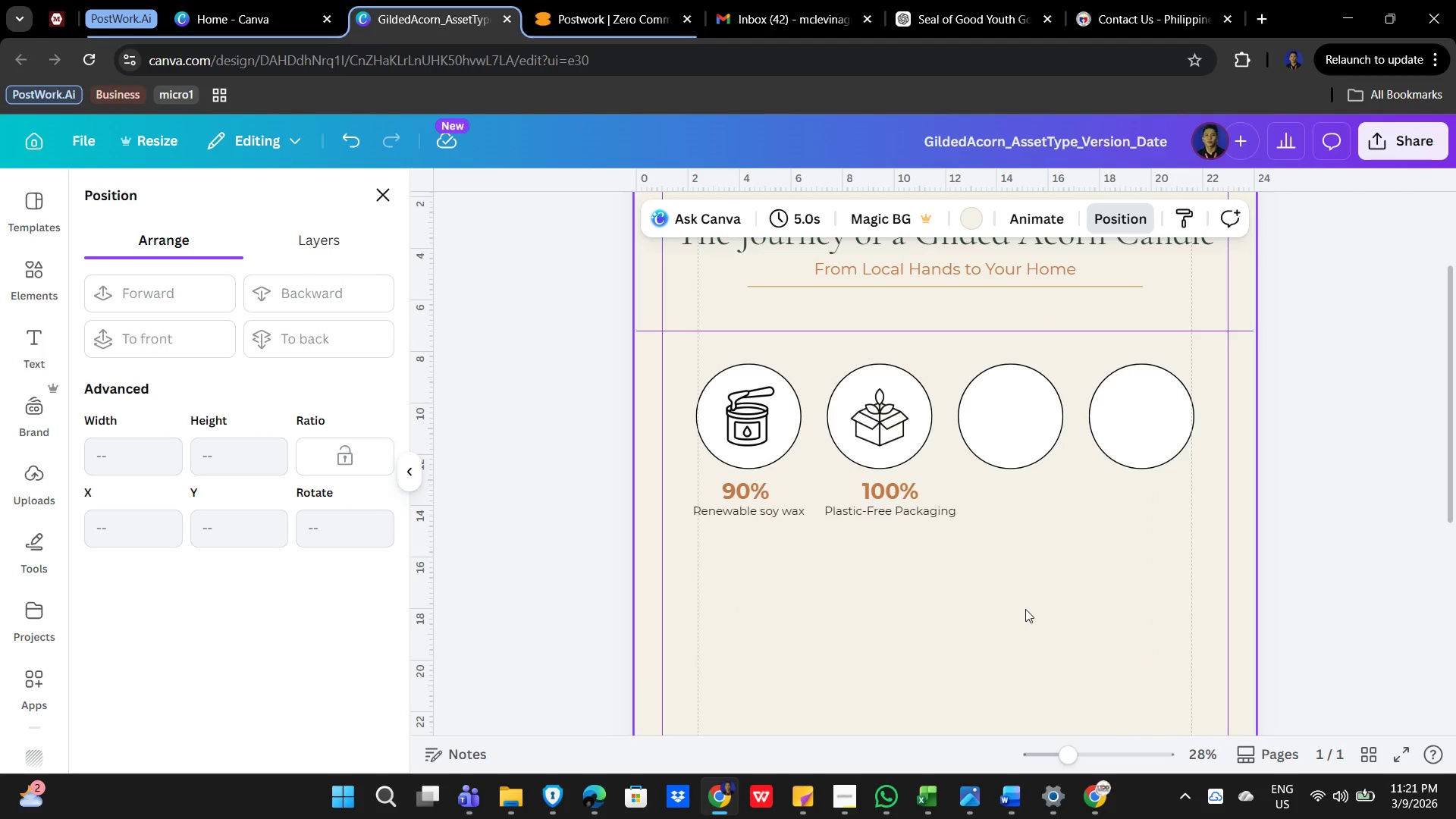 
wait(13.67)
 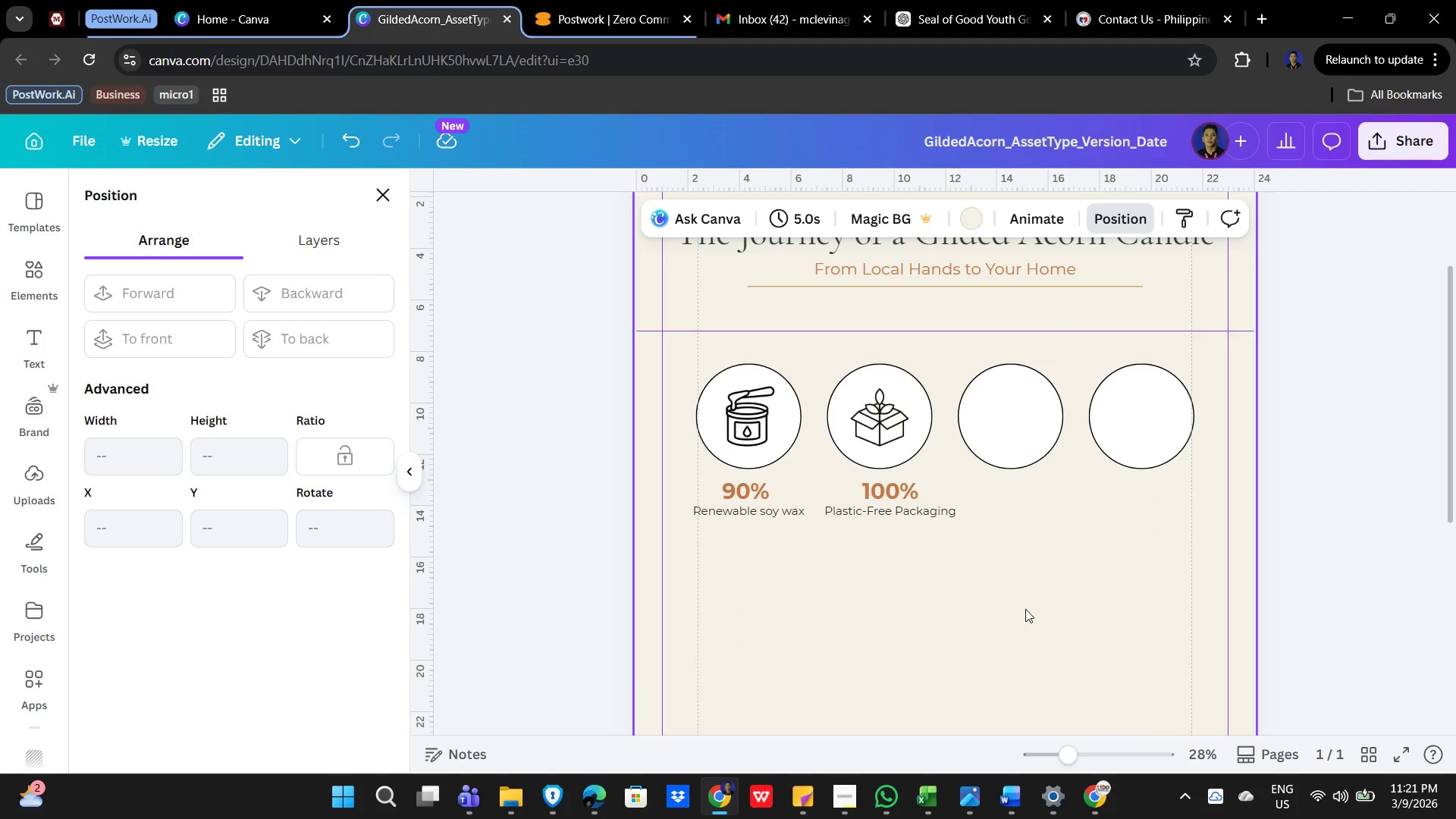 
left_click([30, 272])
 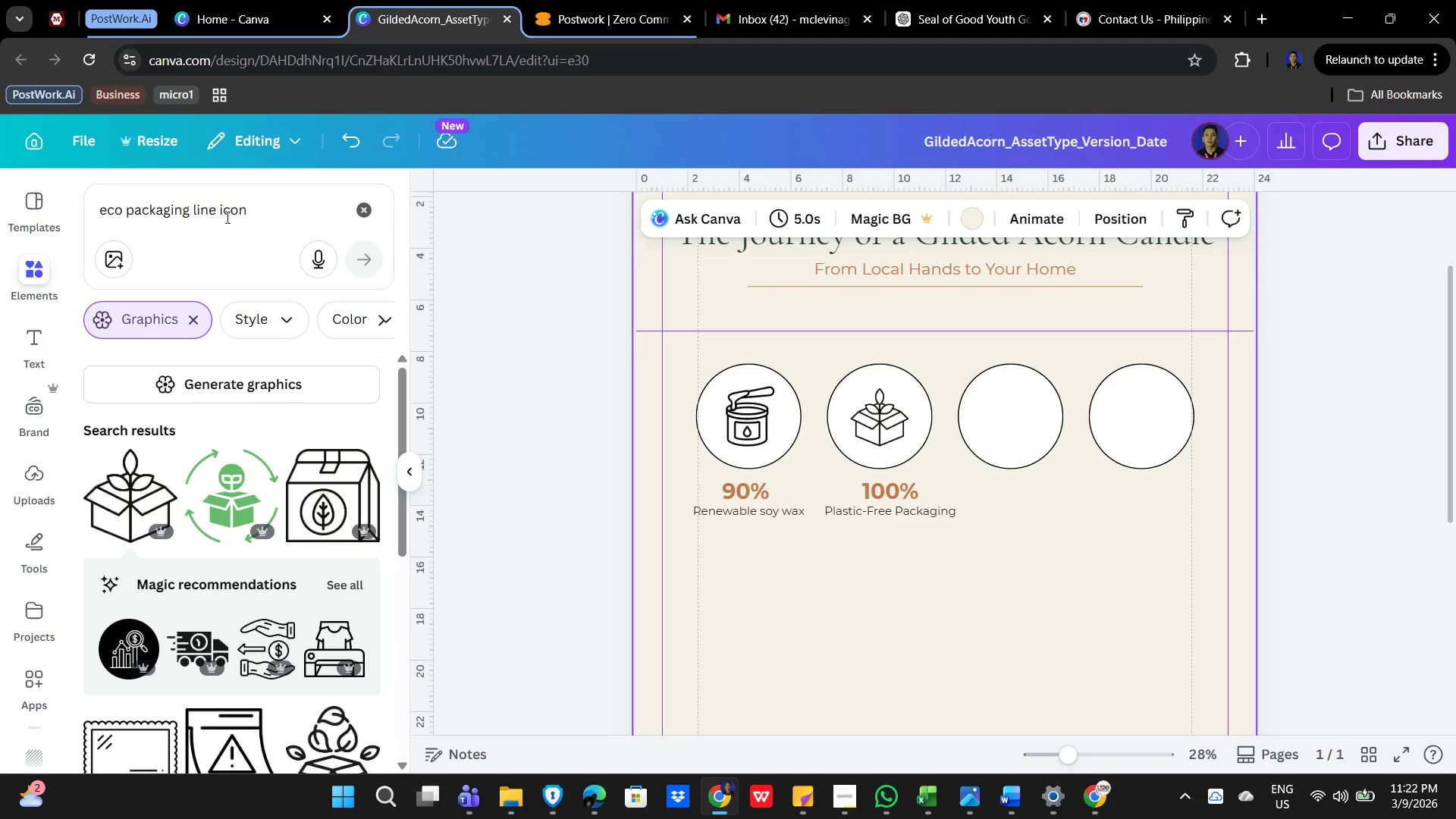 
left_click_drag(start_coordinate=[189, 211], to_coordinate=[44, 206])
 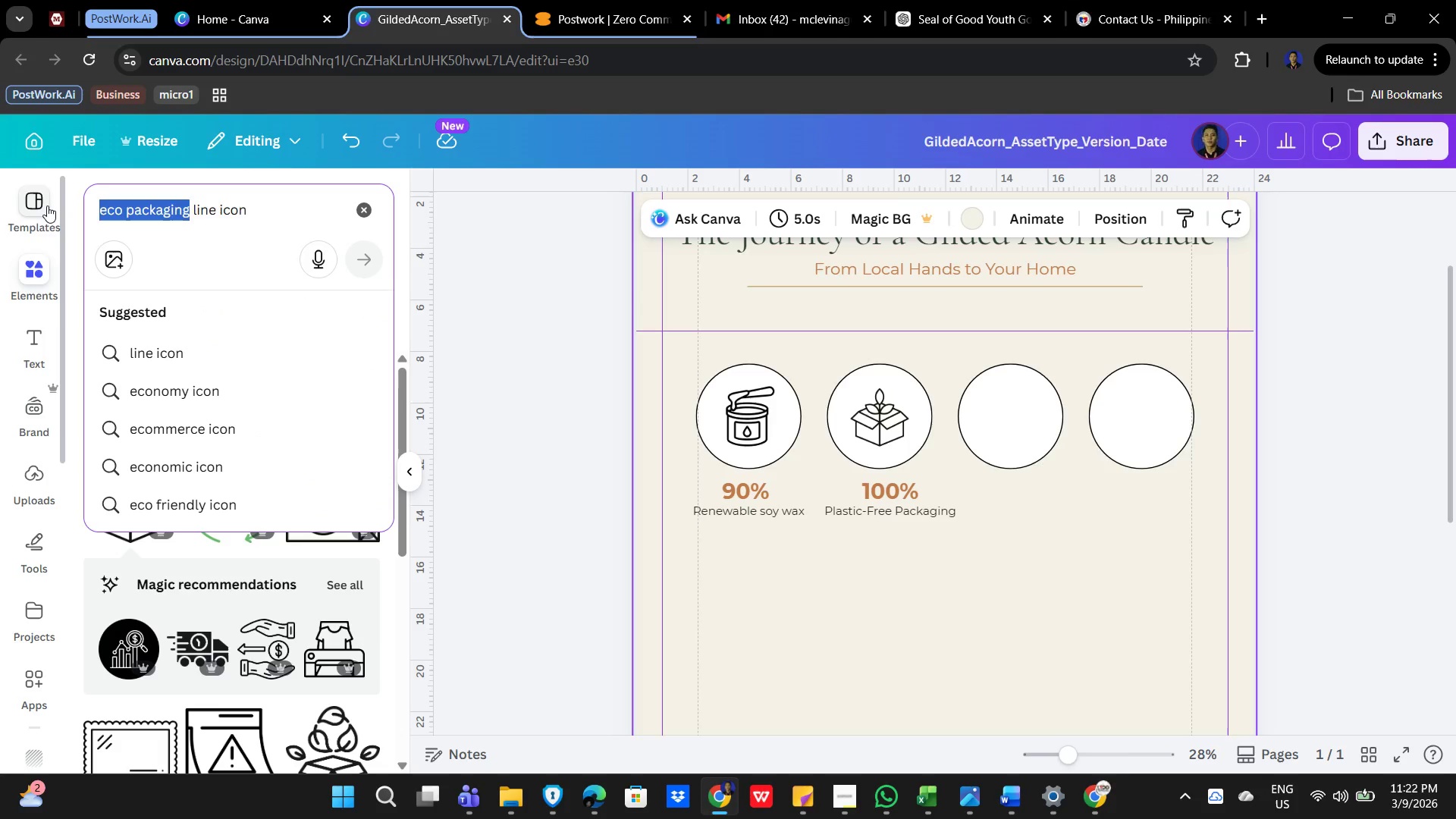 
type(location distance)
 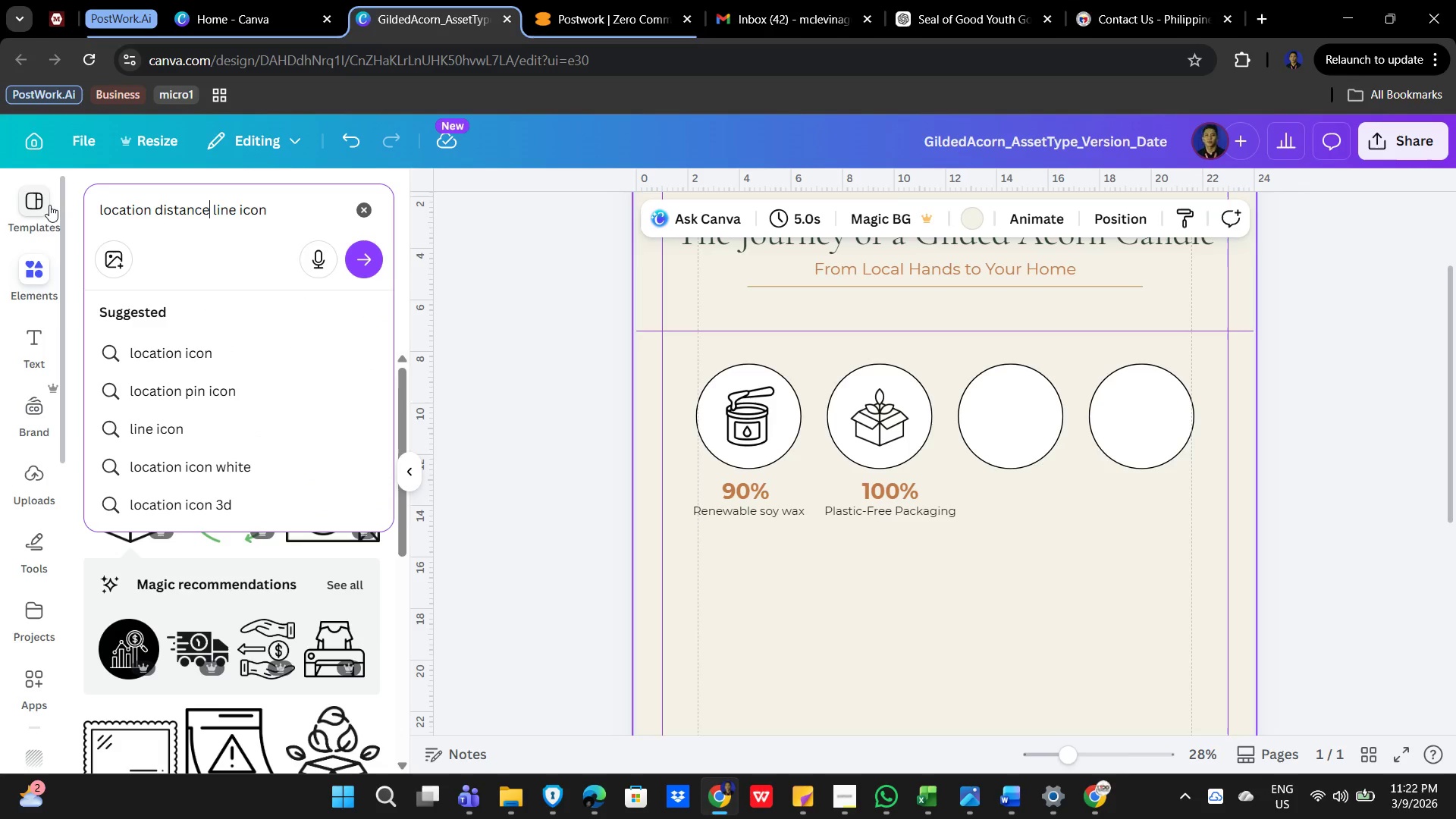 
key(Enter)
 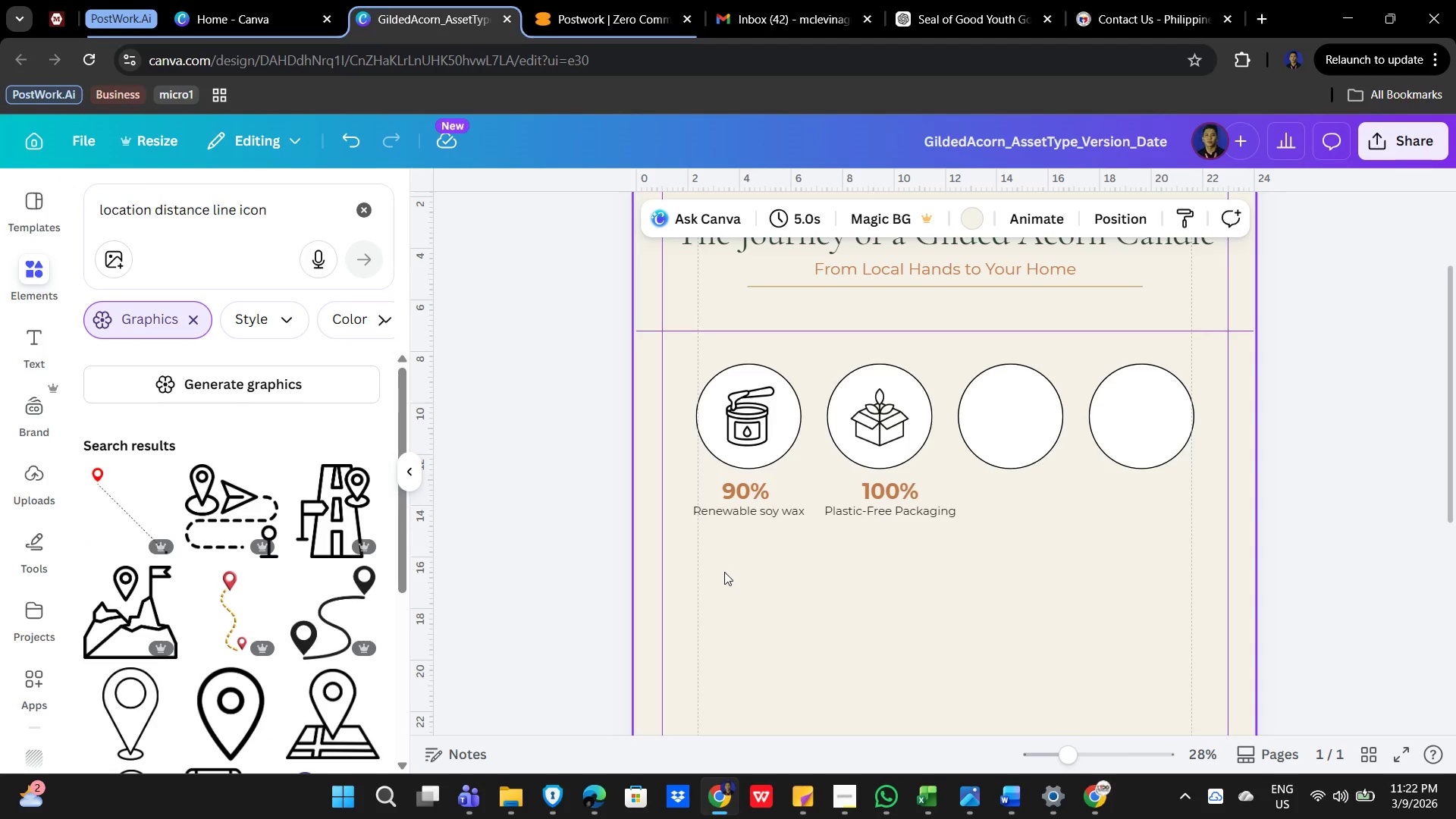 
wait(17.81)
 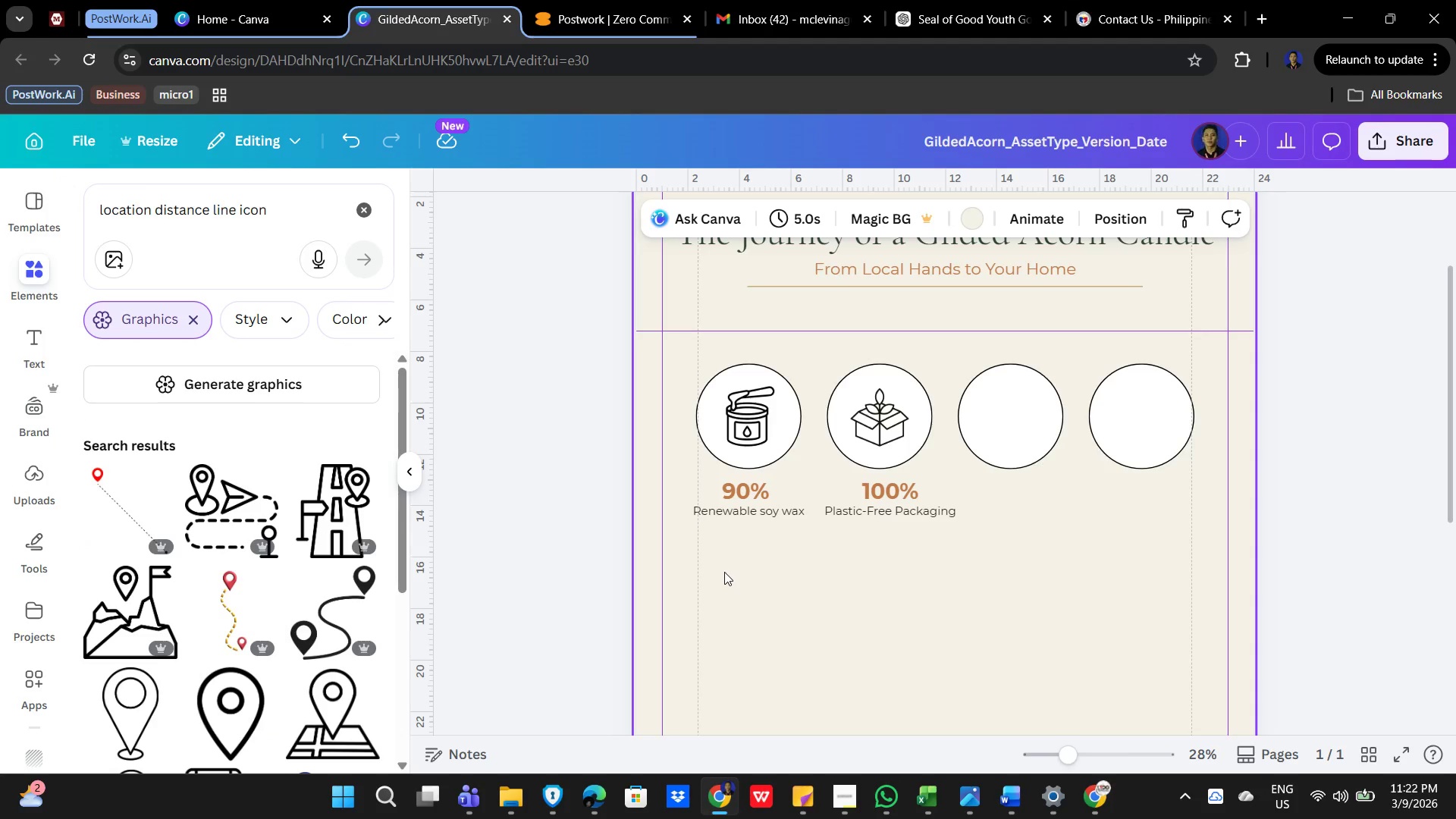 
scroll: coordinate [263, 544], scroll_direction: down, amount: 2.0
 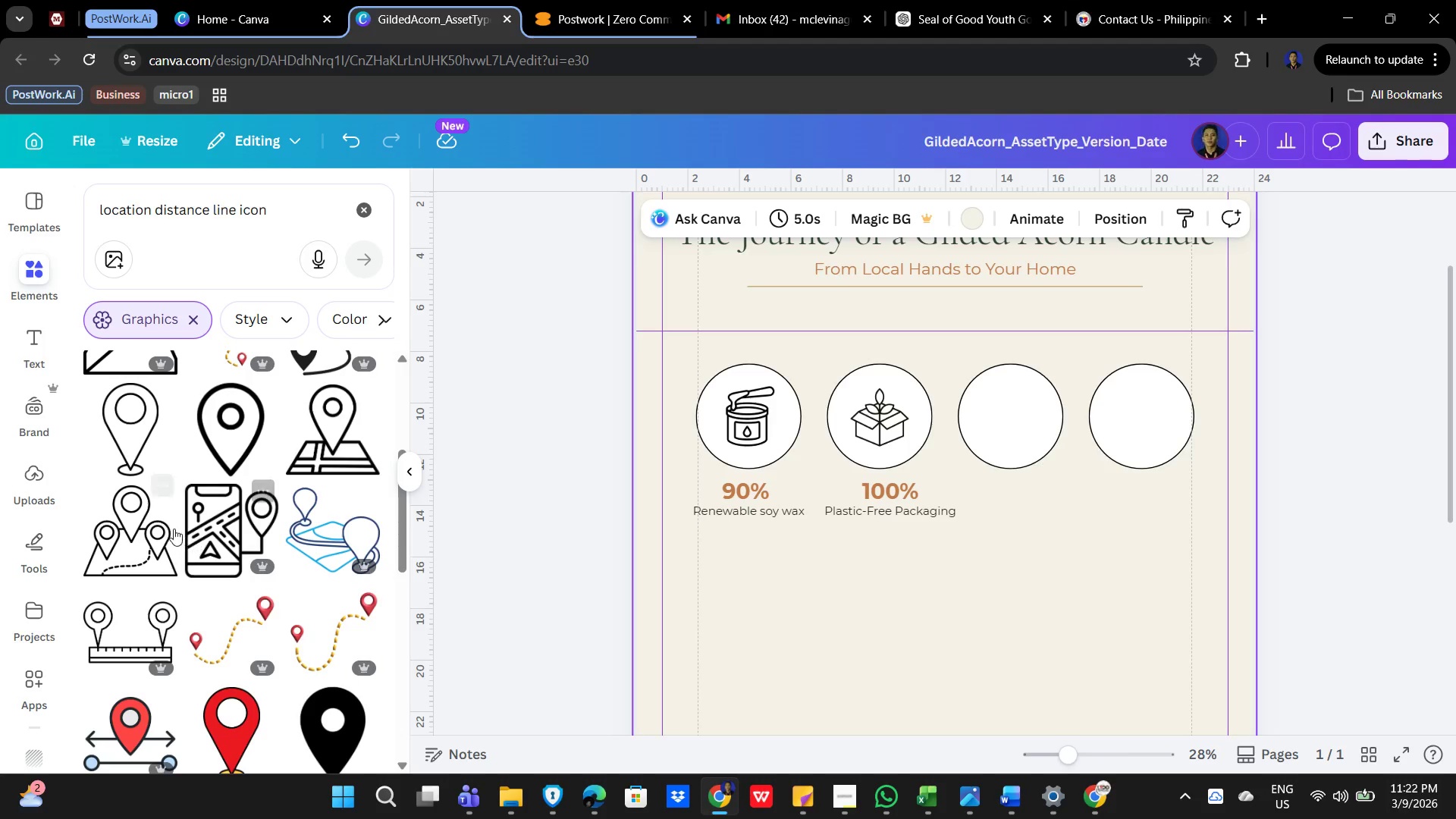 
scroll: coordinate [129, 544], scroll_direction: up, amount: 1.0
 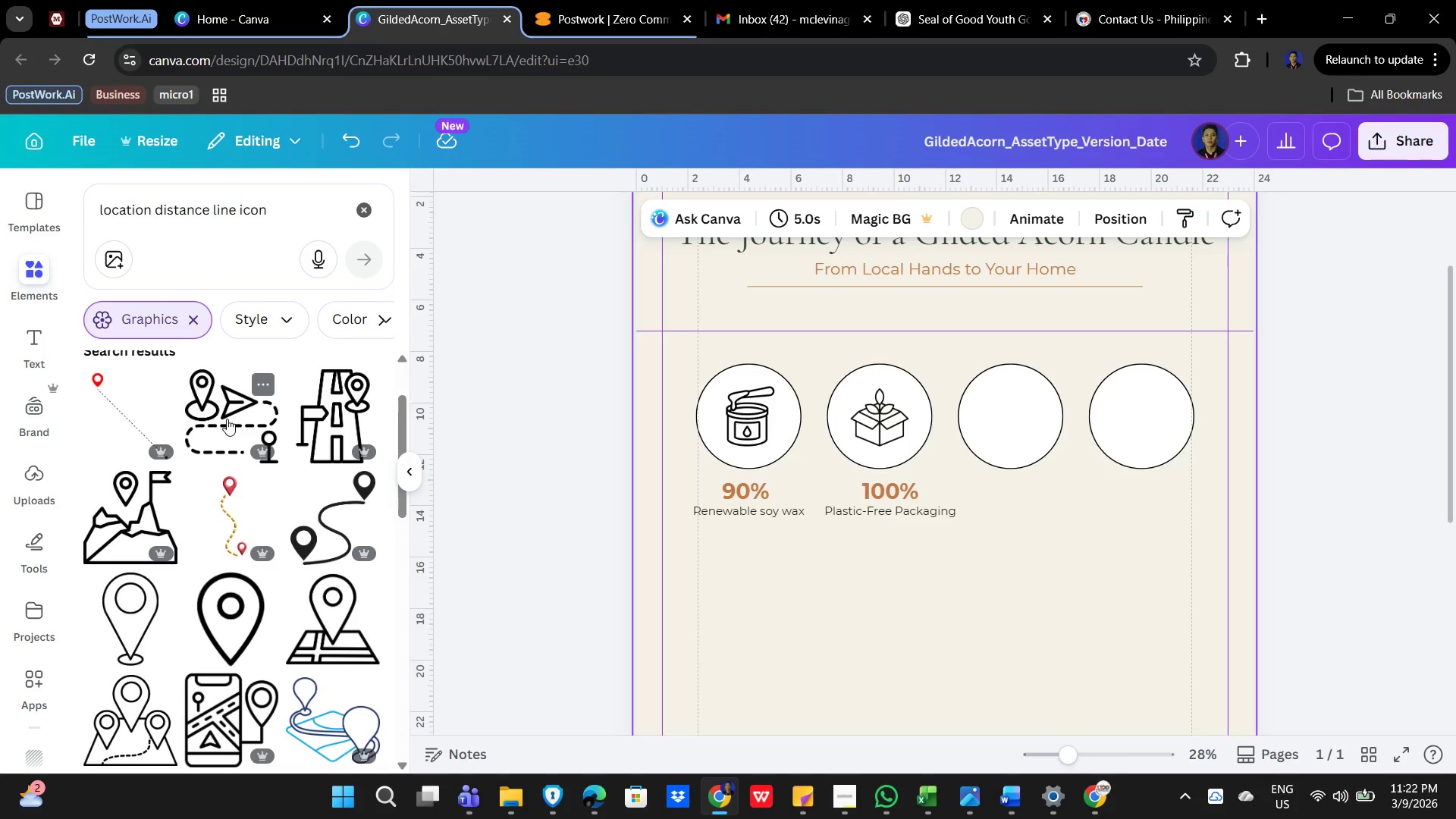 
left_click([321, 513])
 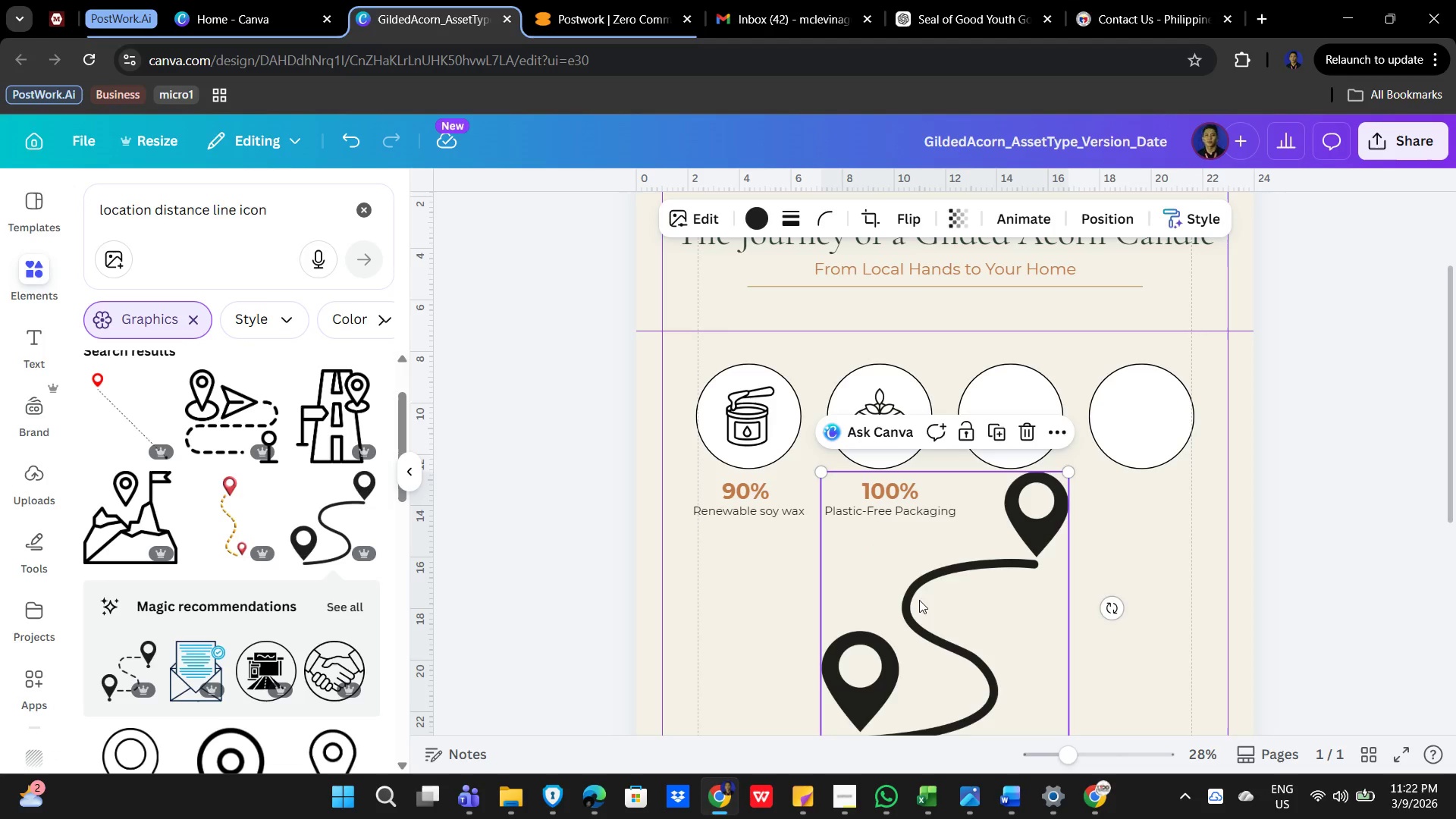 
left_click([919, 601])
 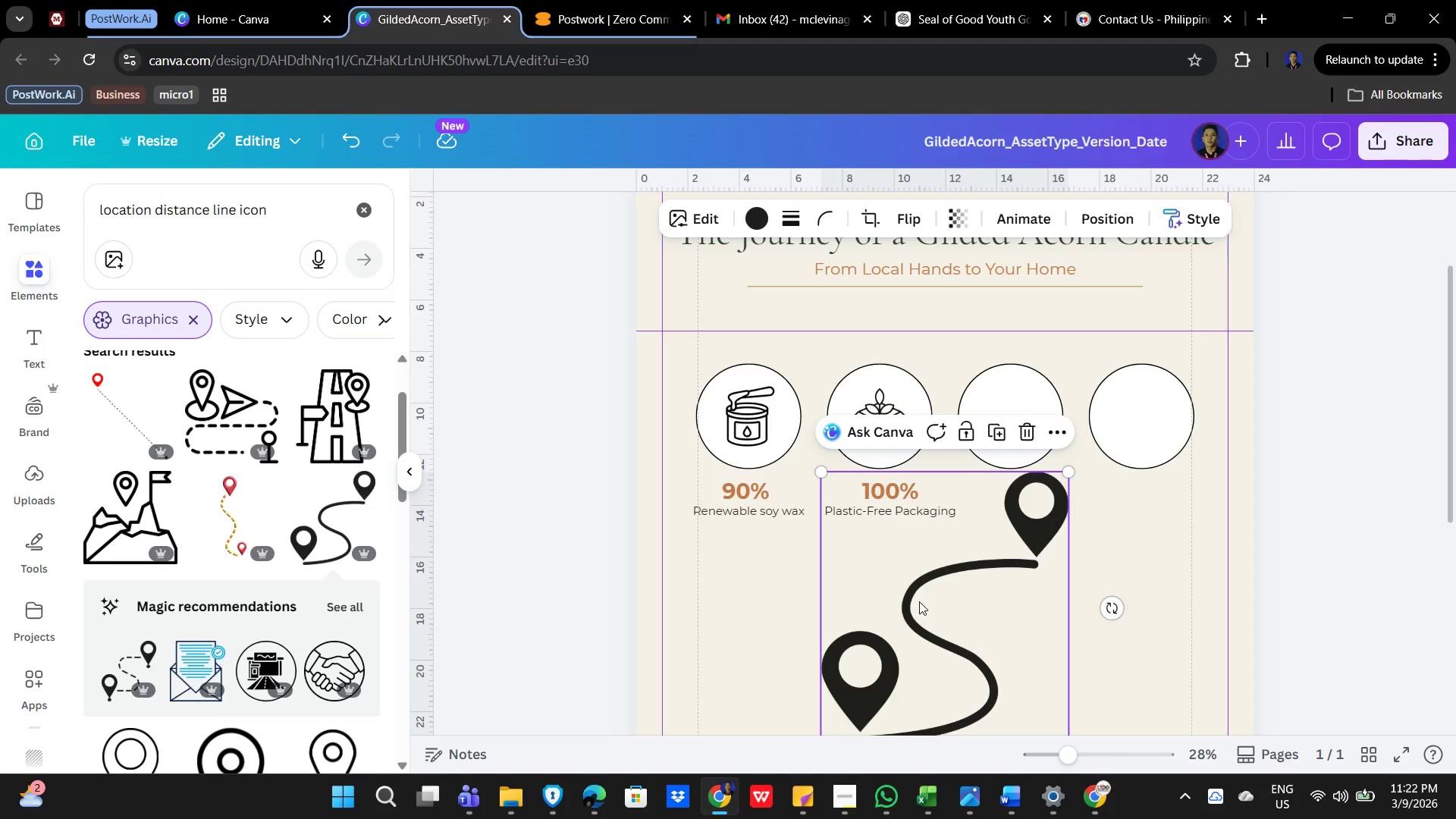 
key(Delete)
 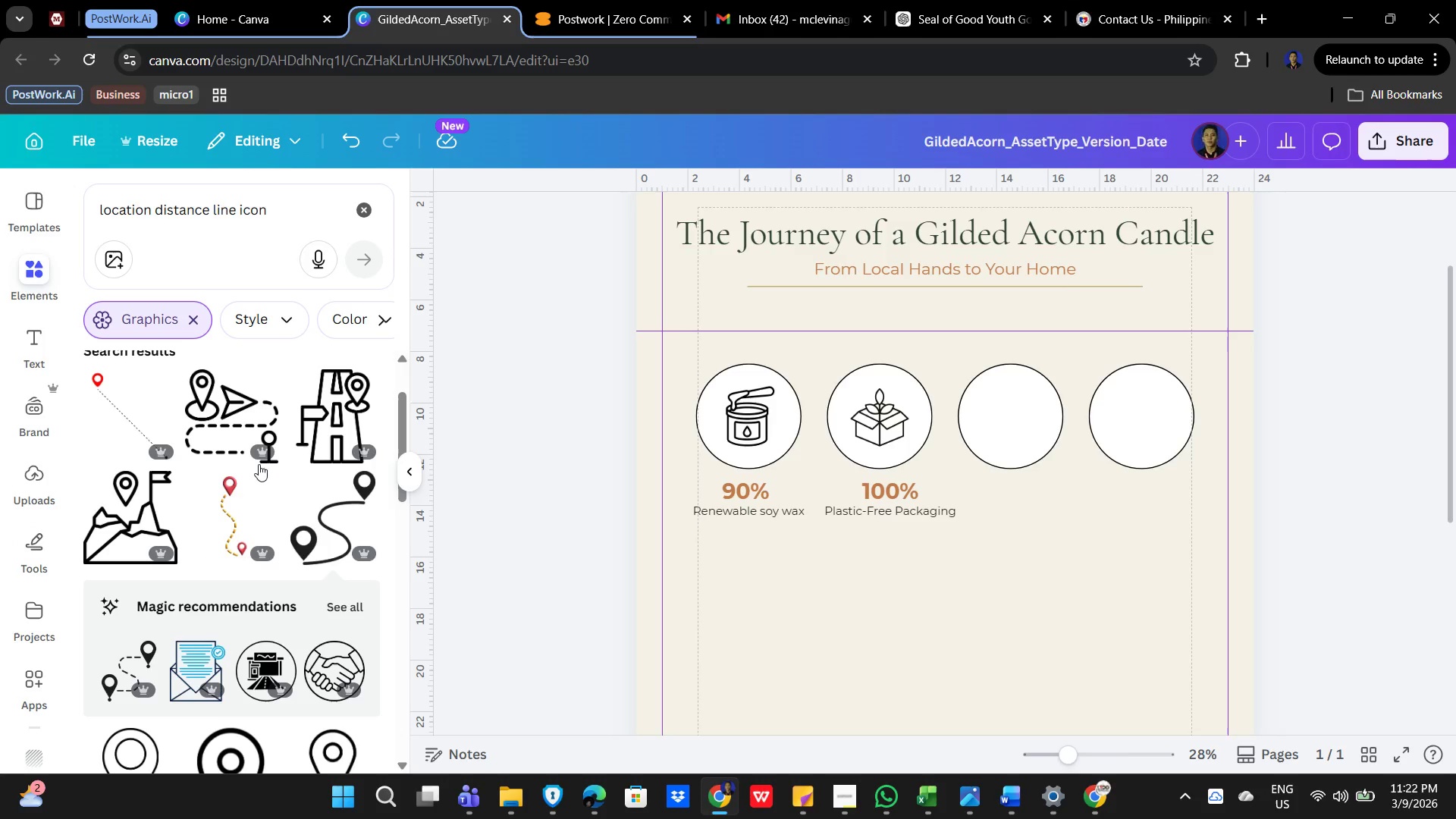 
scroll: coordinate [240, 573], scroll_direction: down, amount: 3.0
 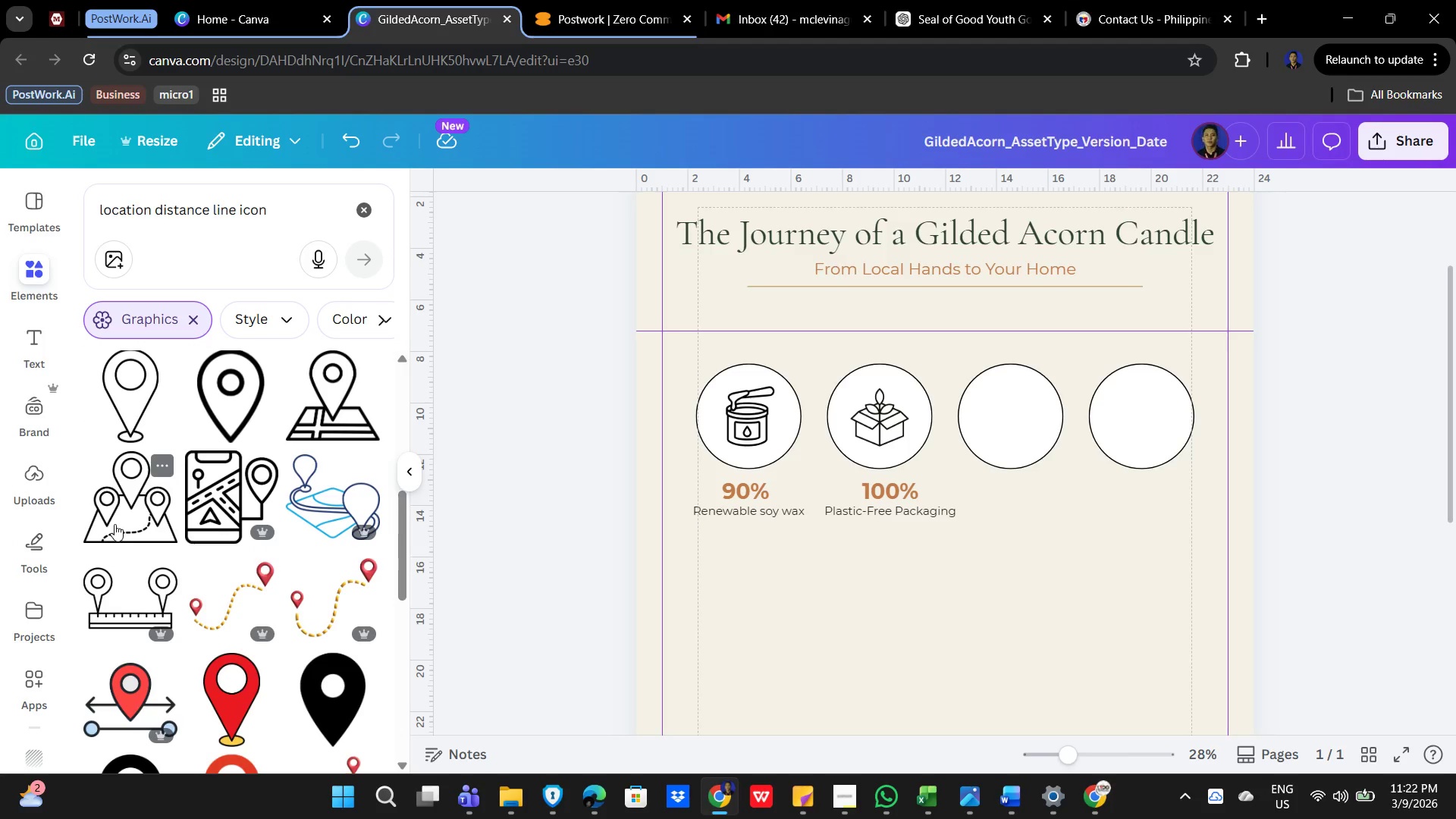 
wait(5.16)
 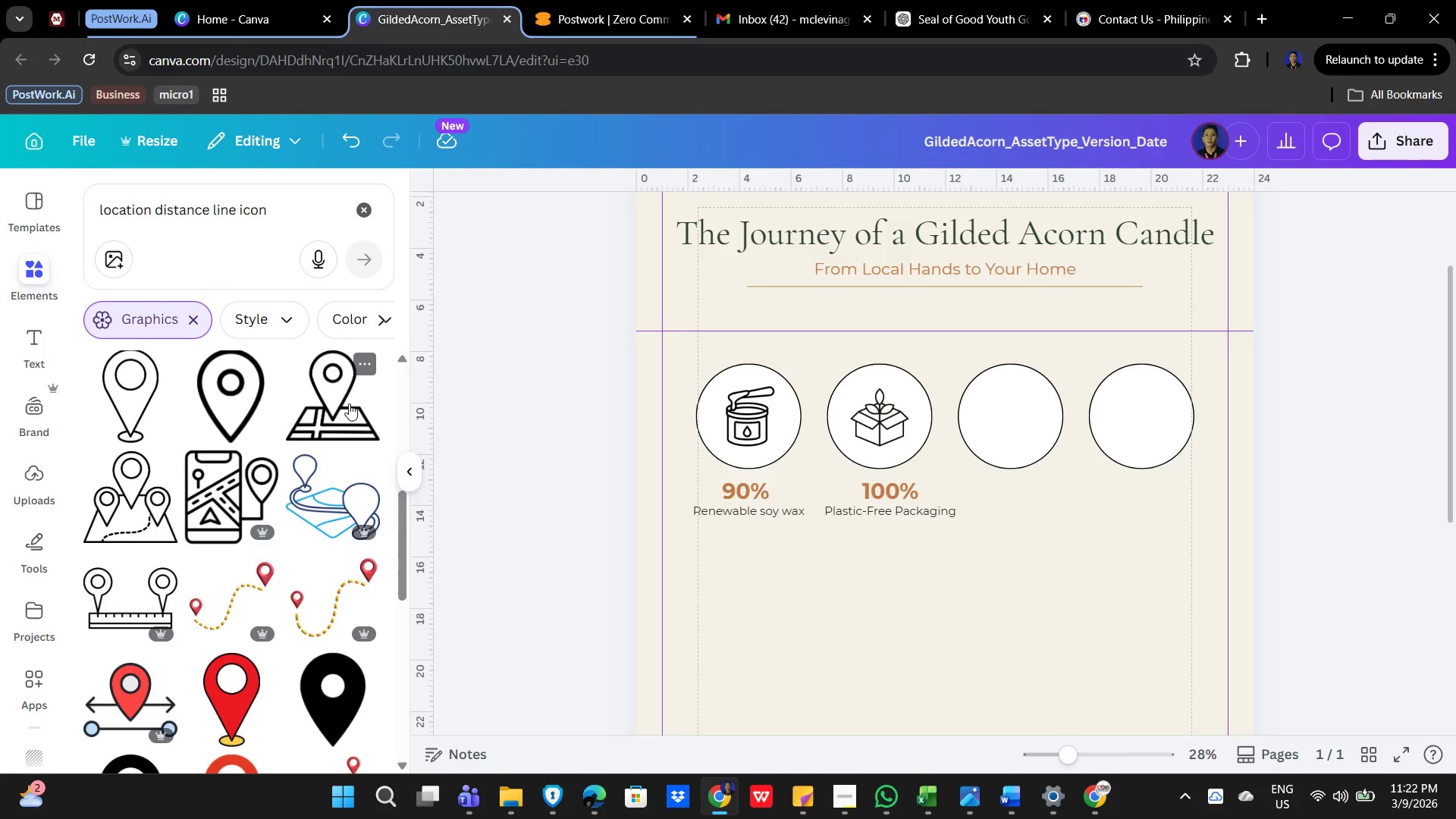 
left_click([115, 524])
 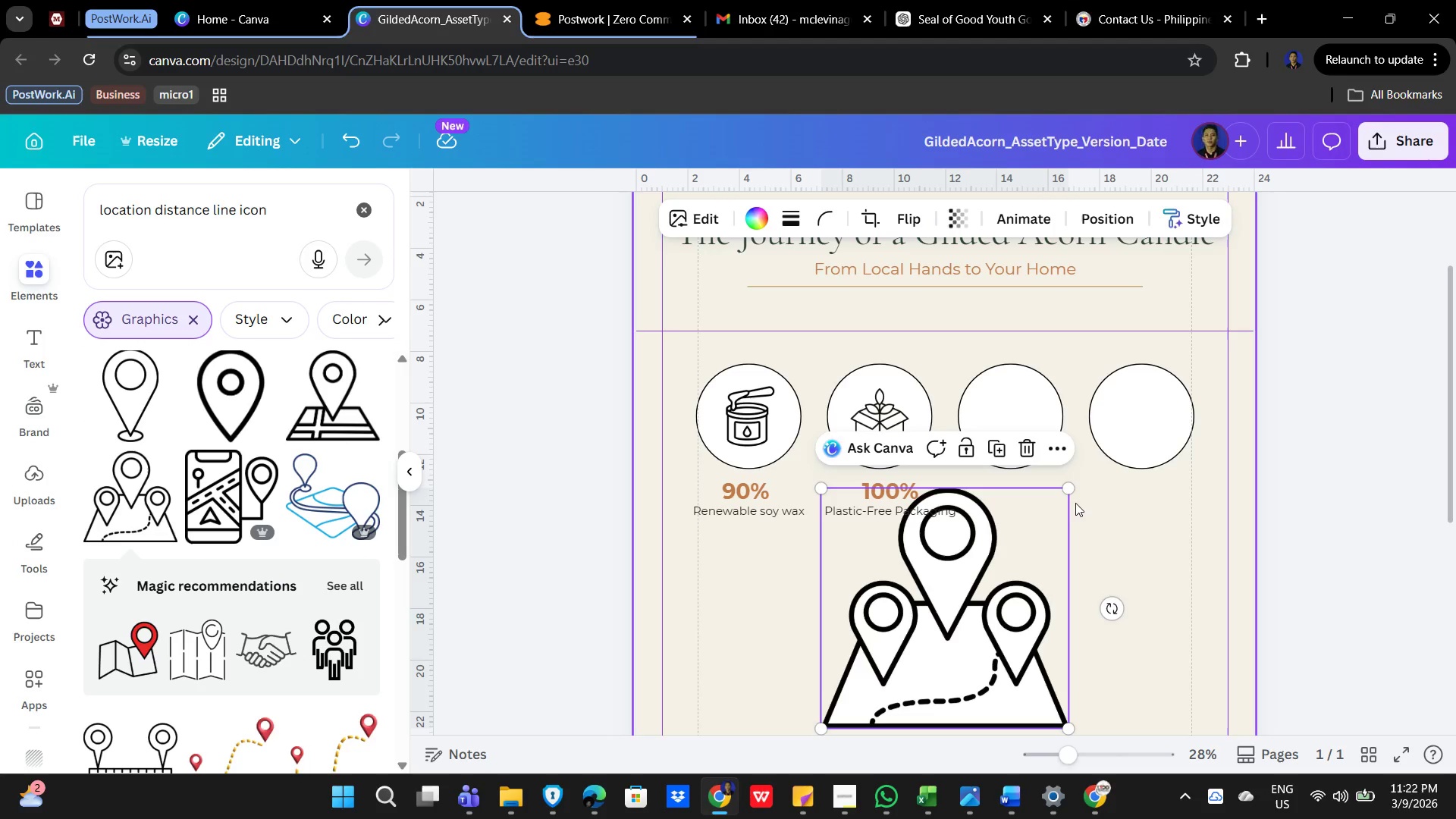 
left_click_drag(start_coordinate=[1070, 489], to_coordinate=[906, 644])
 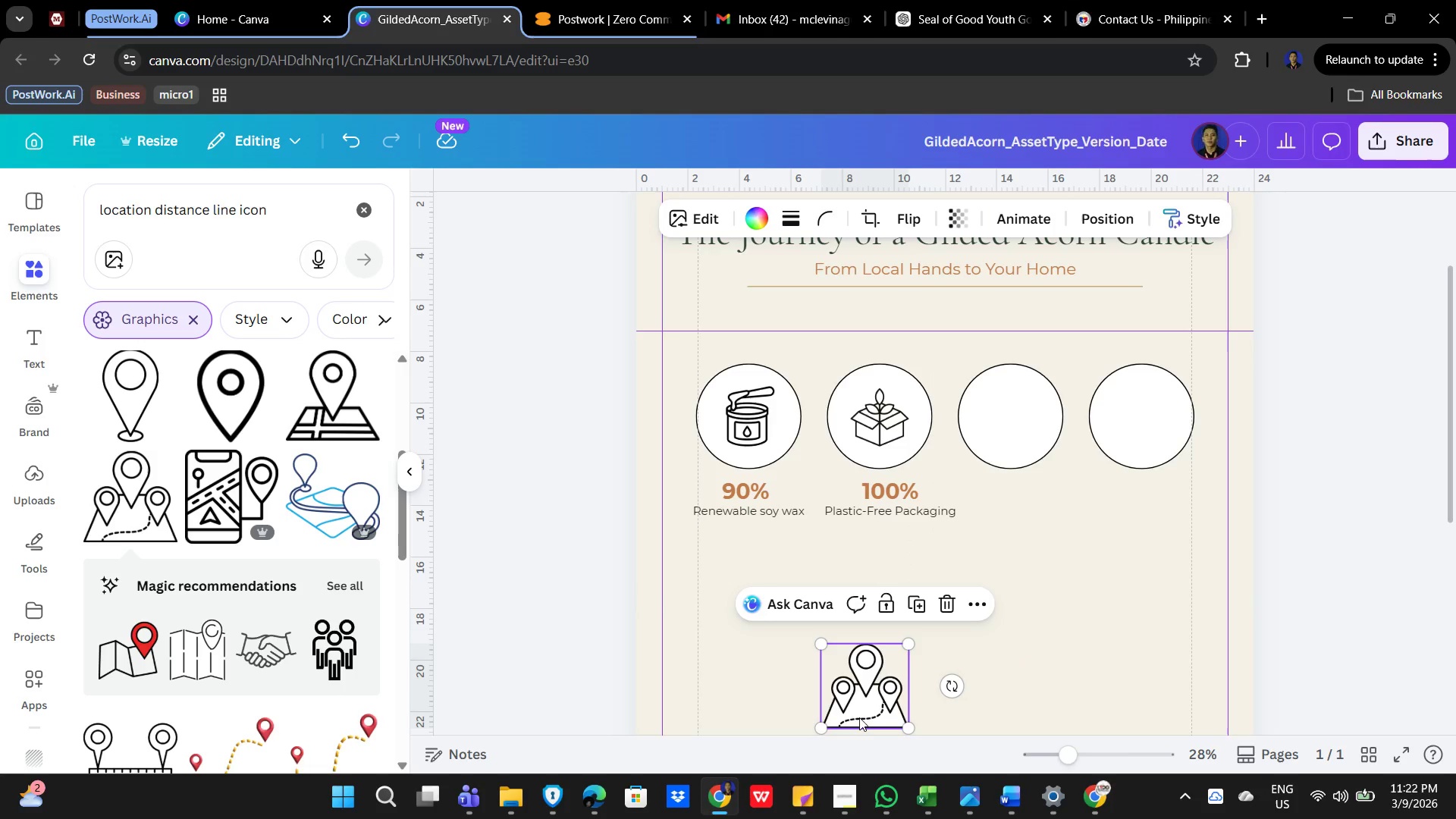 
left_click_drag(start_coordinate=[858, 717], to_coordinate=[1004, 447])
 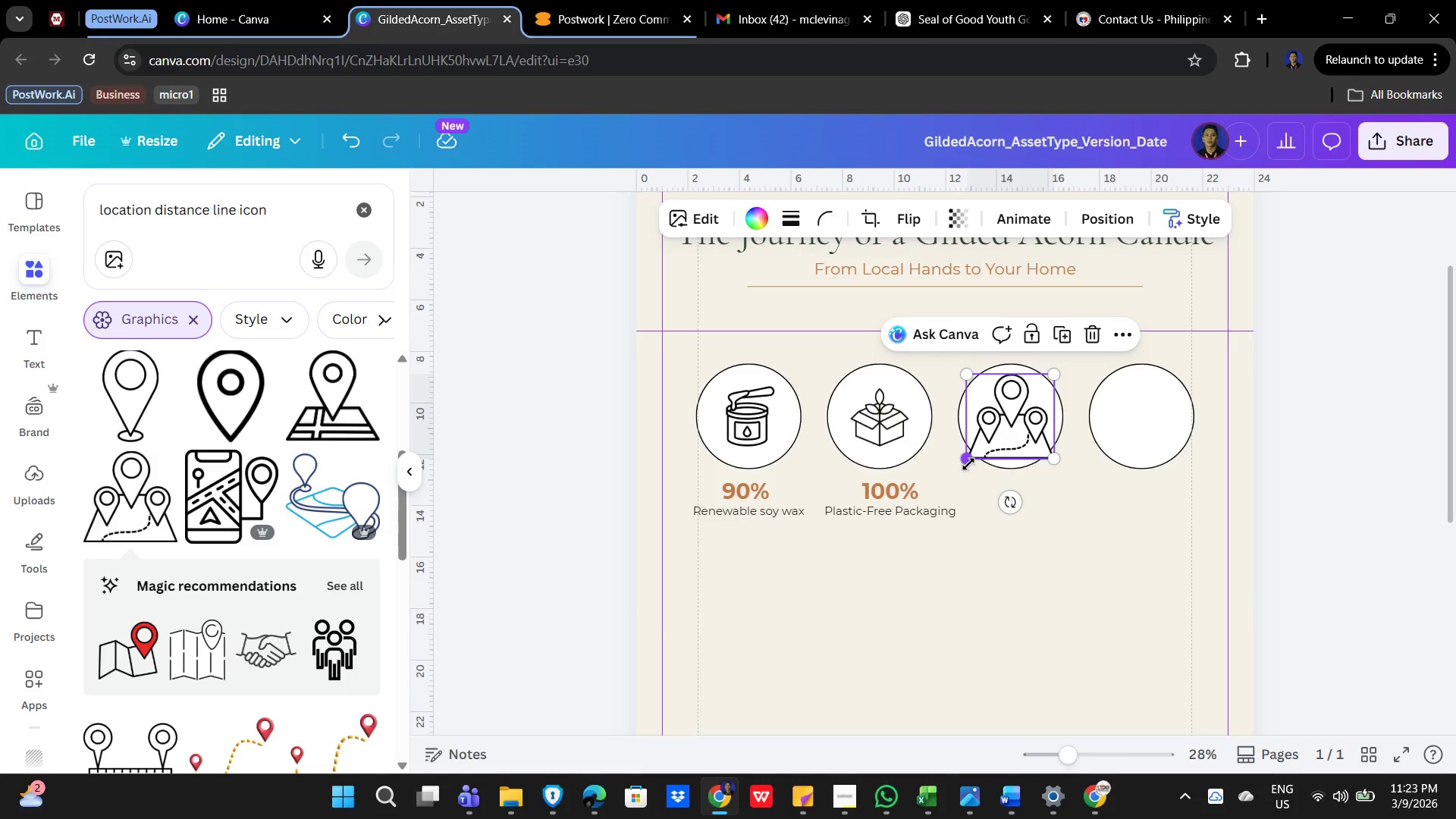 
left_click_drag(start_coordinate=[968, 464], to_coordinate=[989, 438])
 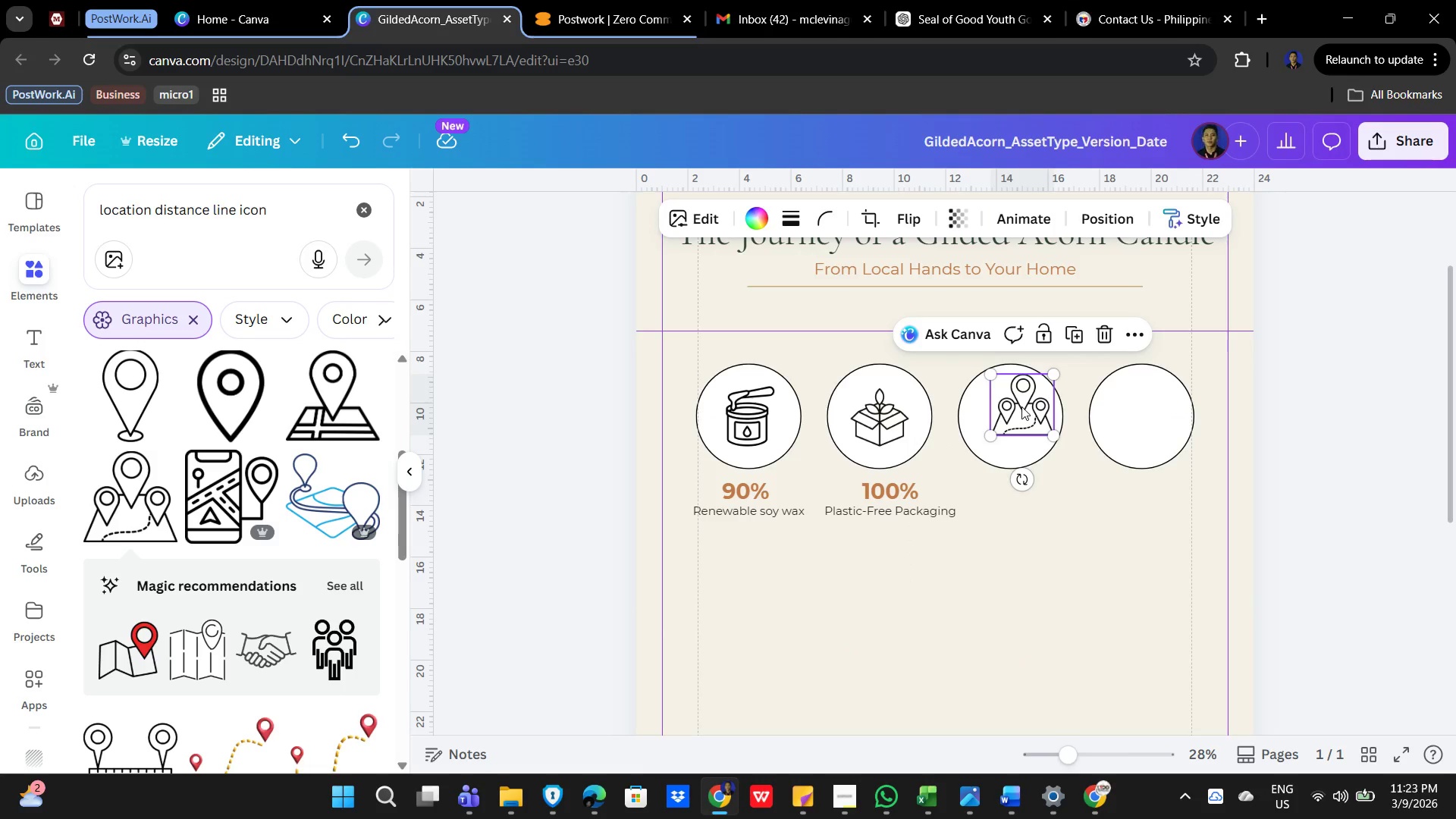 
left_click_drag(start_coordinate=[1021, 406], to_coordinate=[1015, 416])
 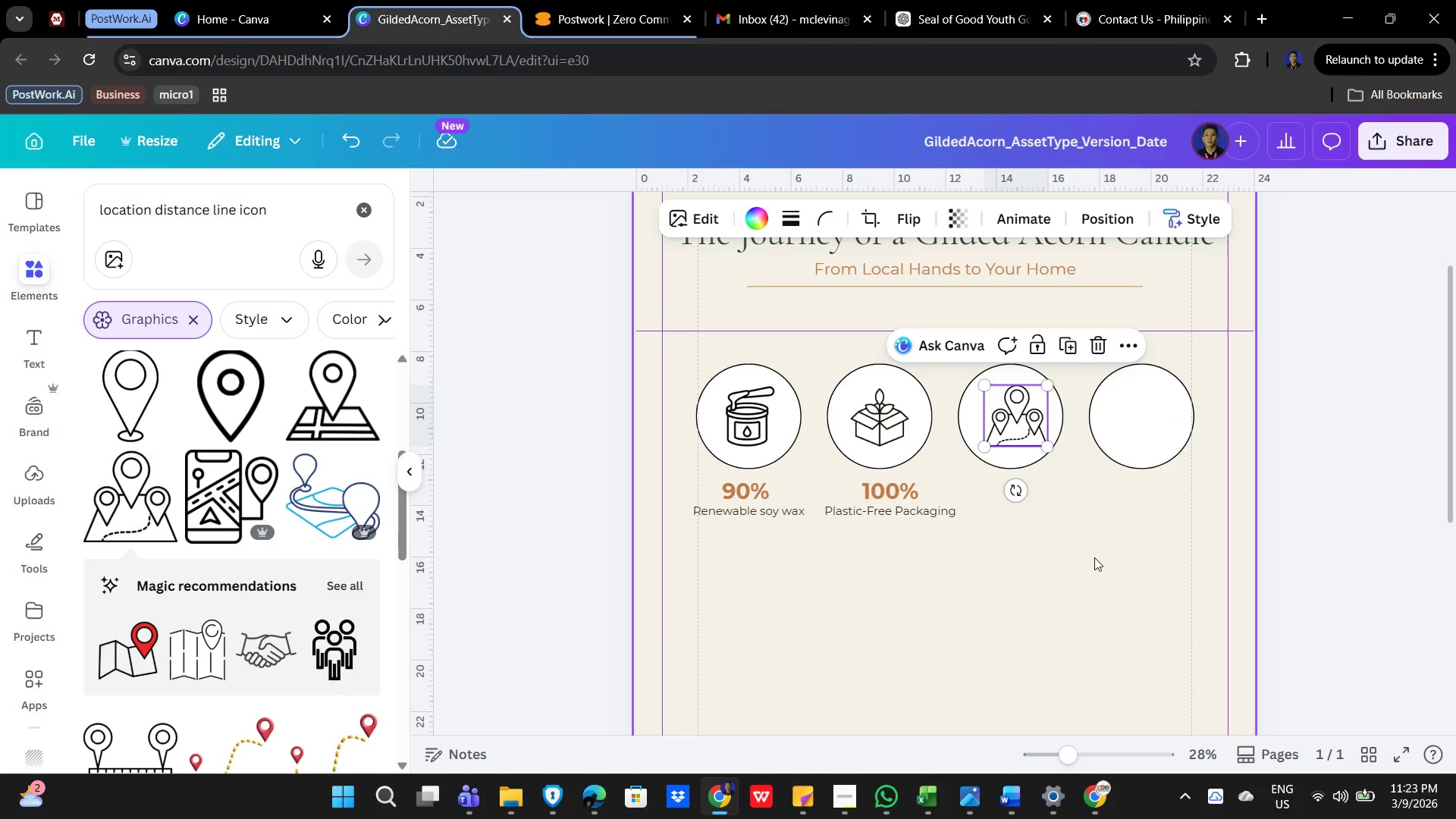 
left_click([1094, 557])
 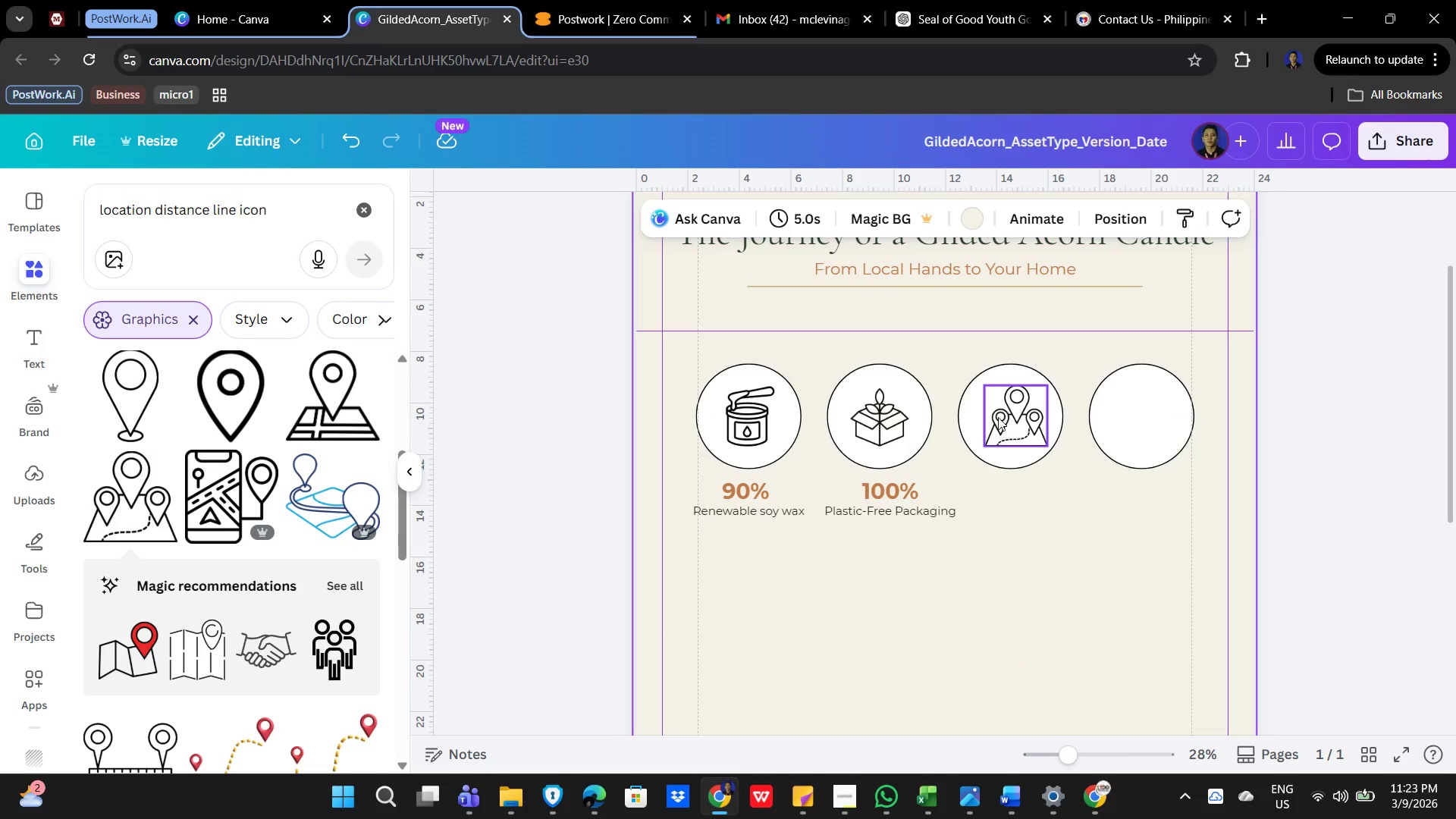 
left_click([1014, 412])
 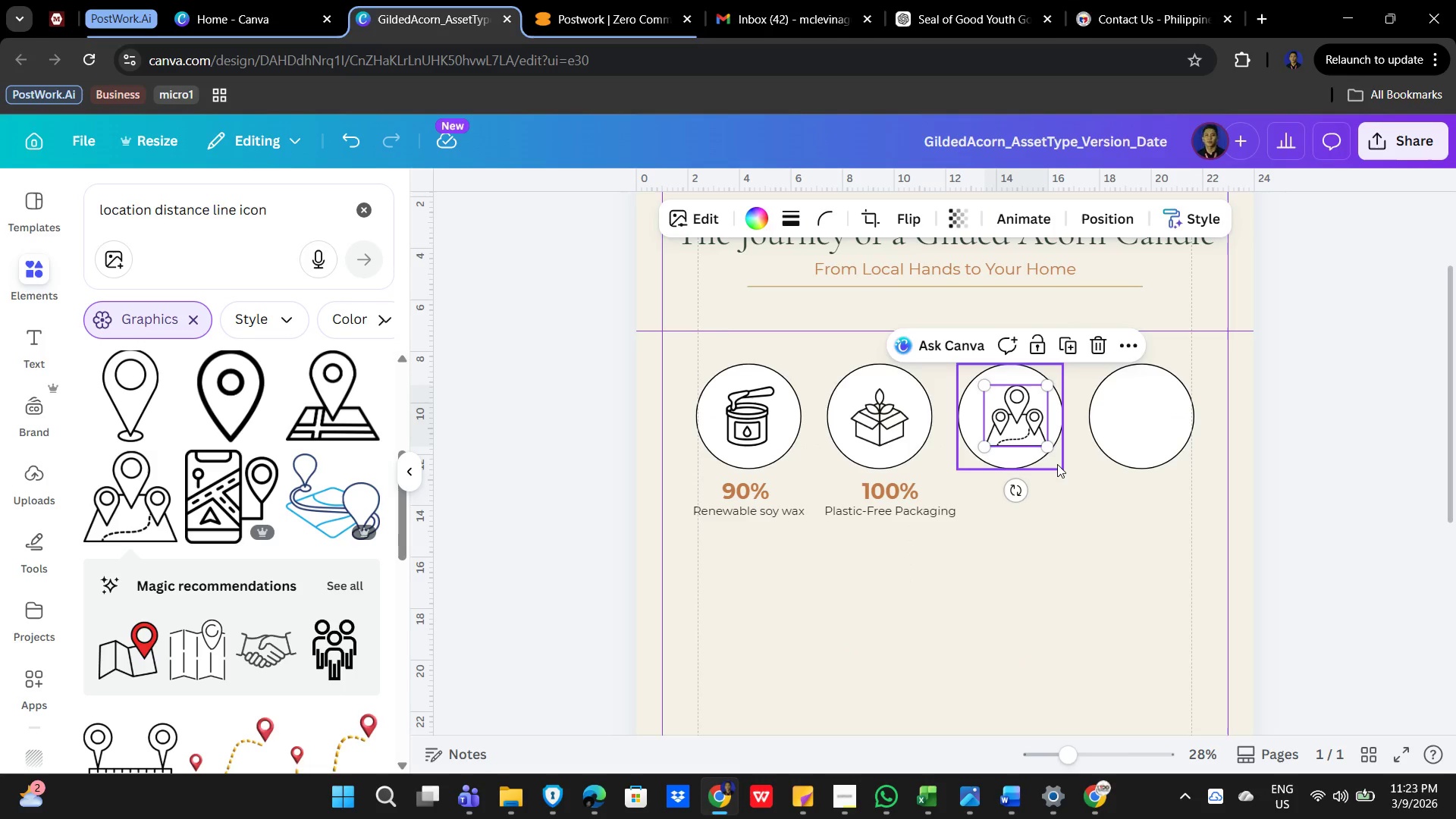 
key(ArrowLeft)
 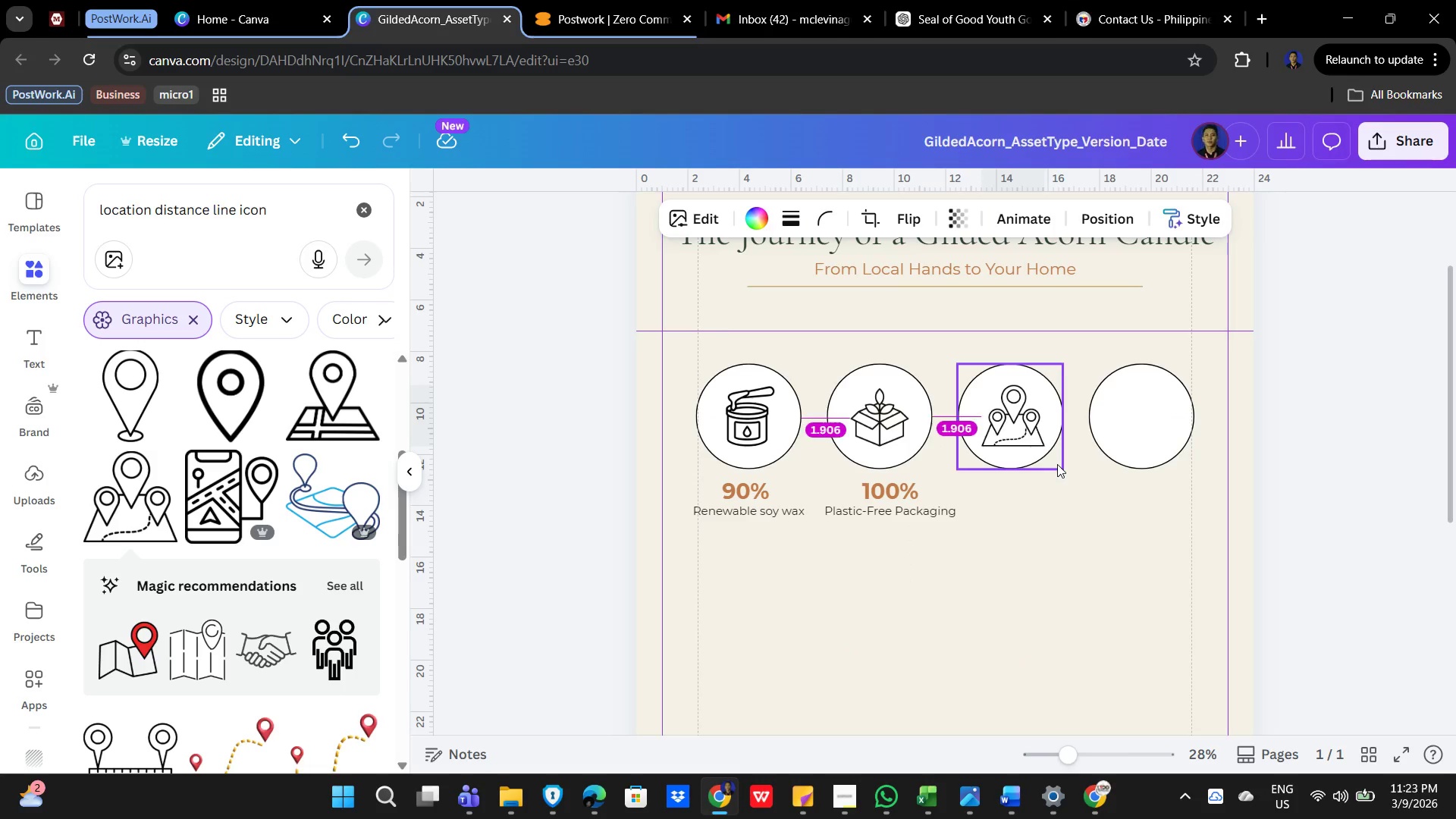 
key(ArrowLeft)
 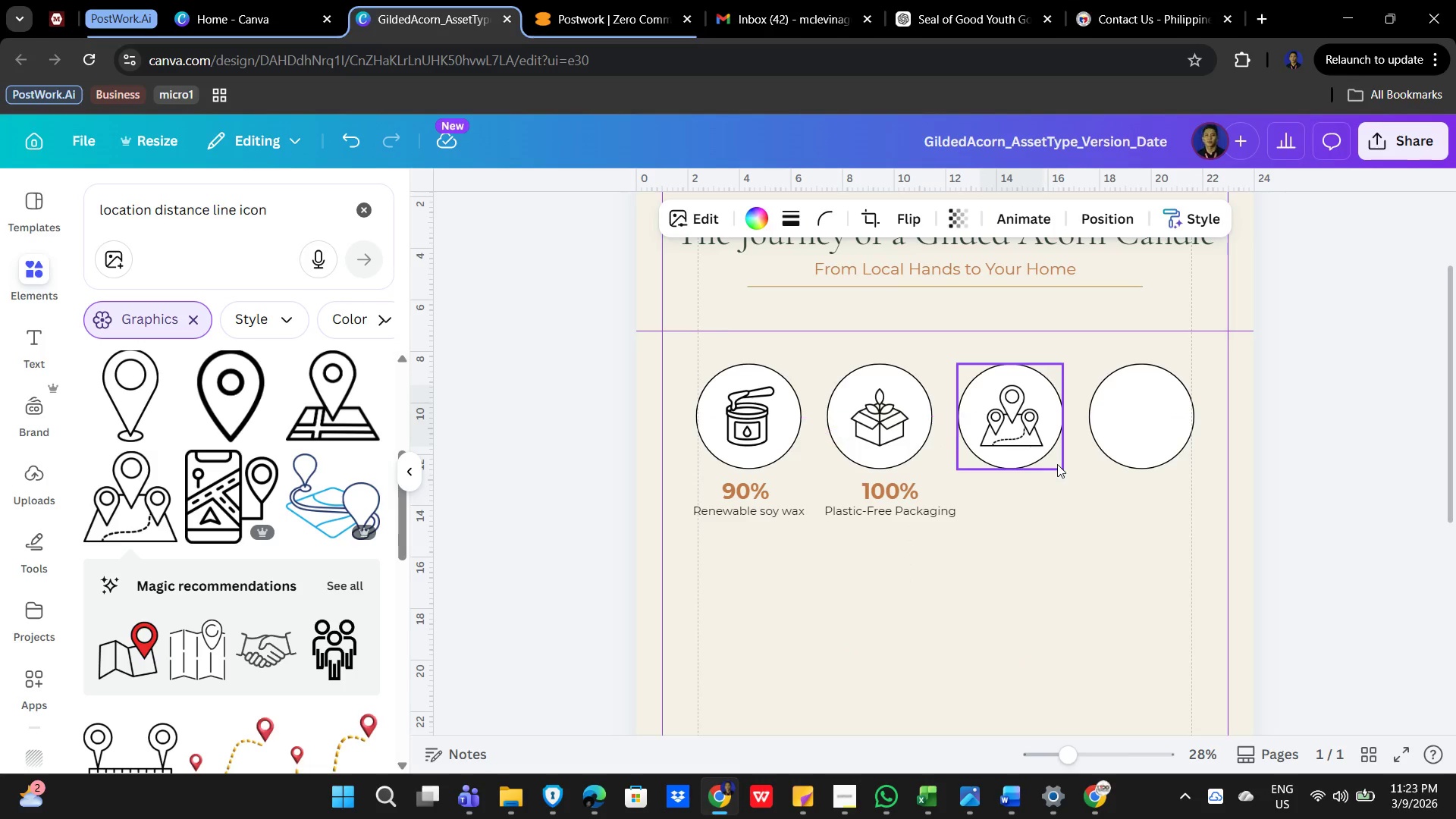 
key(ArrowLeft)
 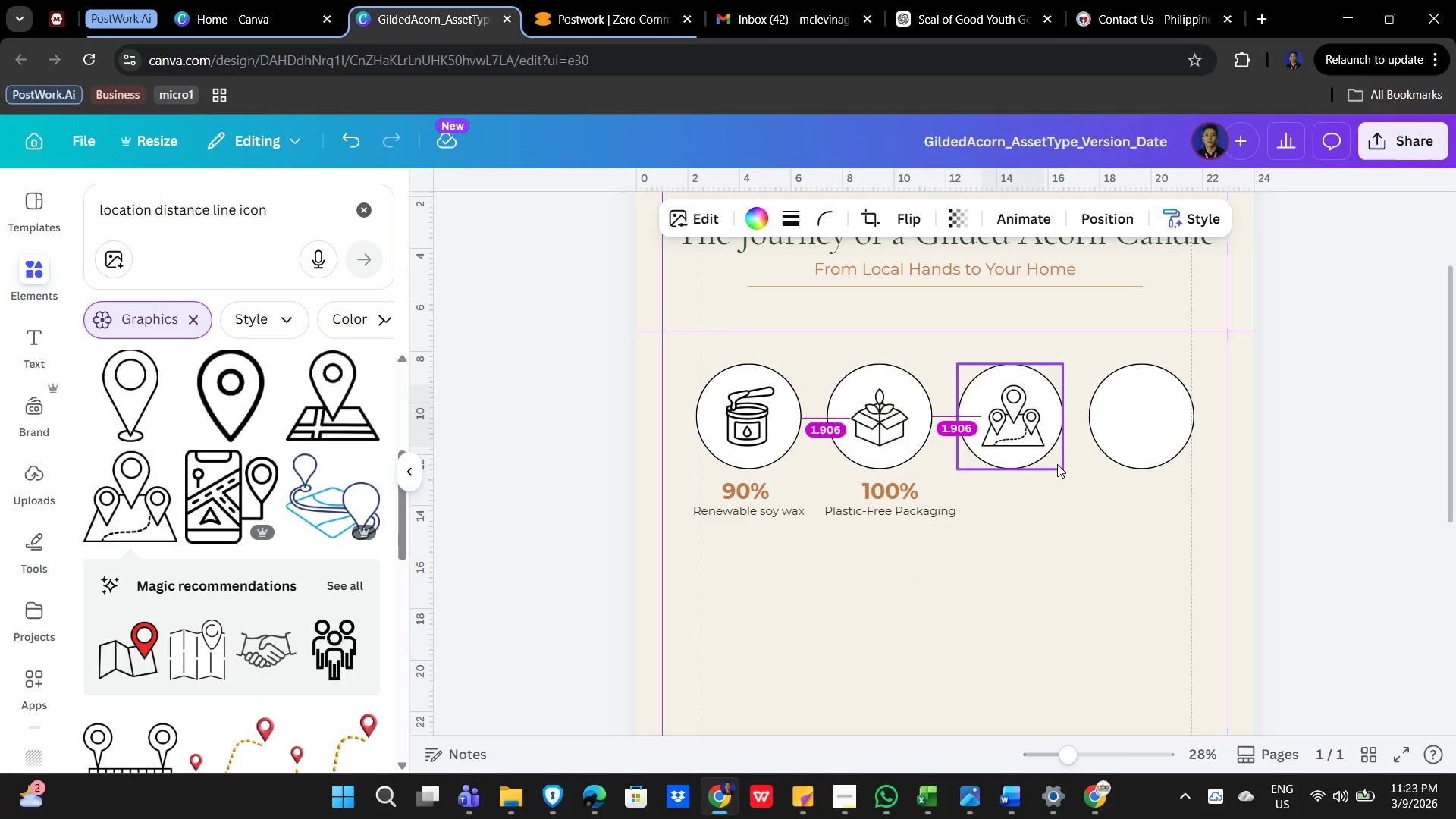 
key(ArrowRight)
 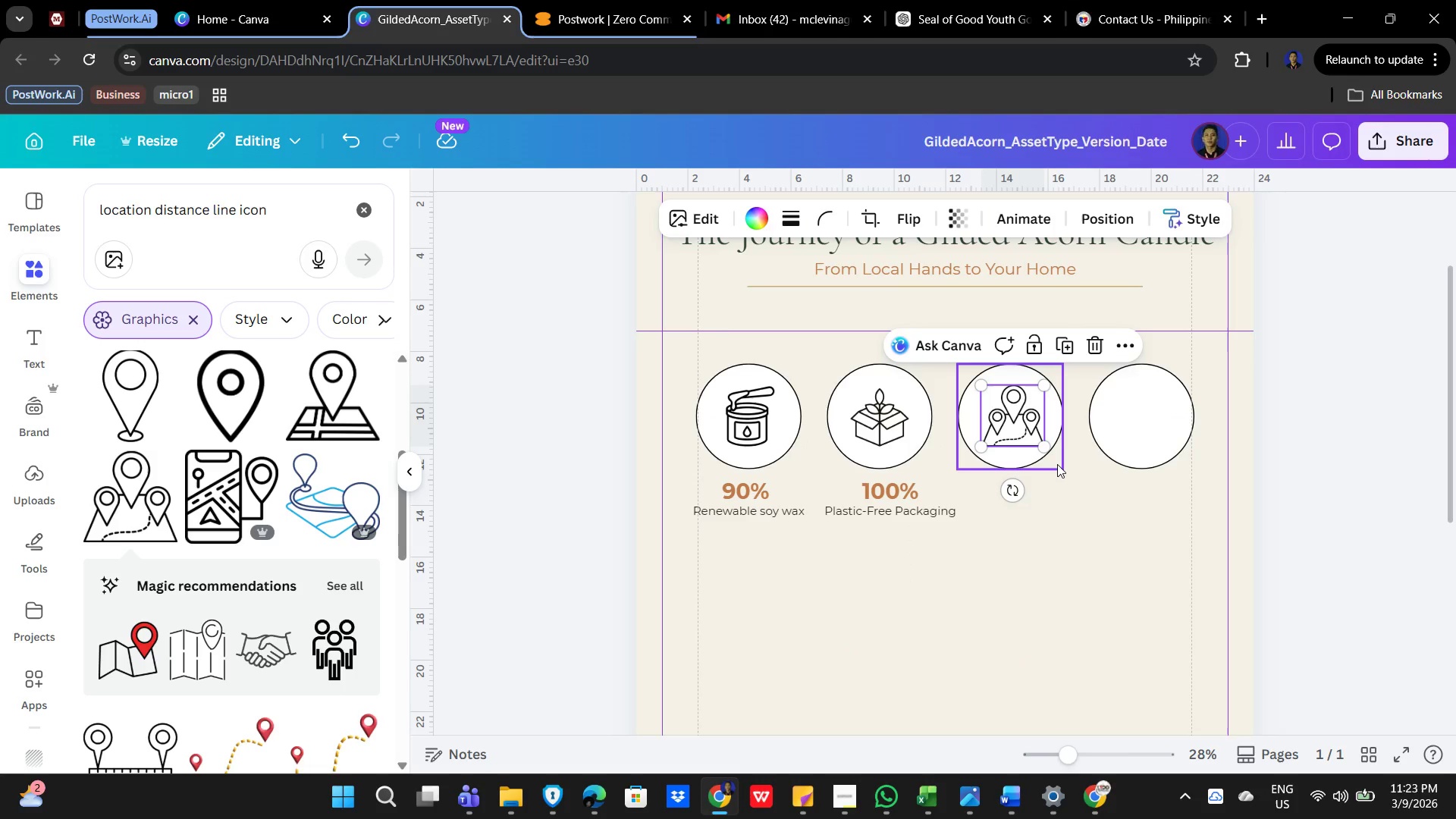 
left_click([1051, 534])
 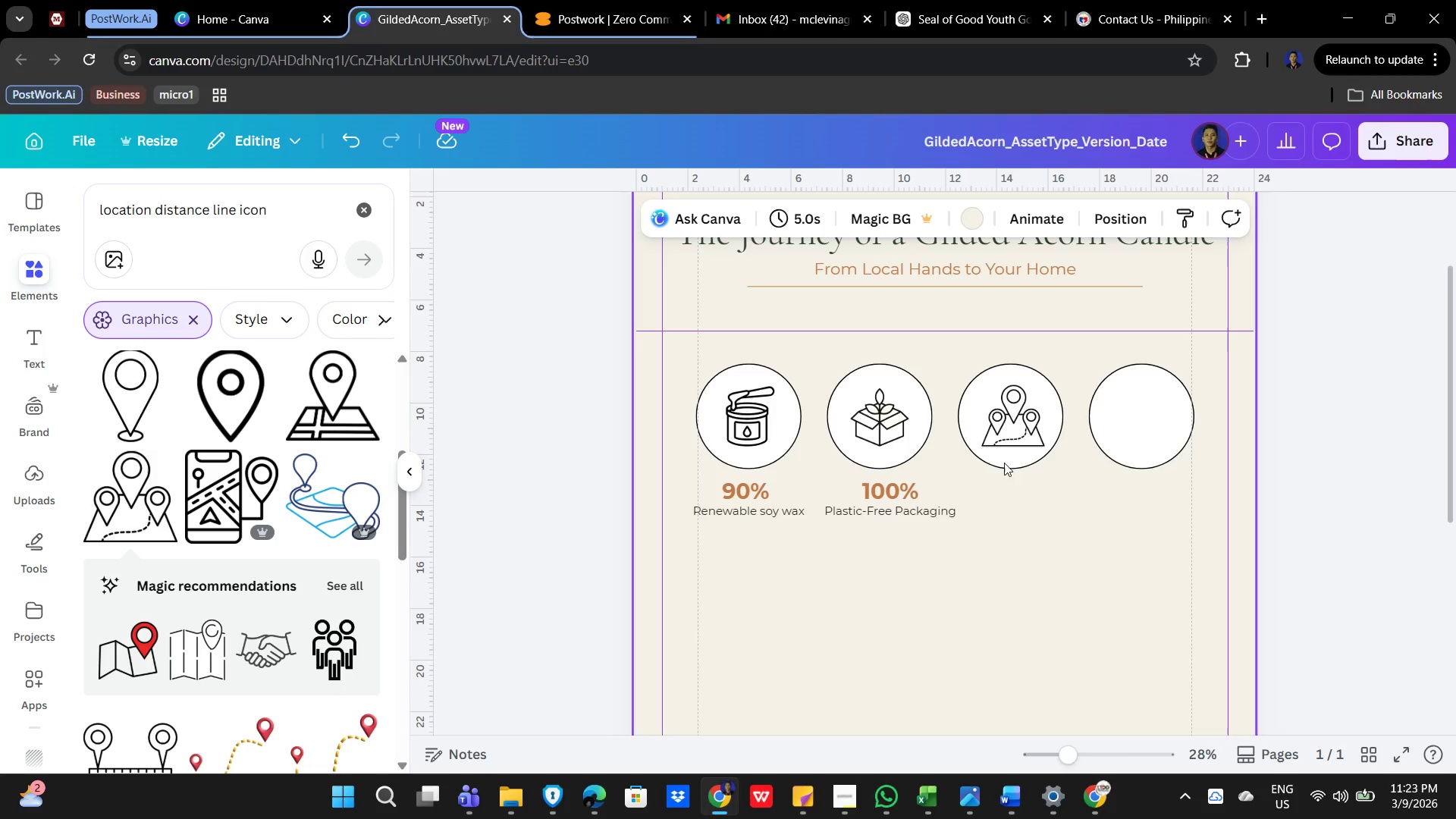 
left_click([1013, 419])
 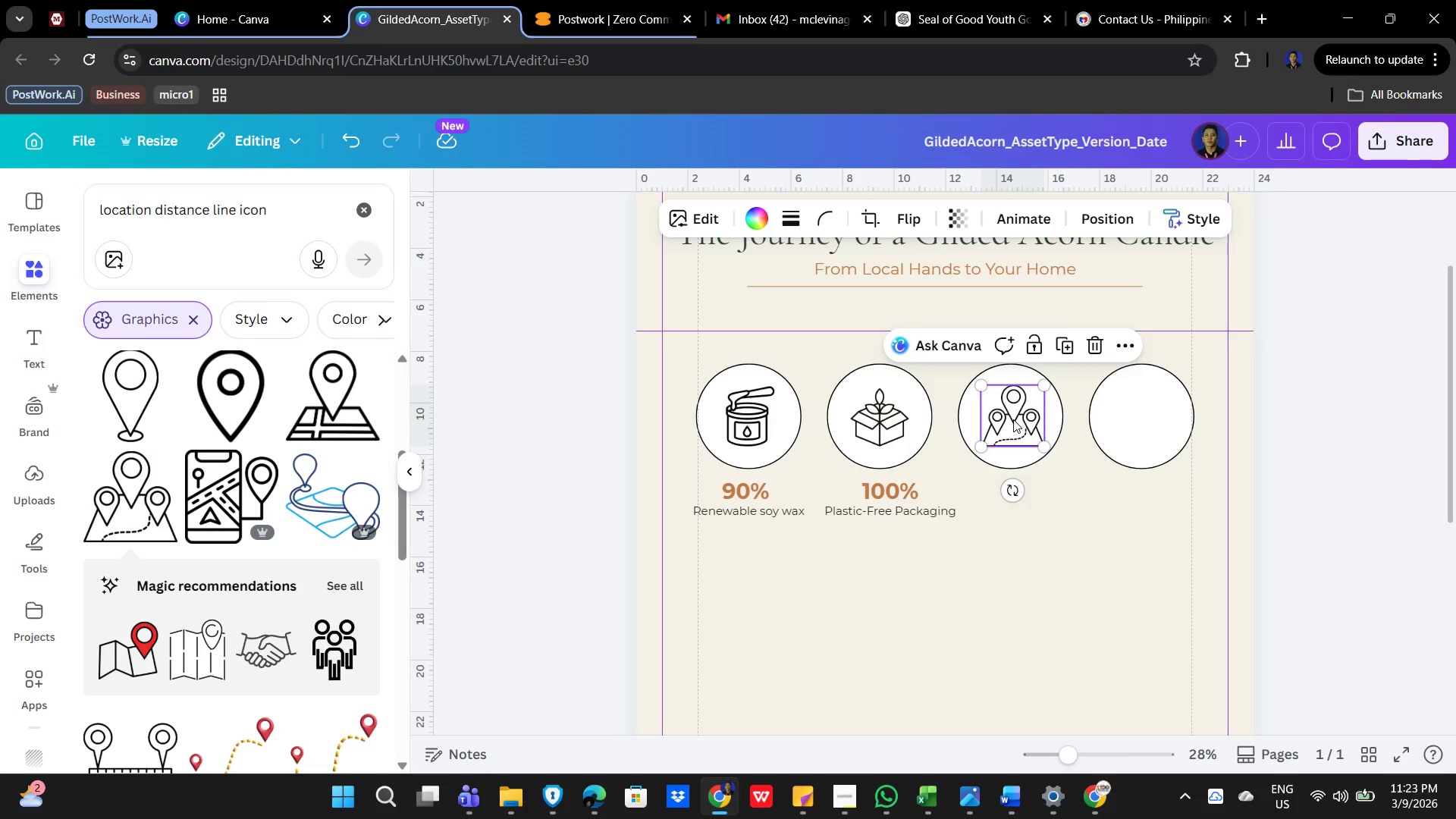 
key(ArrowLeft)
 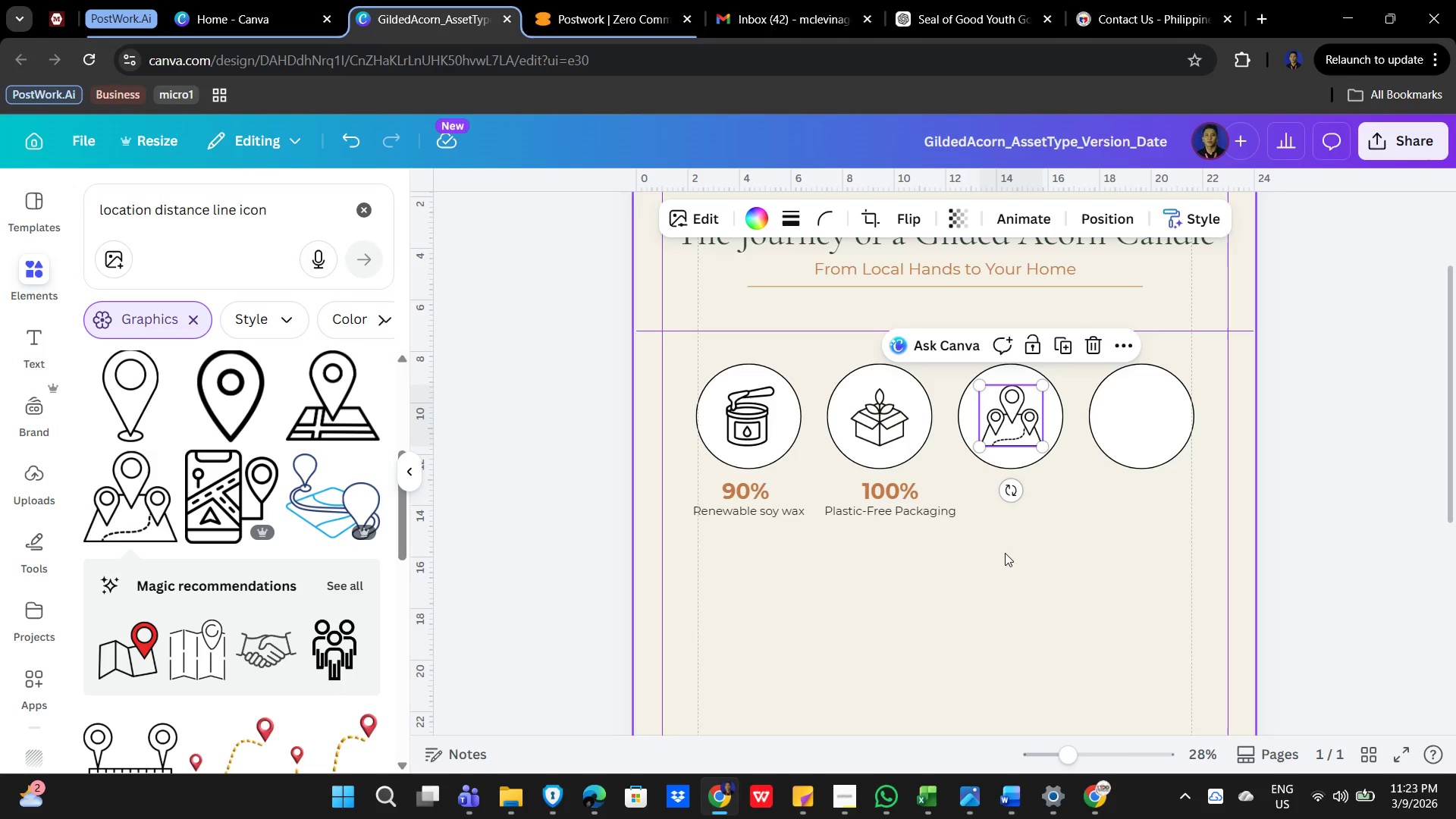 
left_click([1032, 595])
 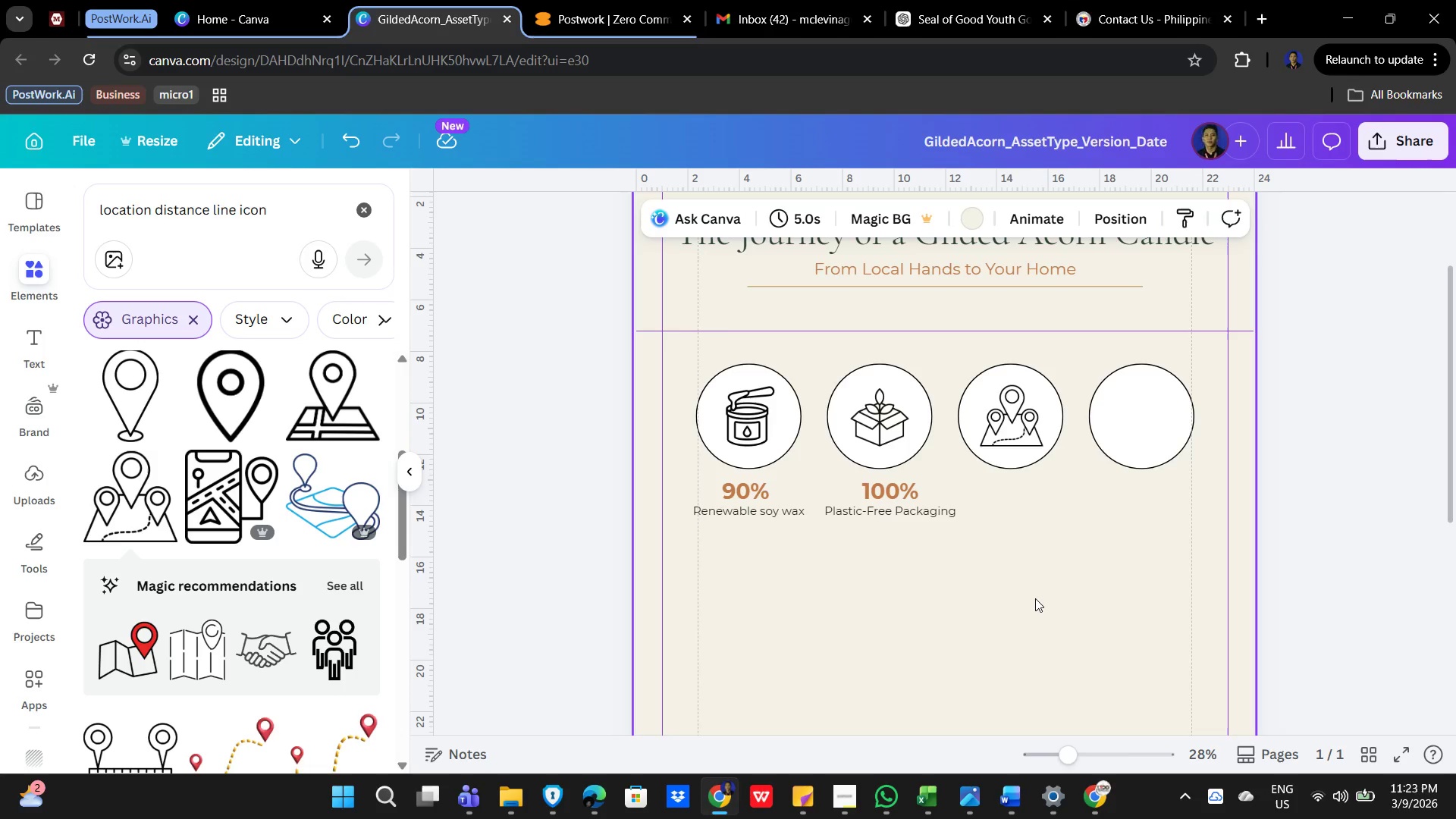 
left_click([1070, 555])
 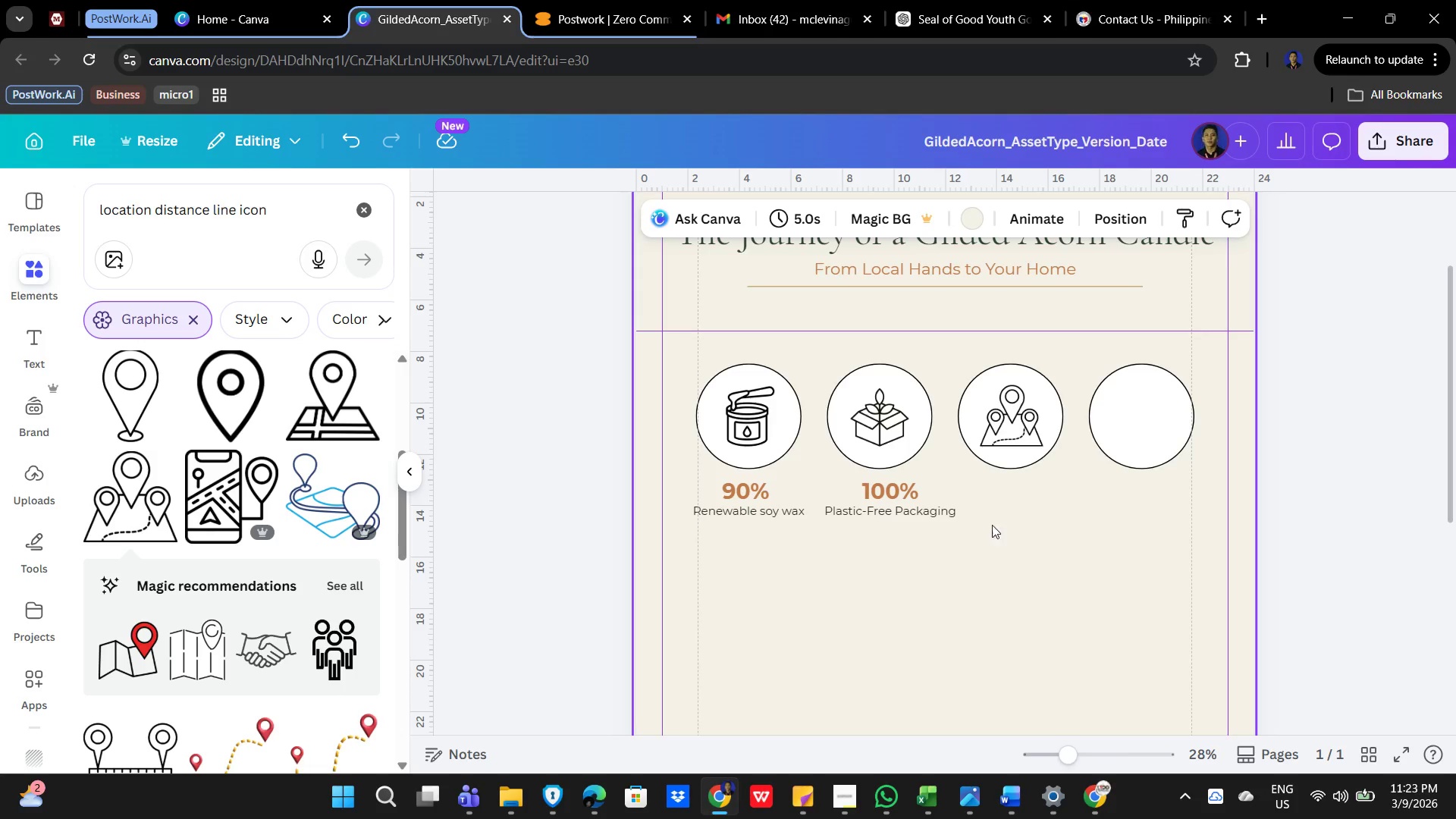 
left_click([879, 488])
 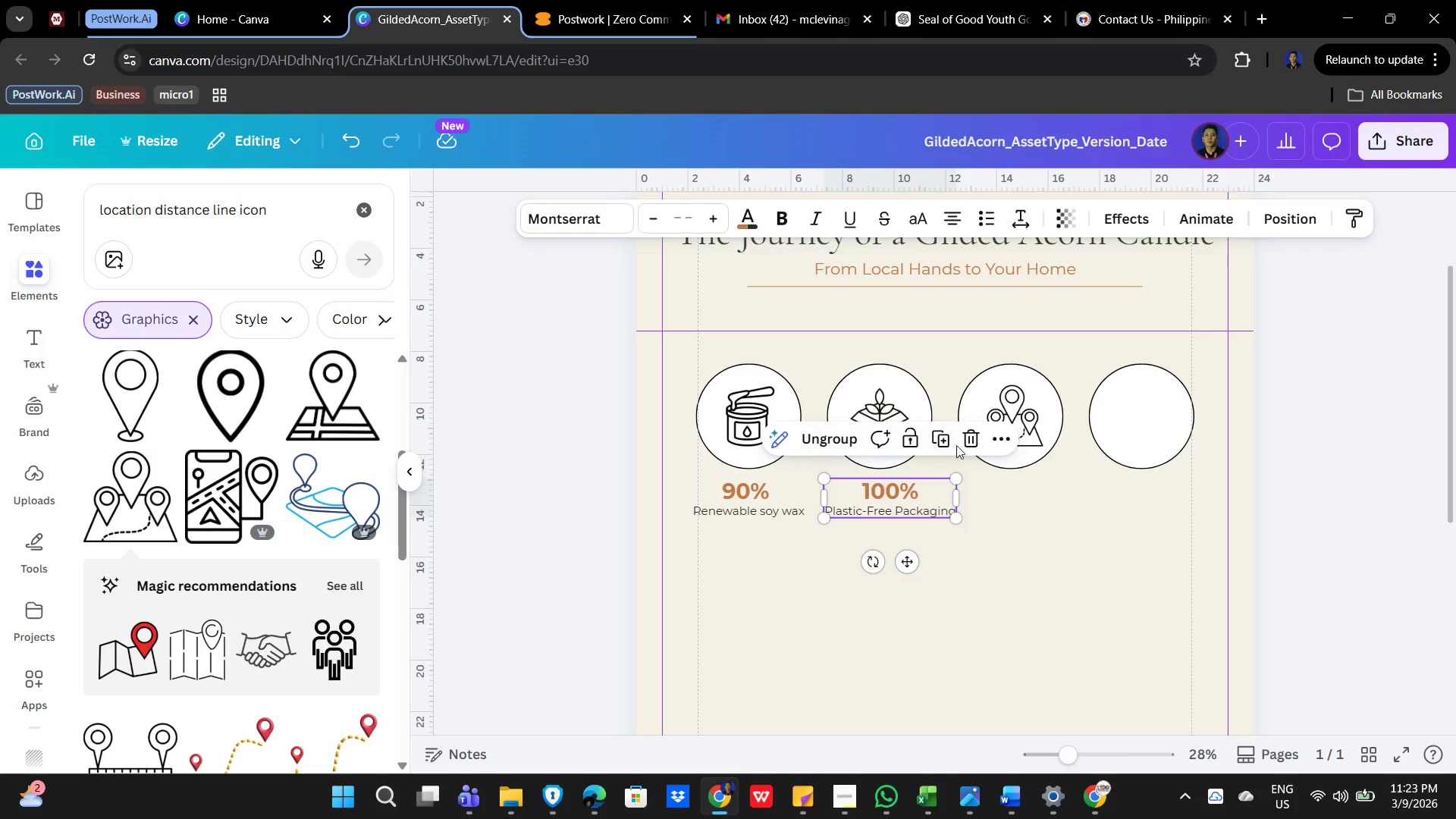 
left_click([944, 441])
 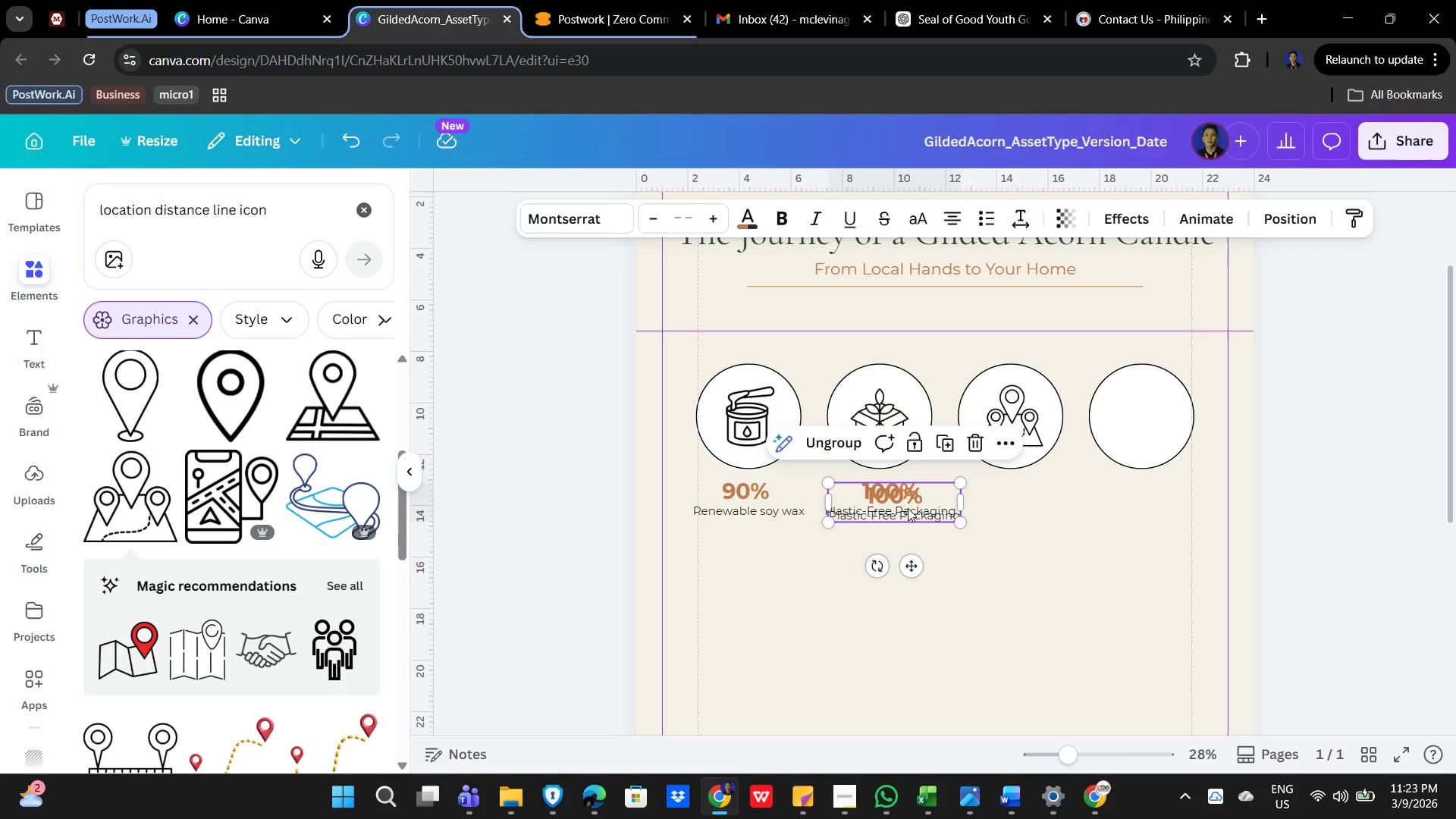 
left_click_drag(start_coordinate=[912, 500], to_coordinate=[1054, 502])
 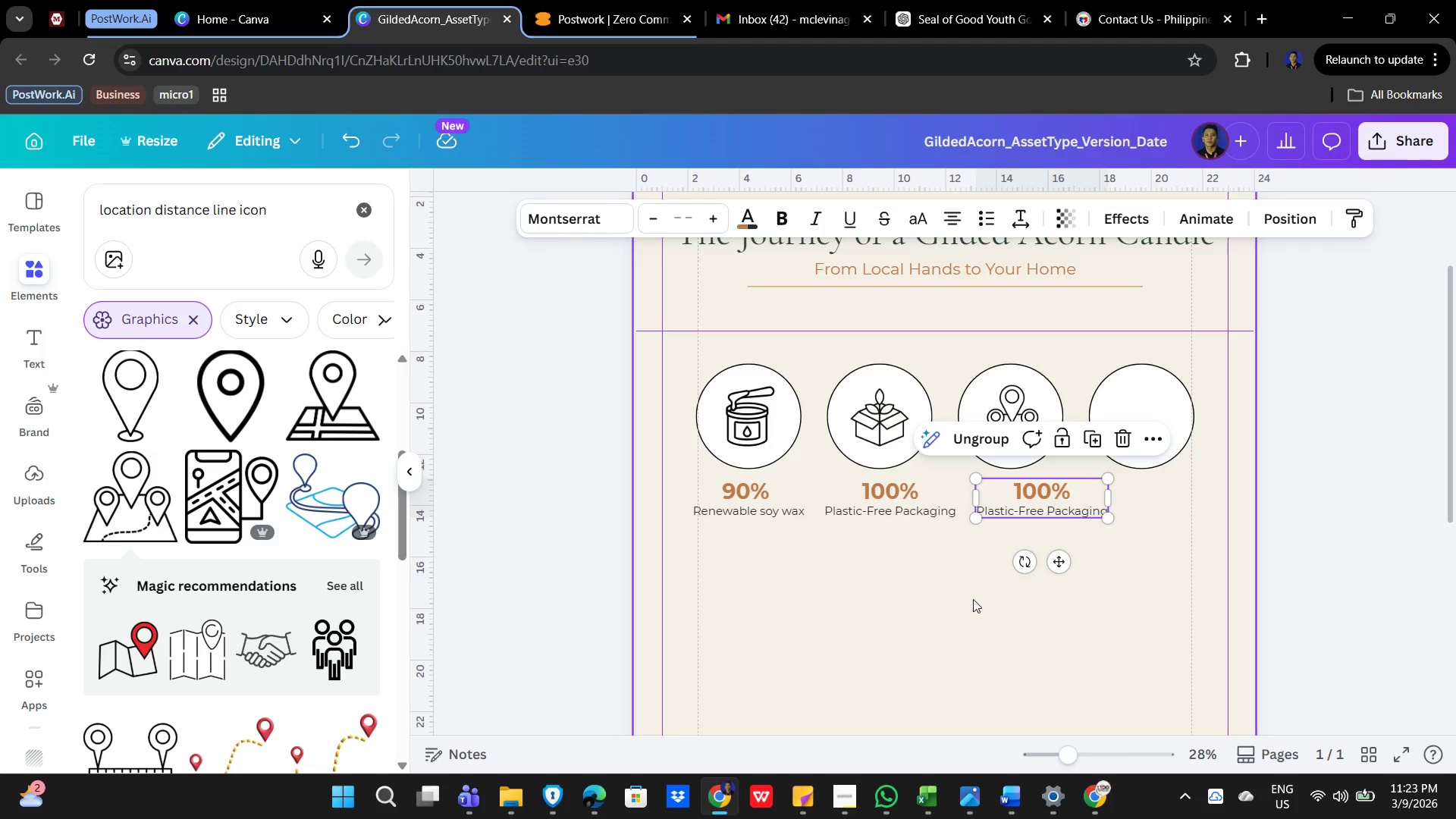 
left_click([973, 599])
 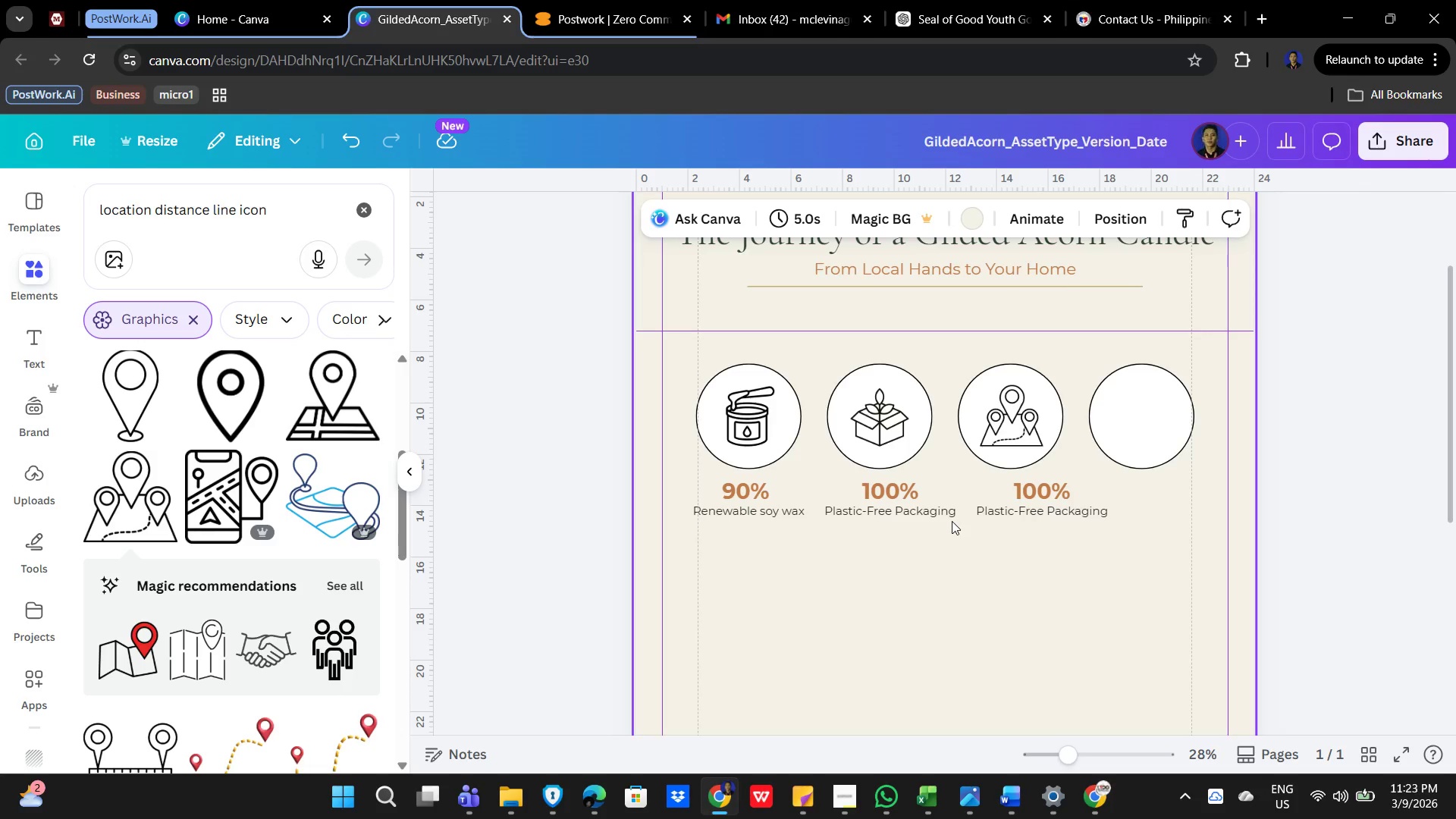 
wait(16.88)
 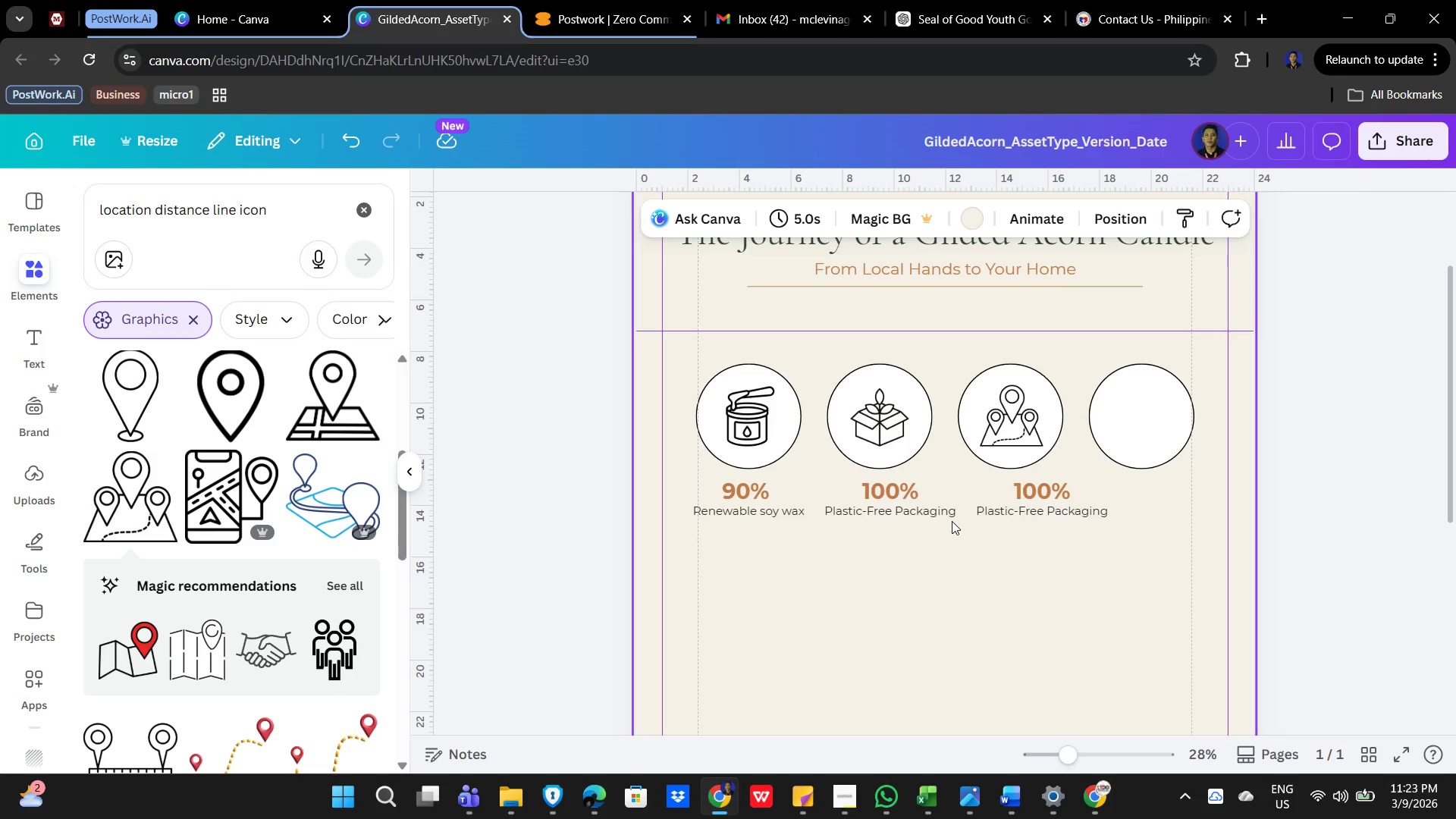 
left_click([1040, 484])
 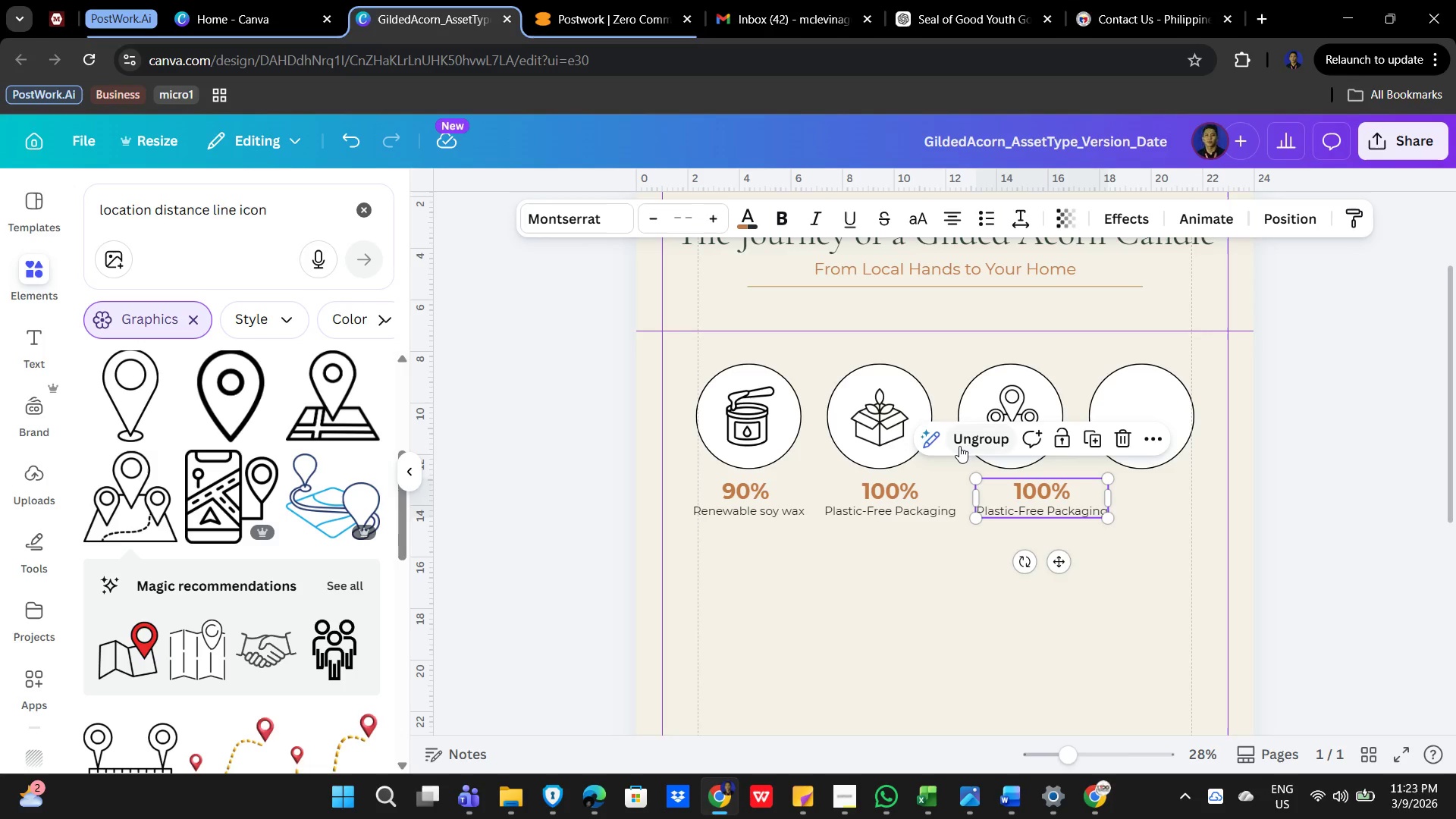 
left_click([963, 444])
 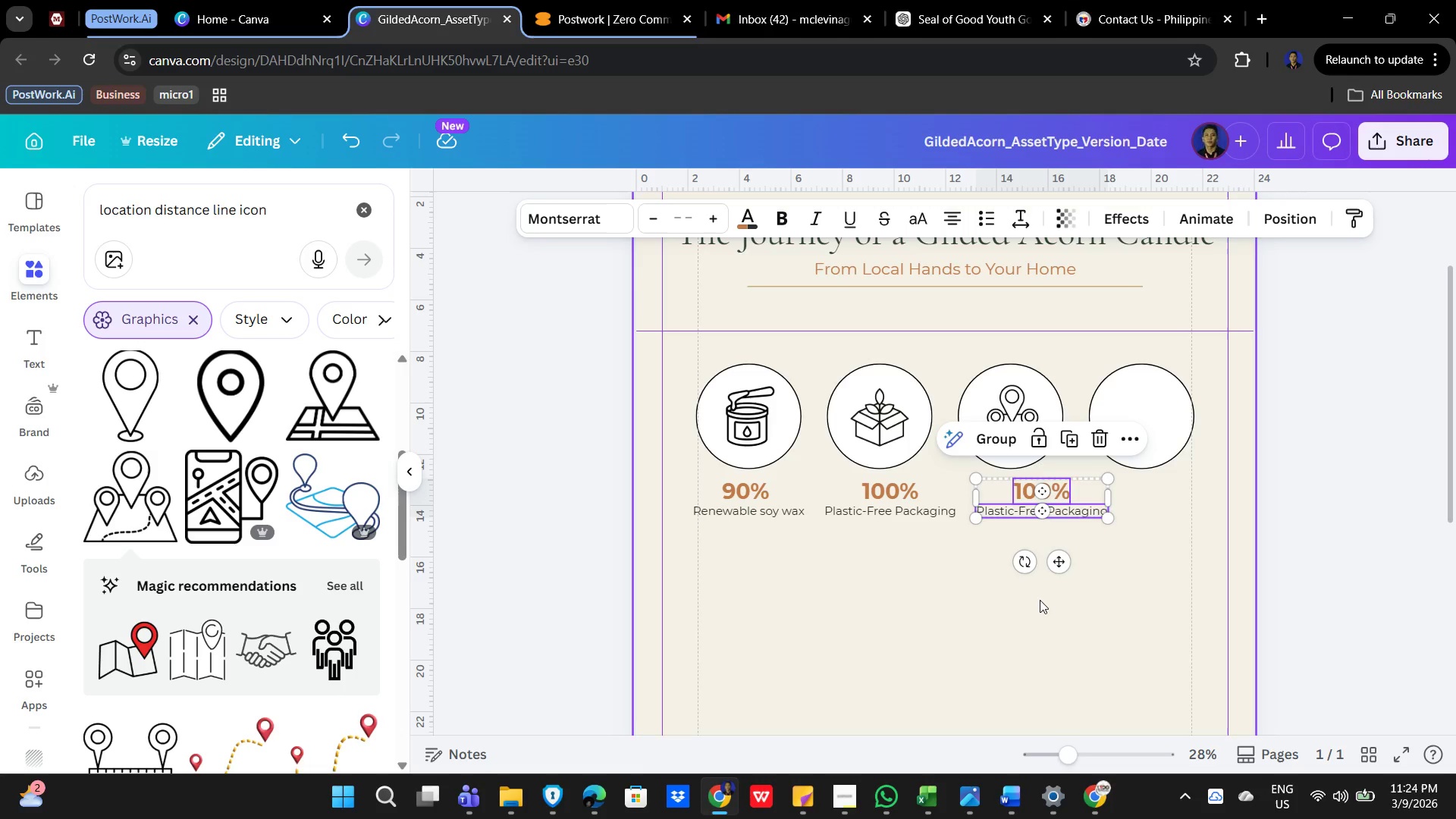 
wait(29.39)
 